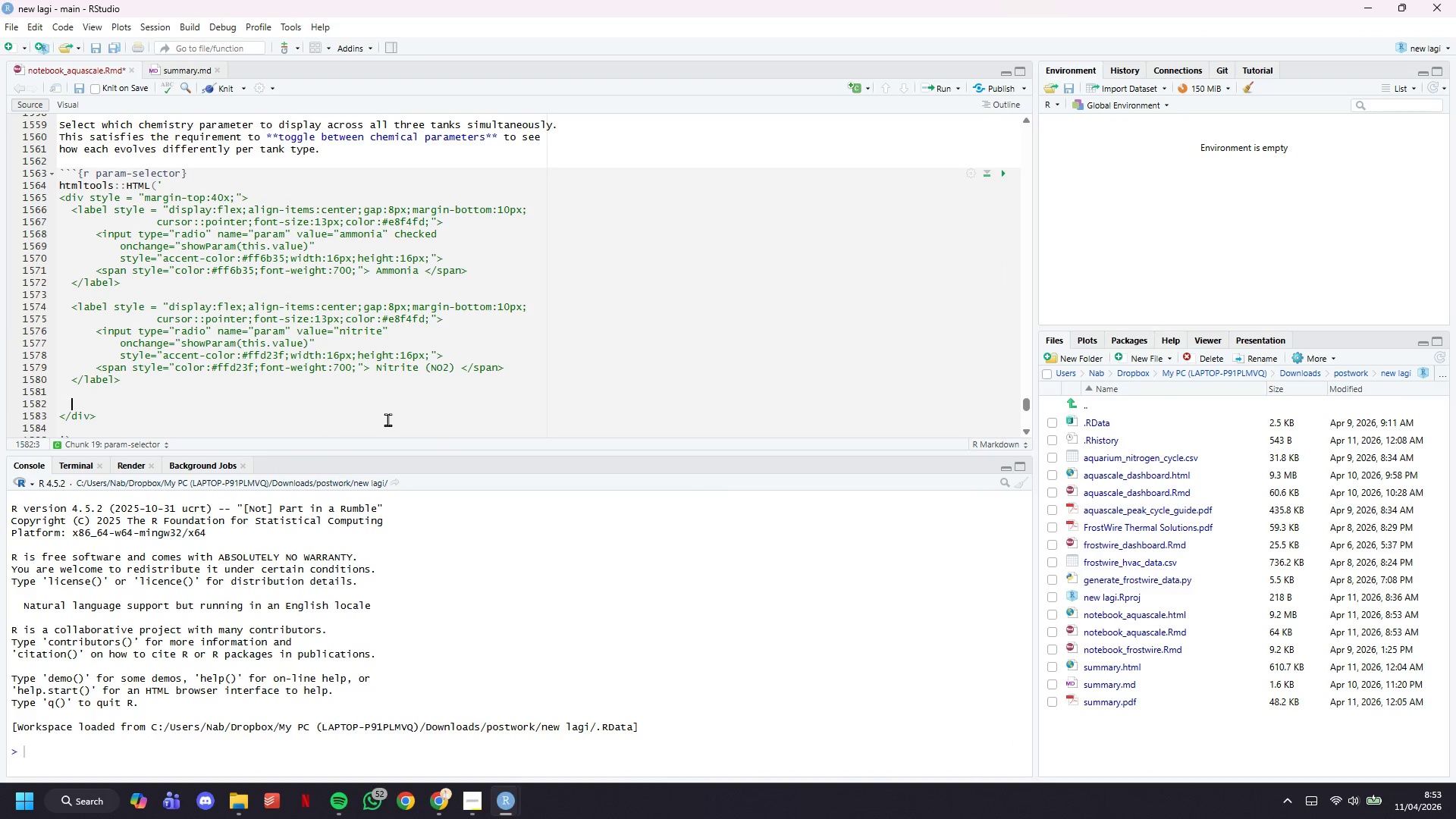 
key(Control+V)
 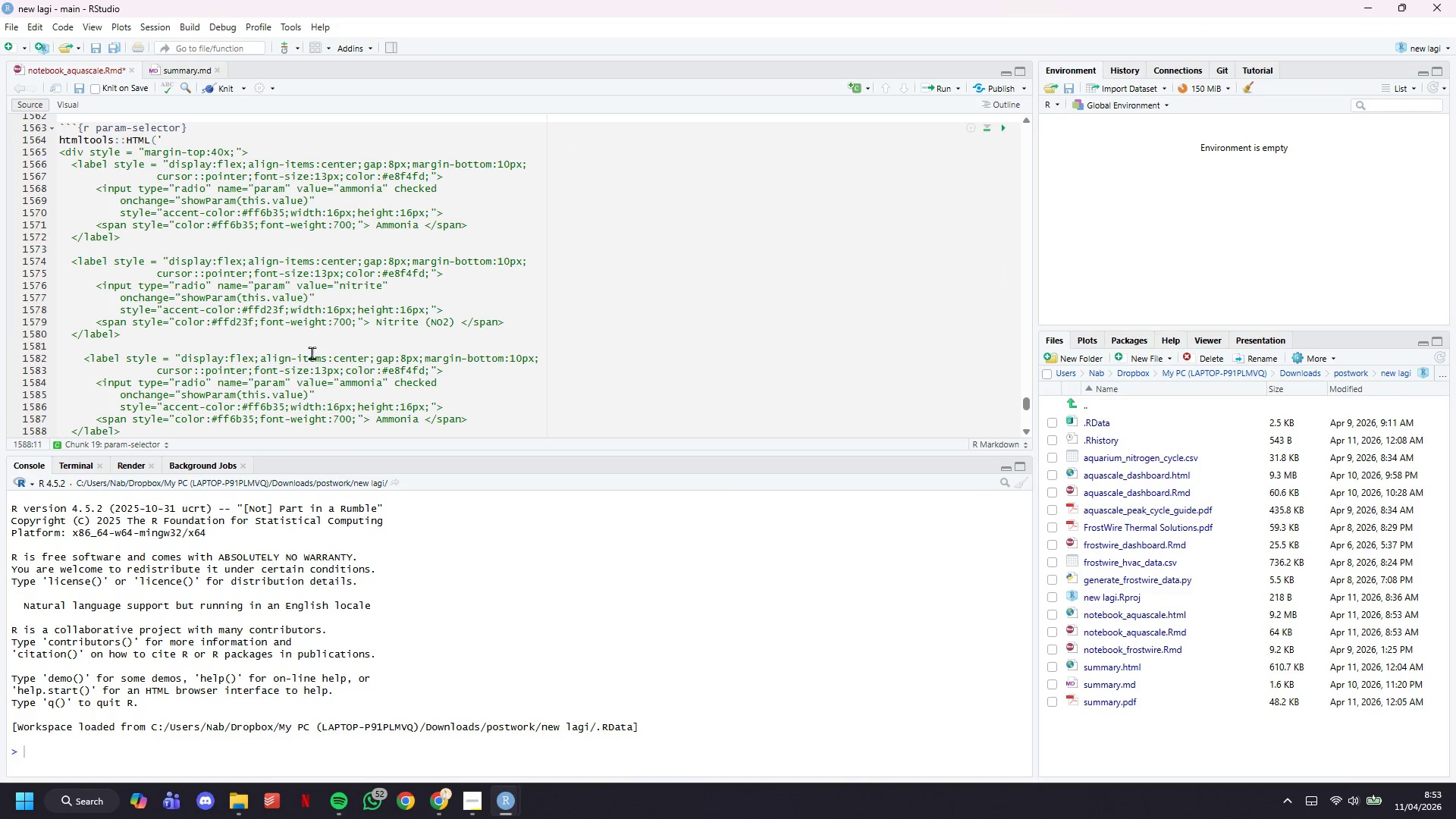 
scroll: coordinate [303, 319], scroll_direction: down, amount: 2.0
 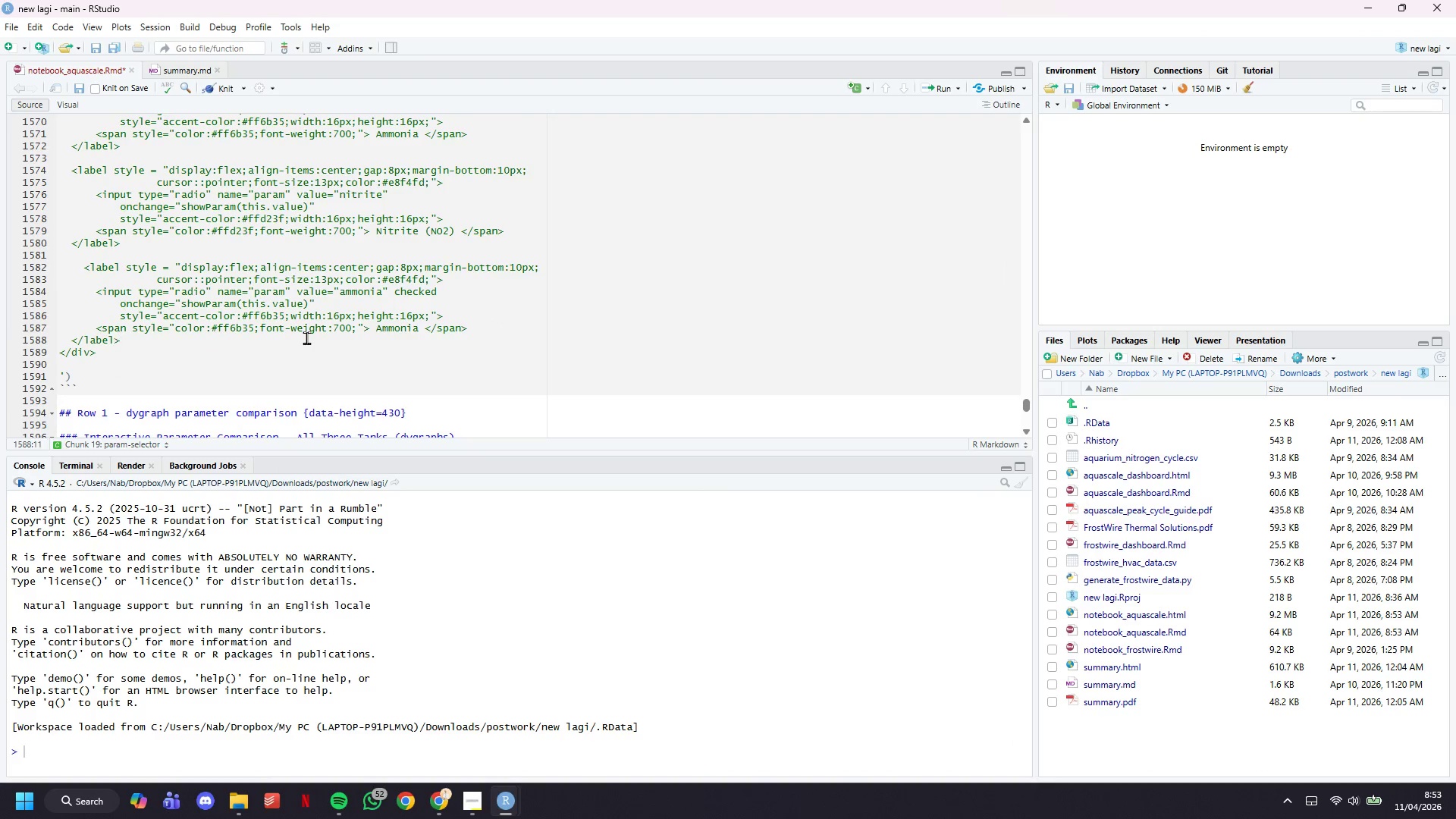 
key(Shift+ShiftRight)
 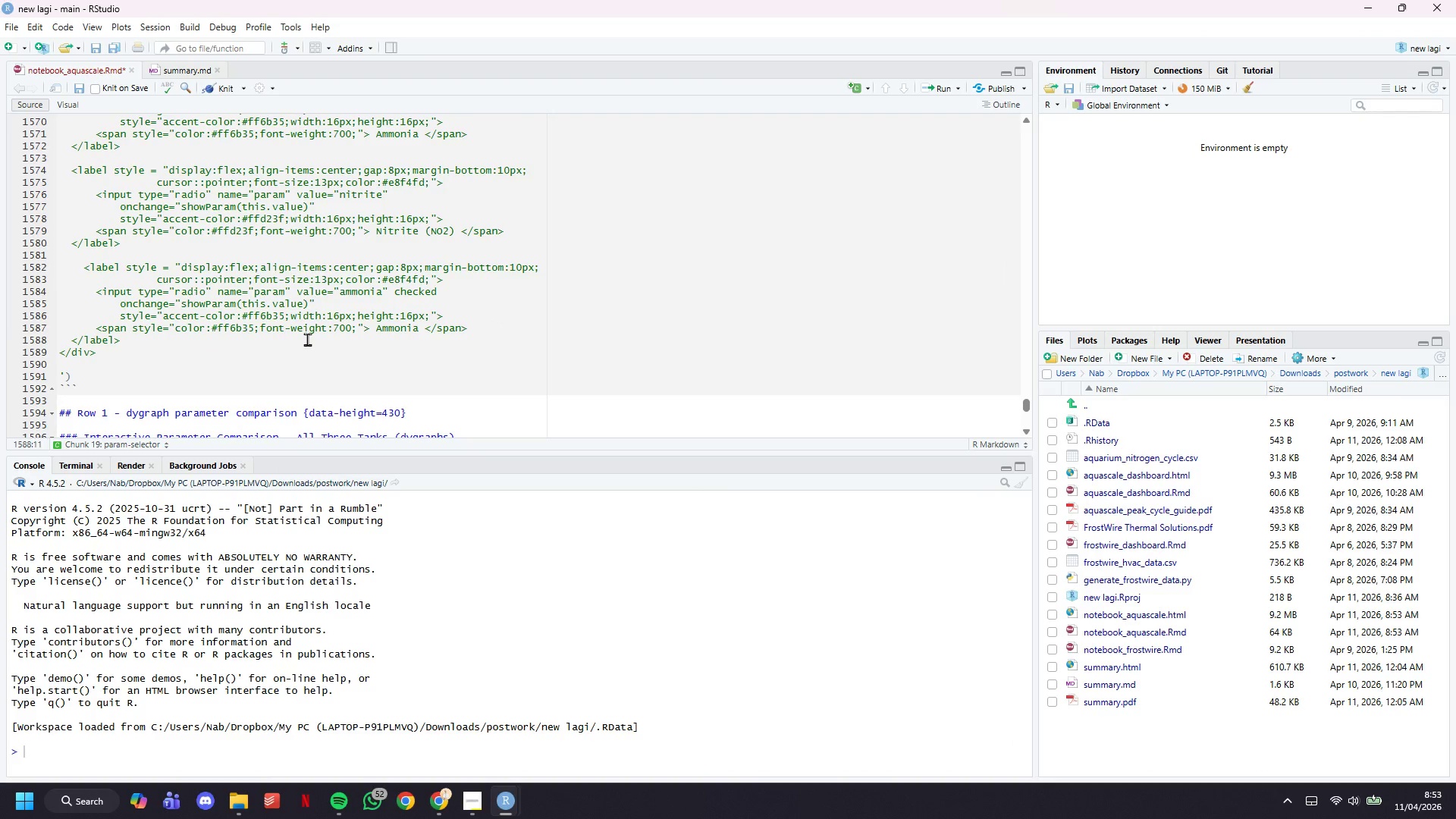 
key(Enter)
 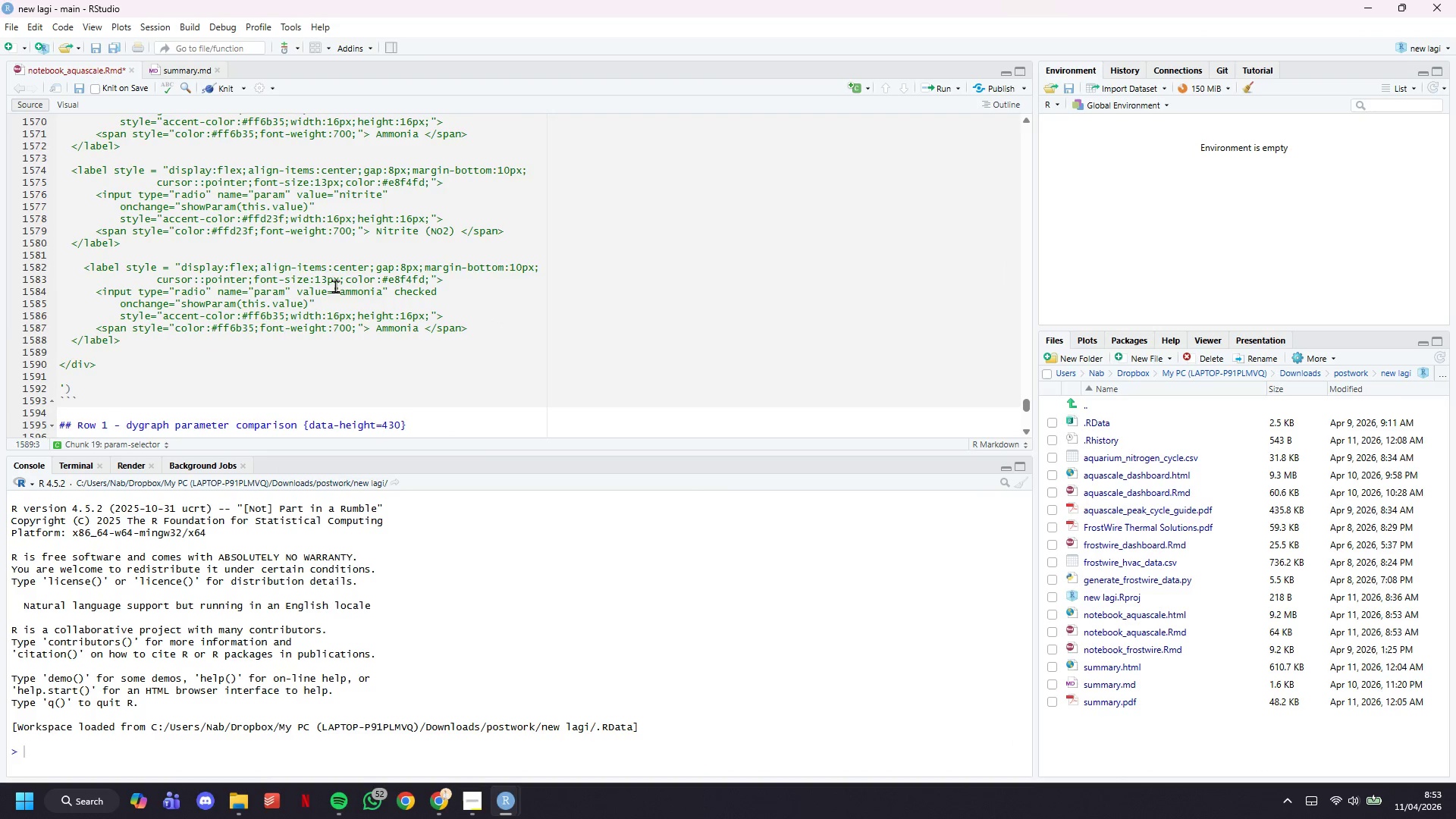 
left_click([340, 271])
 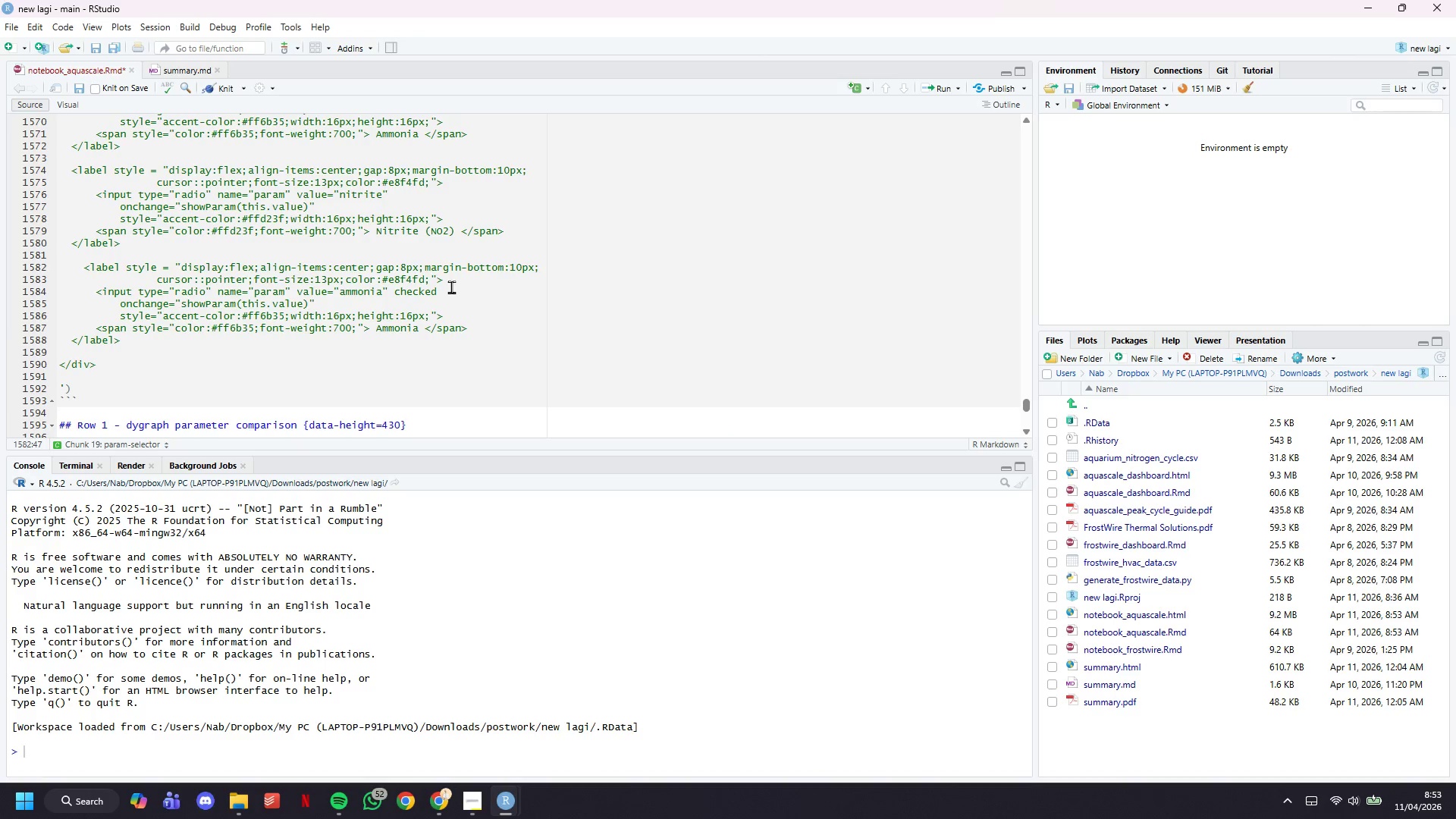 
left_click([448, 277])
 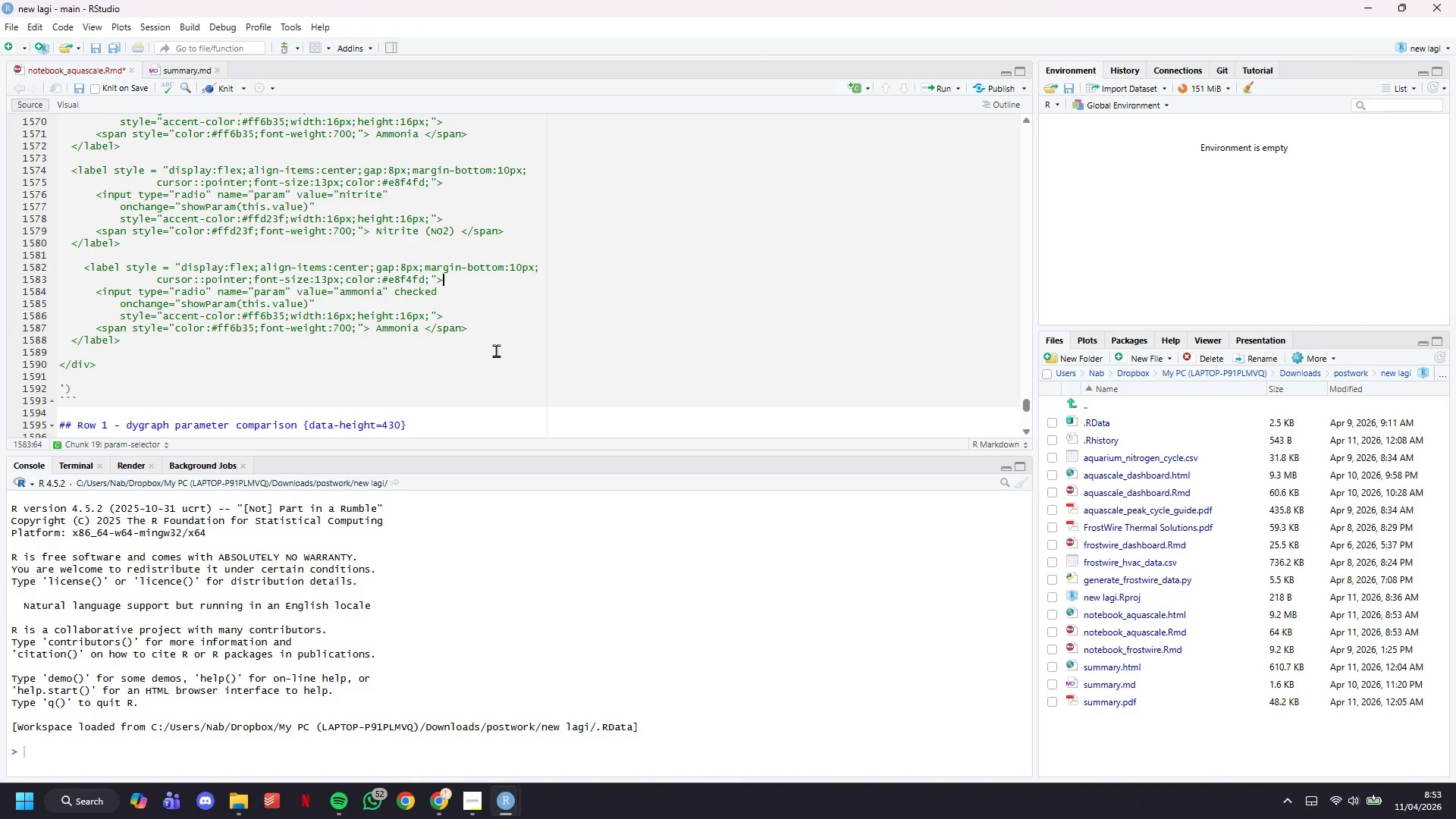 
key(ArrowLeft)
 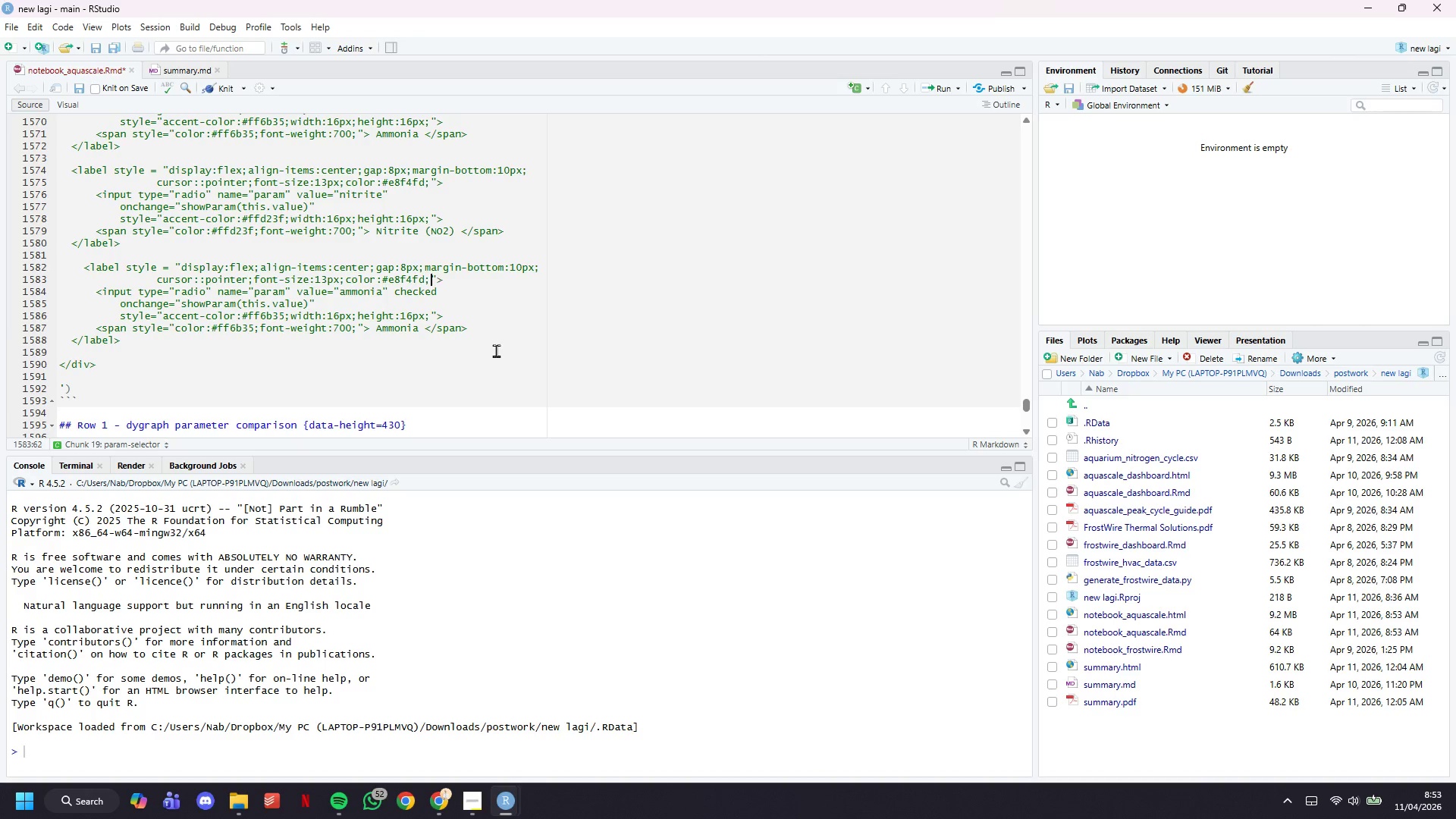 
key(ArrowLeft)
 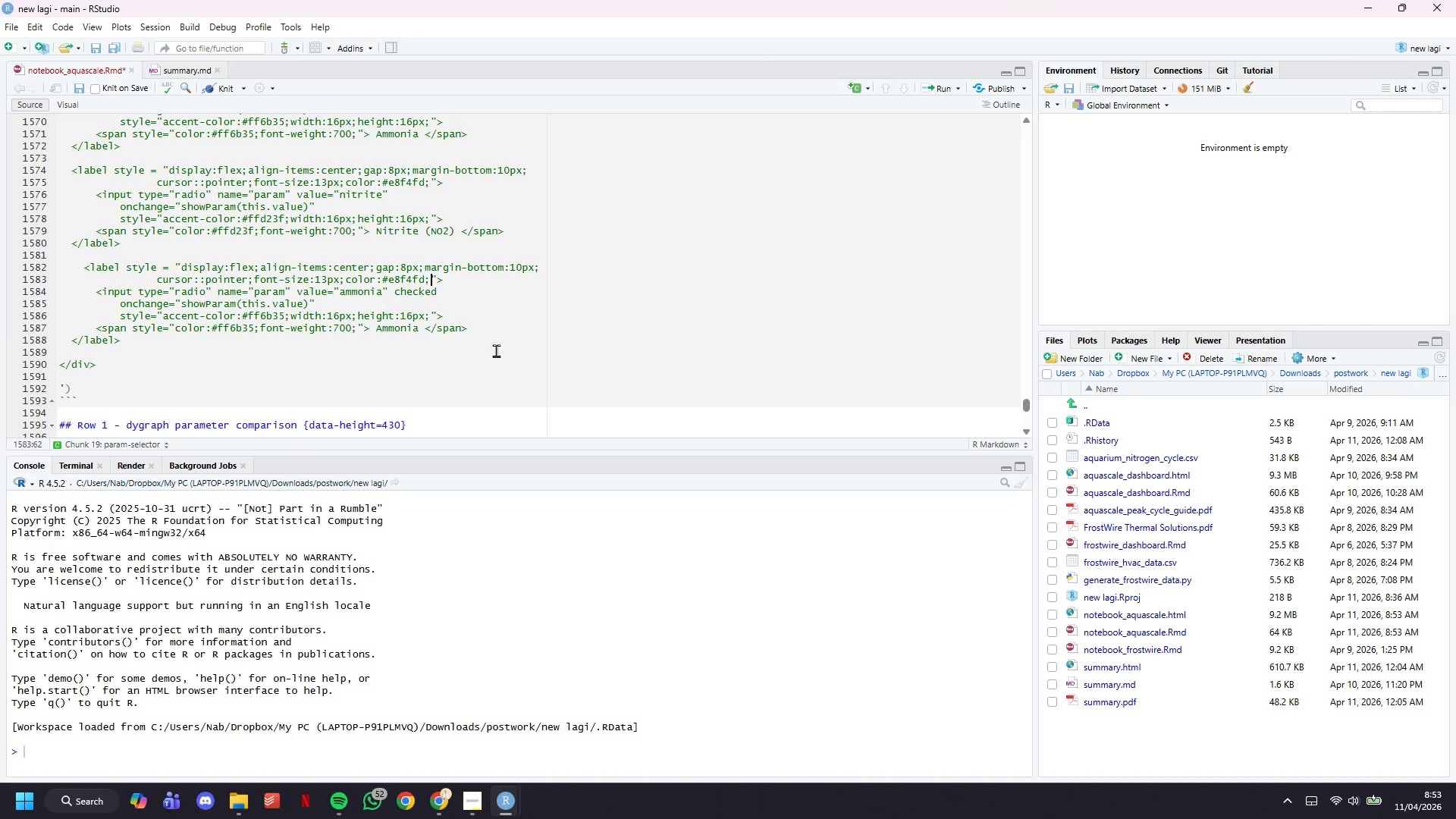 
key(ArrowLeft)
 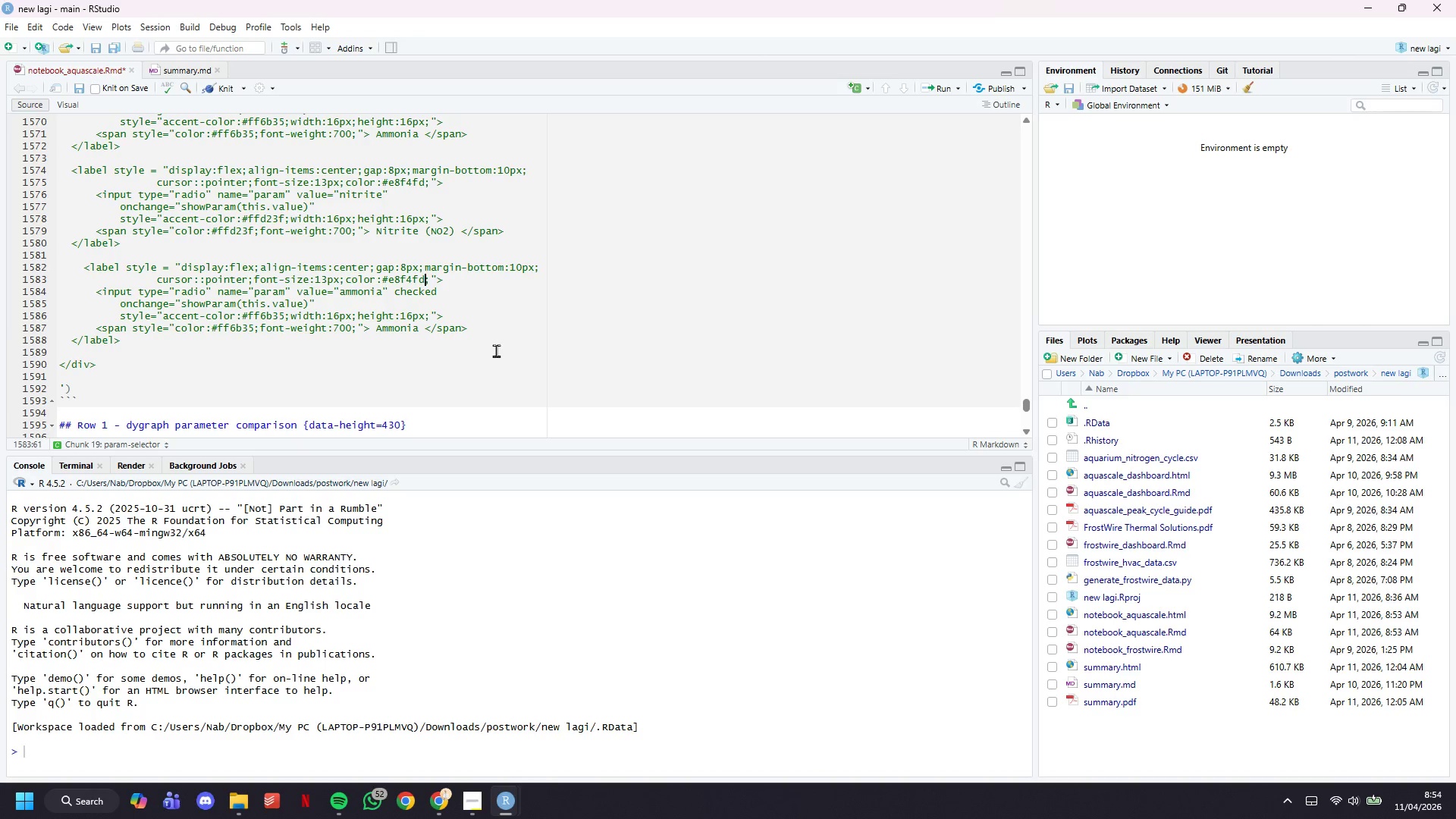 
wait(13.94)
 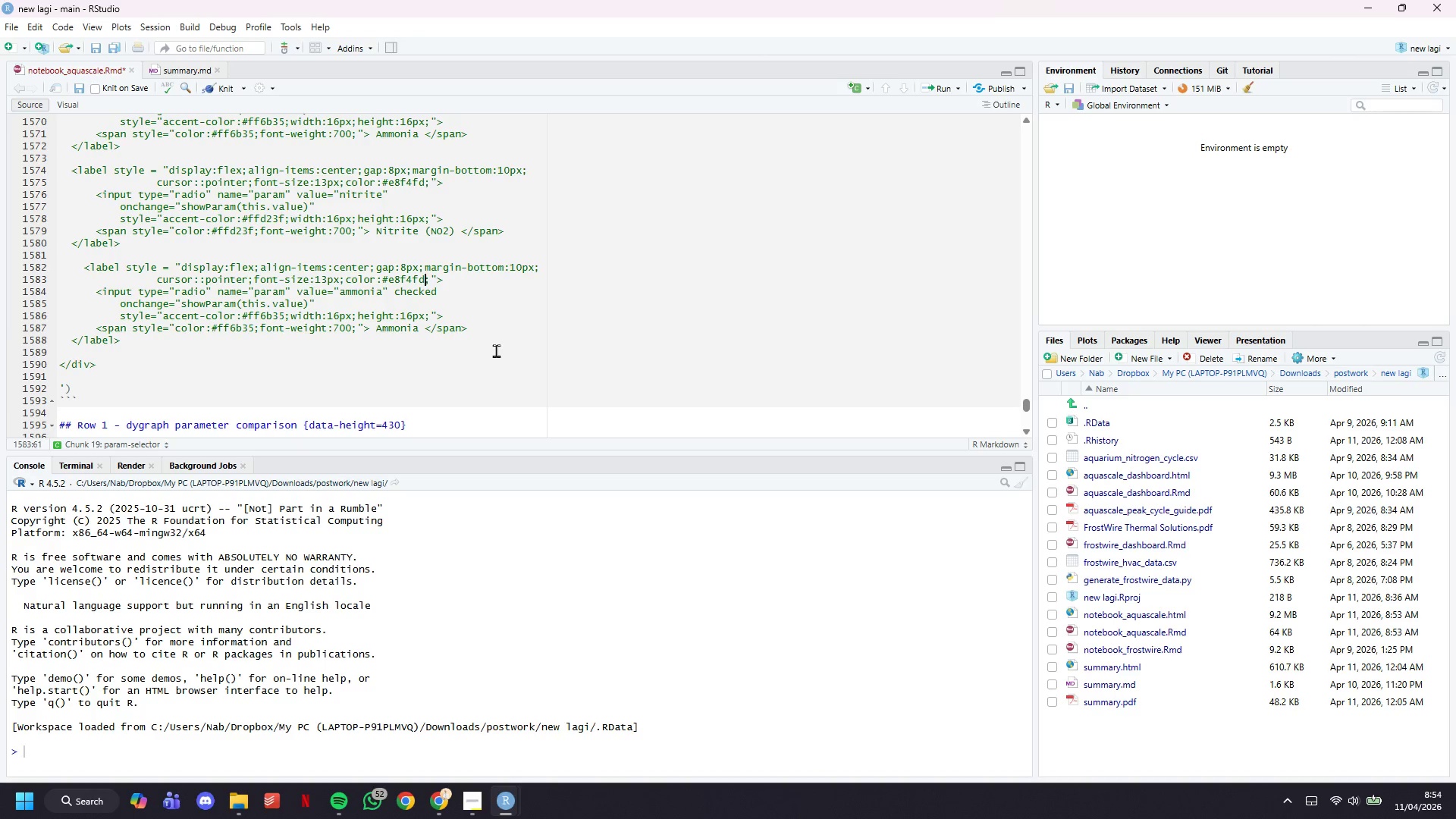 
hold_key(key=ArrowLeft, duration=1.22)
 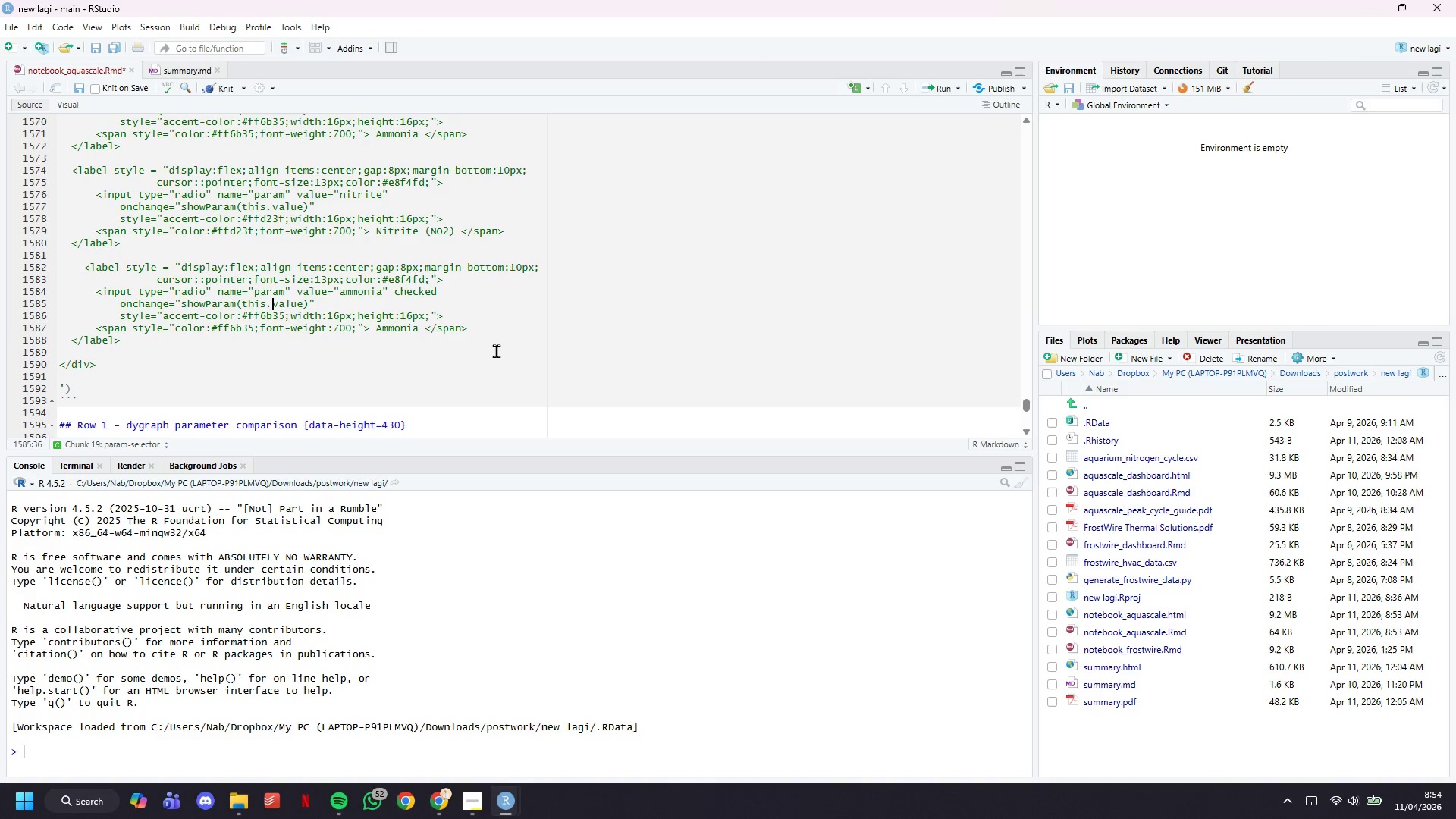 
hold_key(key=ArrowLeft, duration=26.33)
 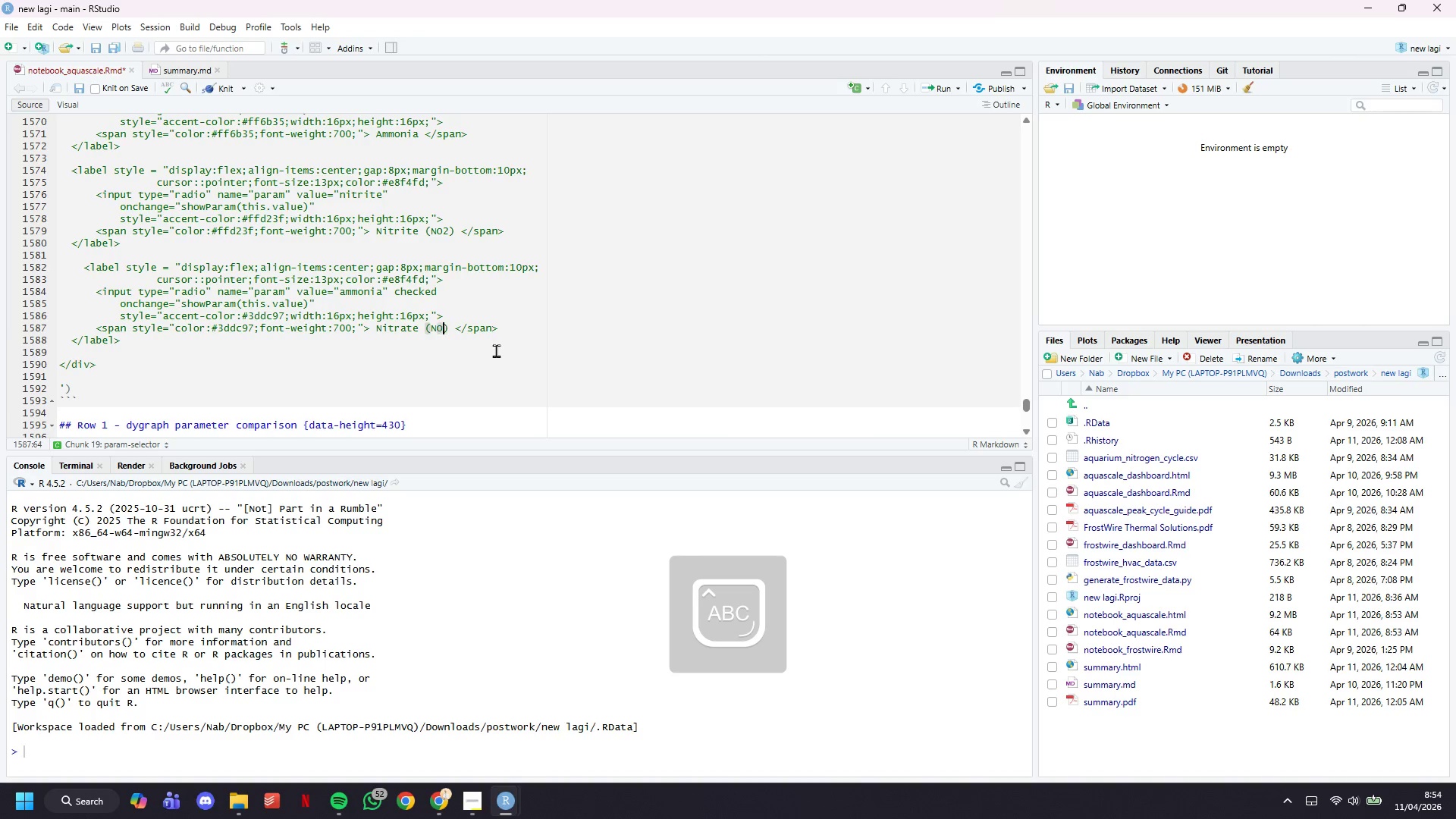 
key(ArrowDown)
 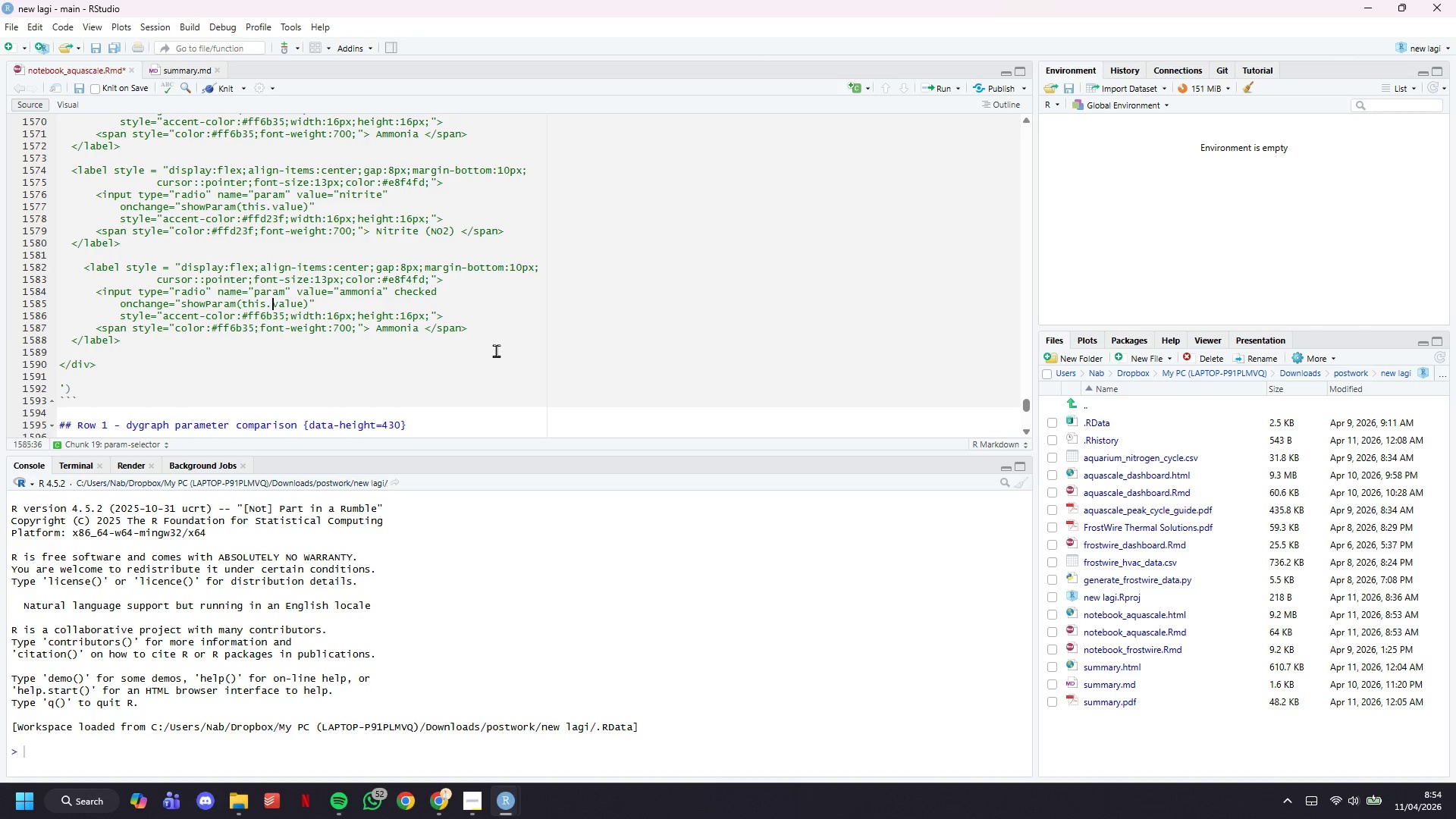 
key(ArrowDown)
 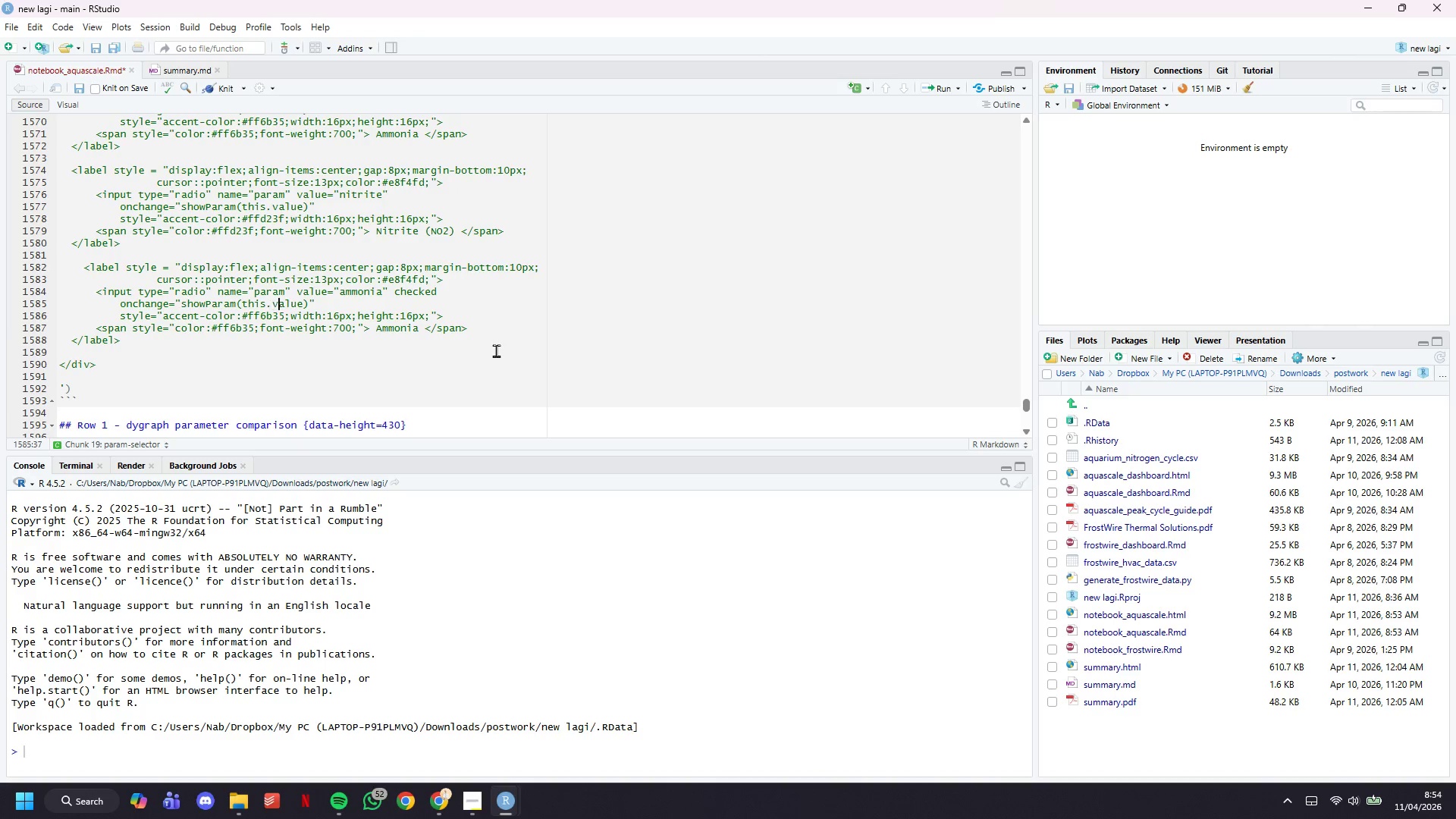 
key(ArrowRight)
 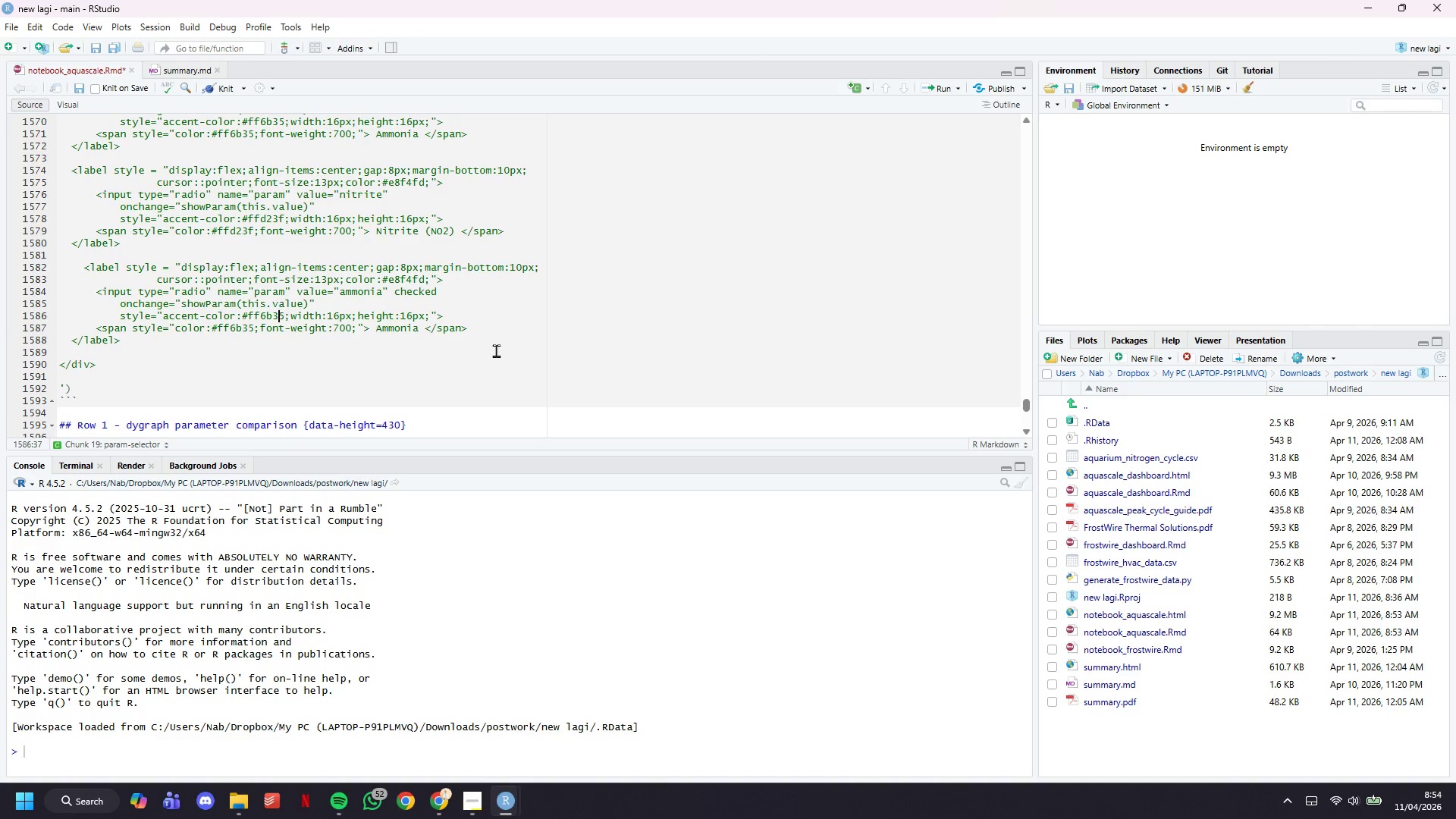 
key(ArrowDown)
 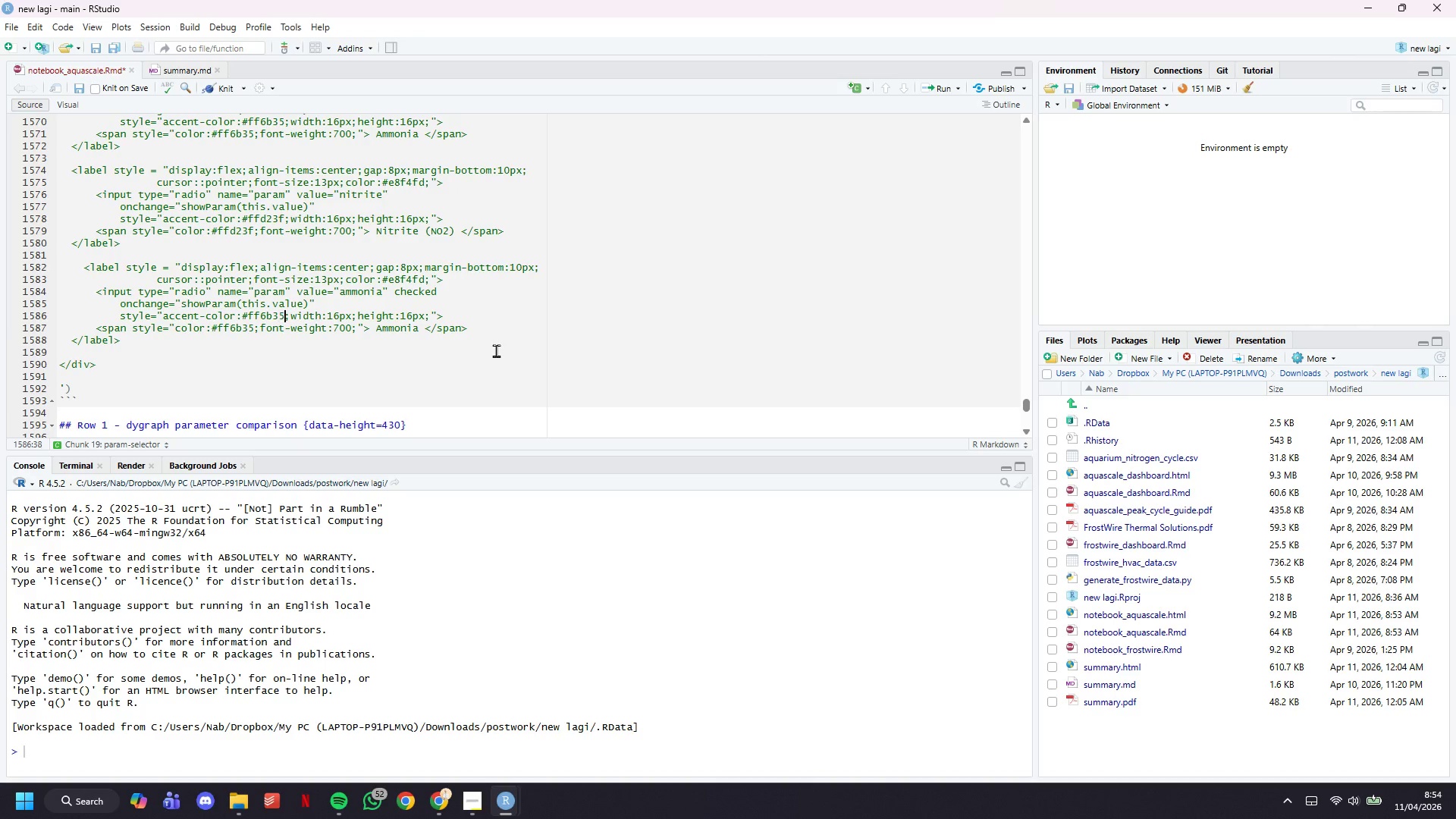 
key(ArrowRight)
 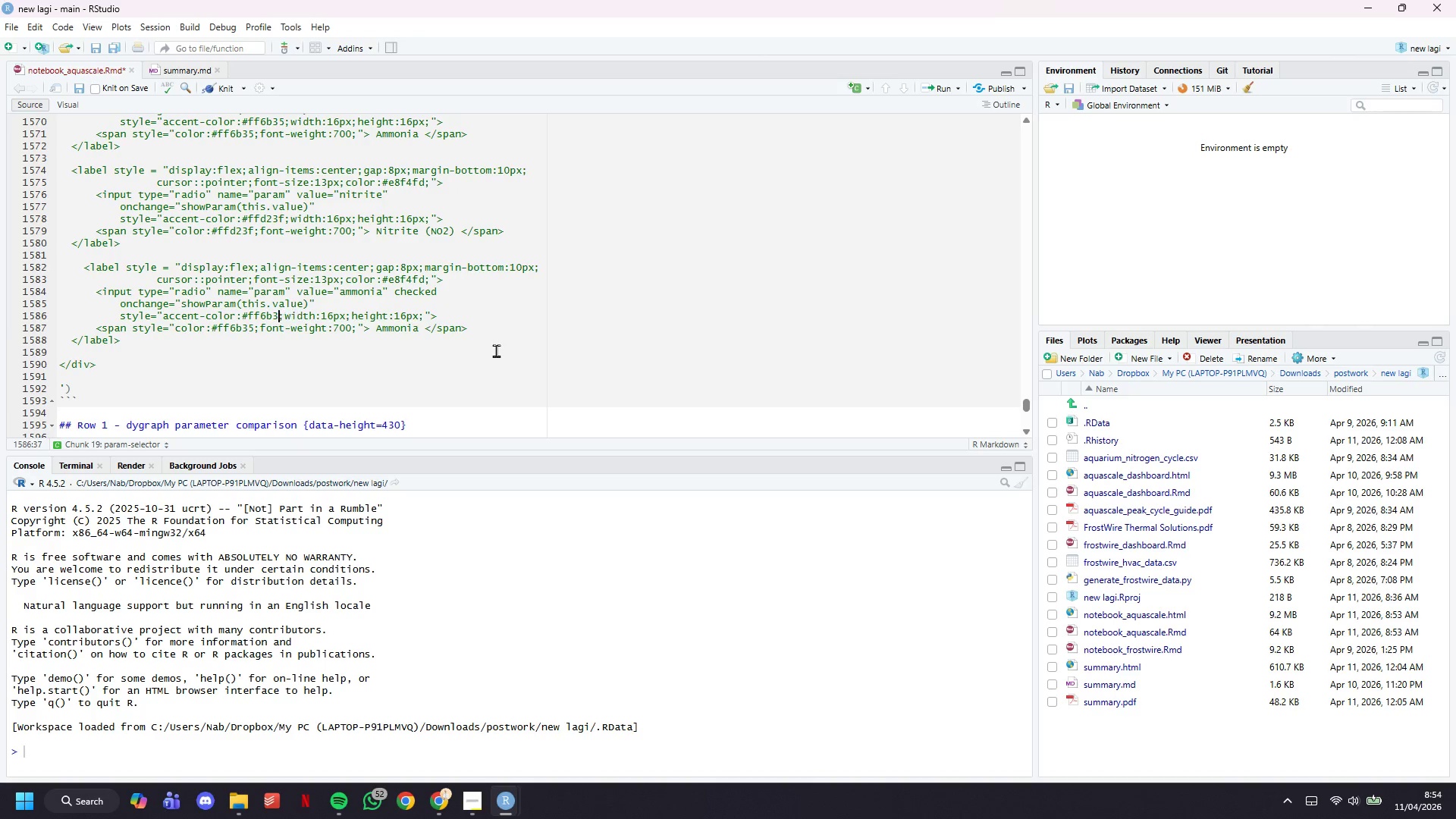 
key(Backspace)
key(Backspace)
key(Backspace)
key(Backspace)
key(Backspace)
key(Backspace)
key(Backspace)
type(#3ddc97)
 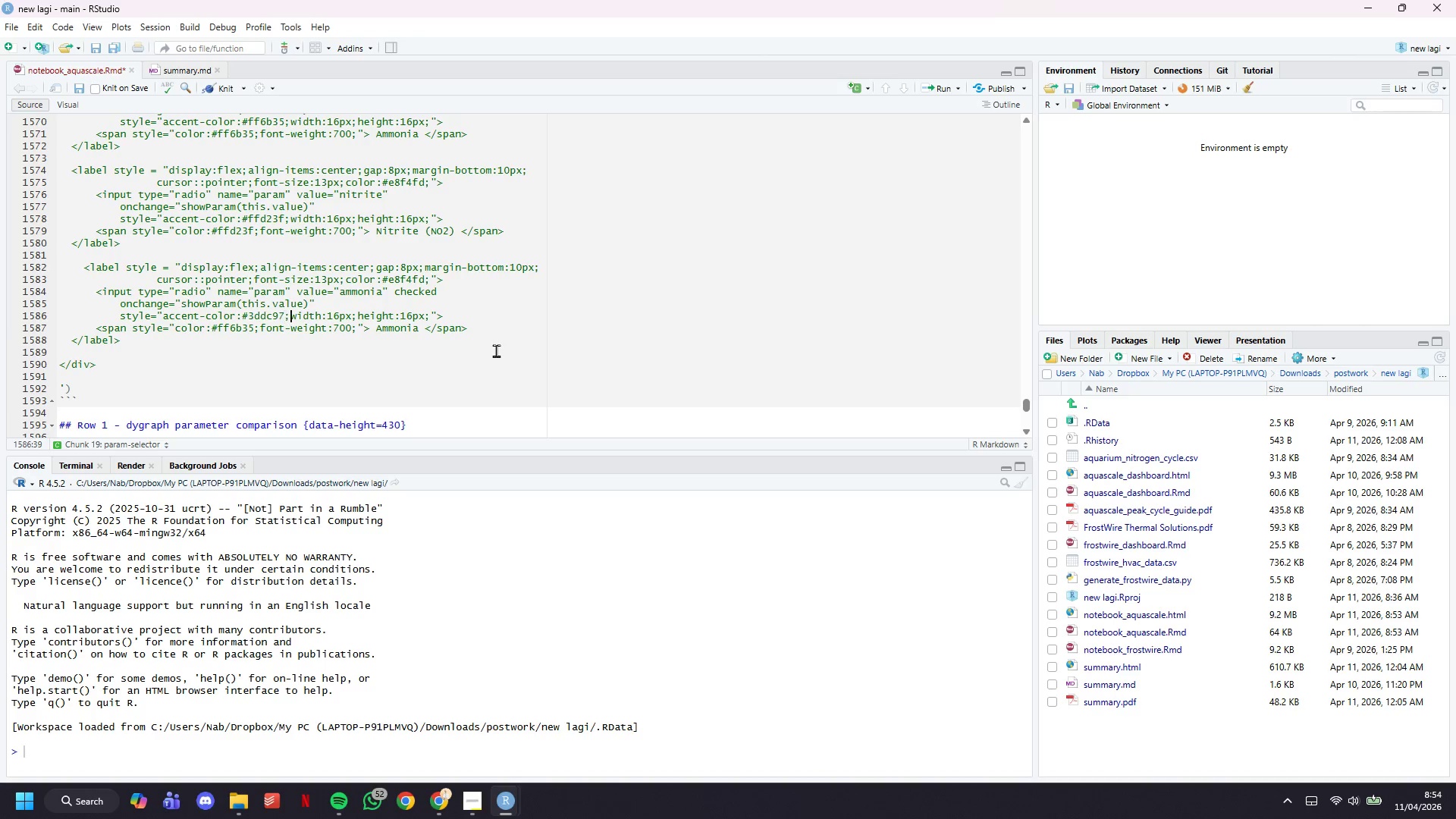 
hold_key(key=ArrowRight, duration=1.5)
 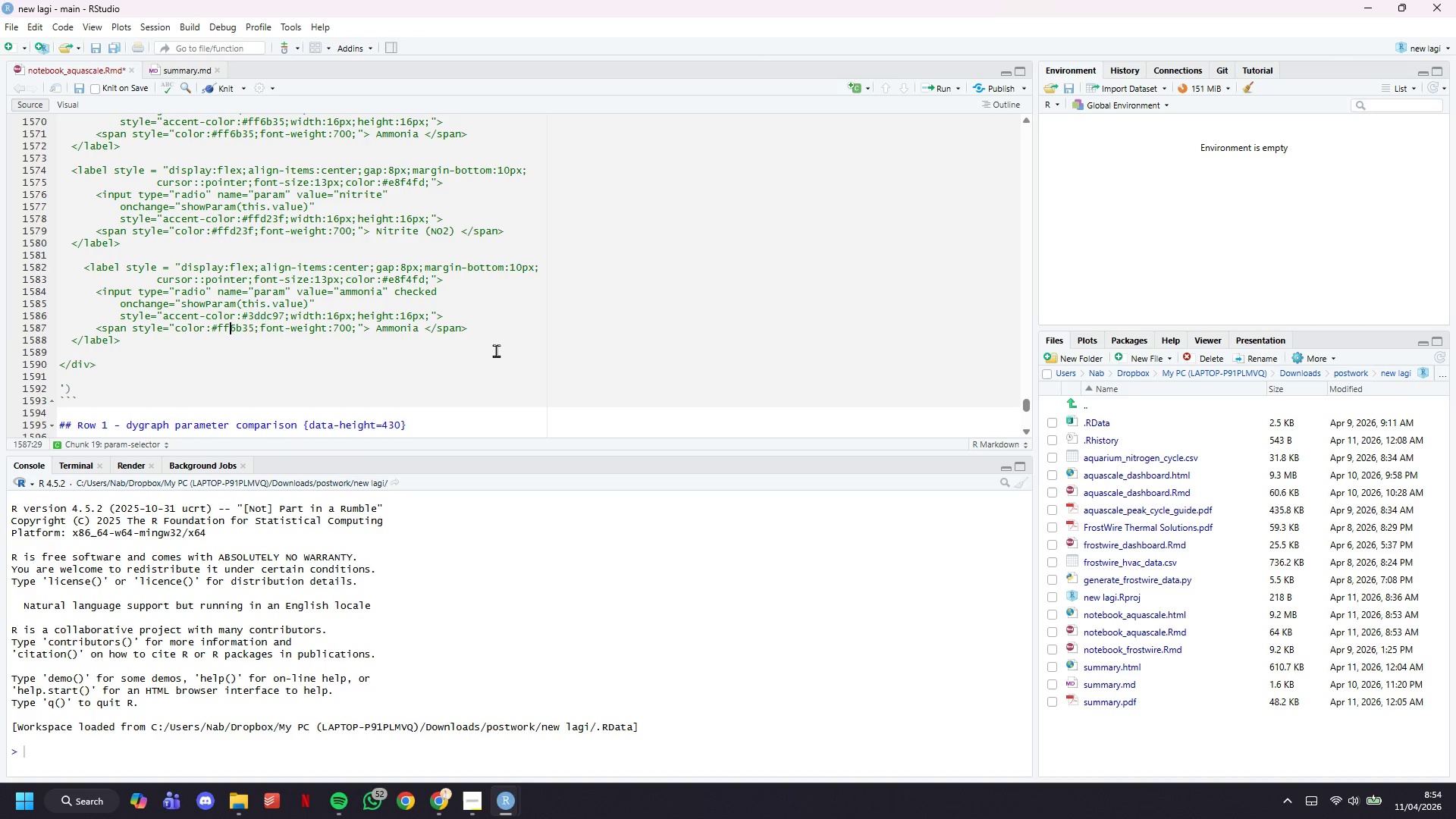 
hold_key(key=ArrowRight, duration=0.66)
 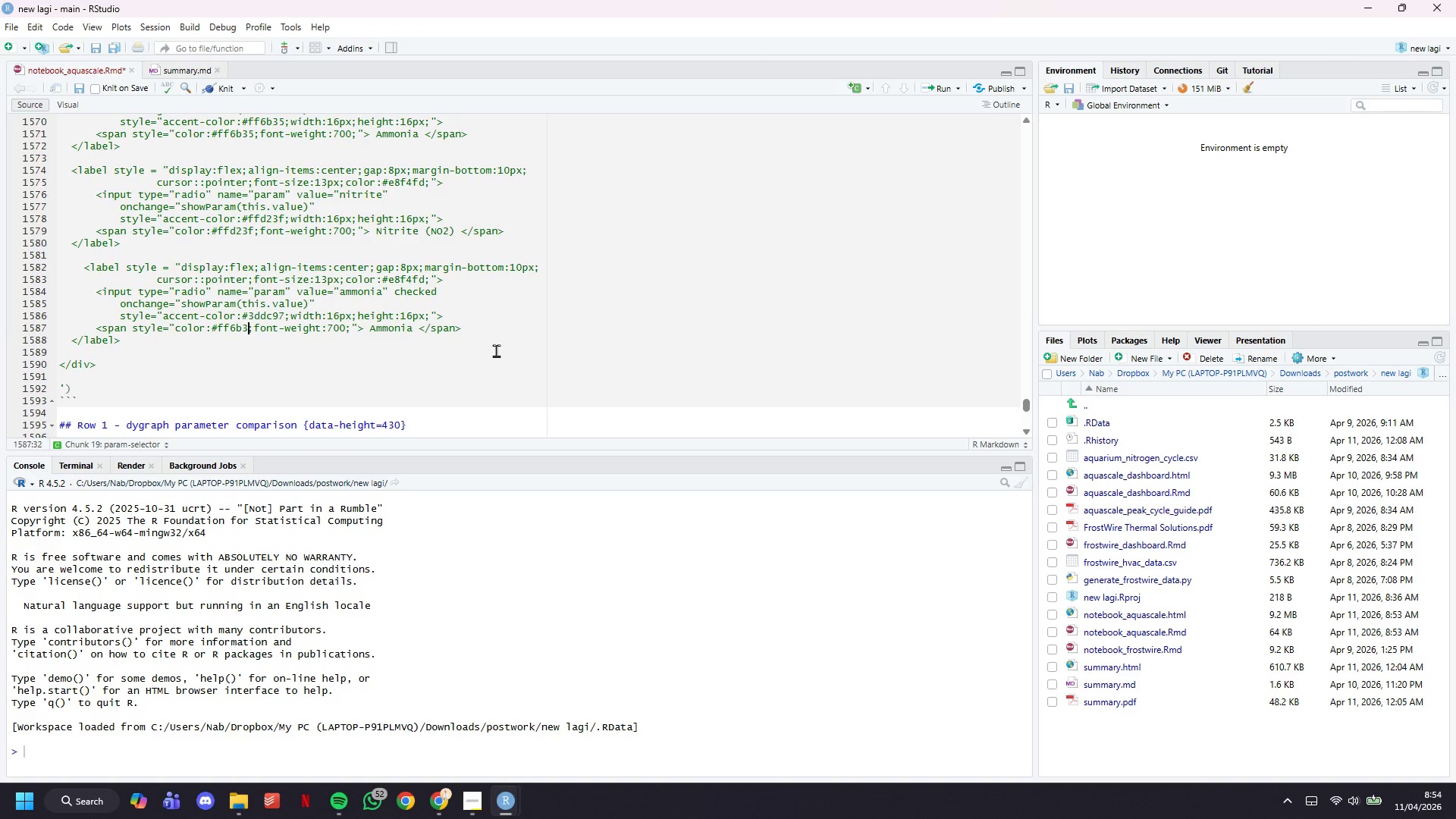 
key(Backspace)
key(Backspace)
key(Backspace)
key(Backspace)
key(Backspace)
key(Backspace)
type(3ddc97)
 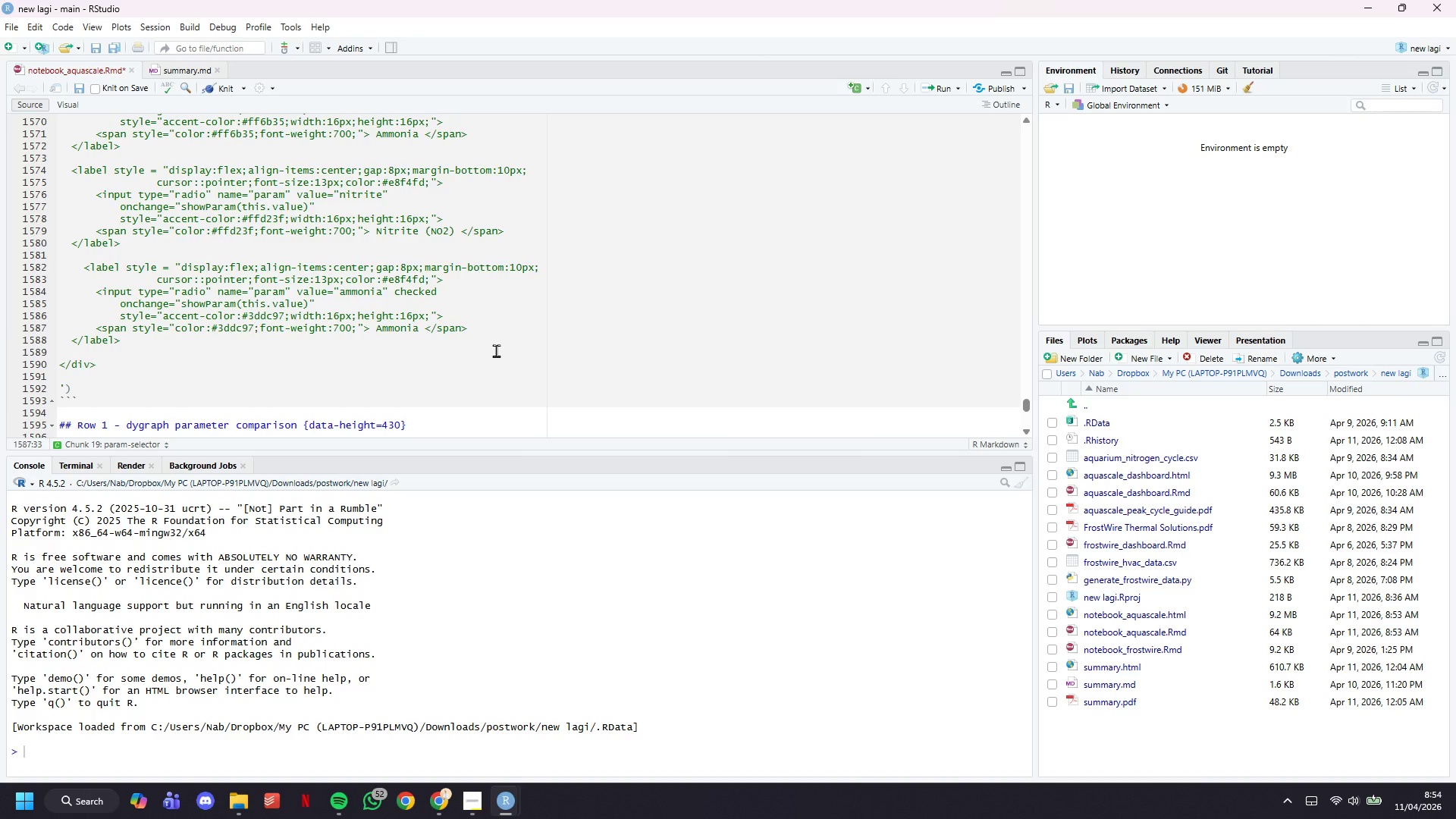 
hold_key(key=ArrowRight, duration=0.86)
 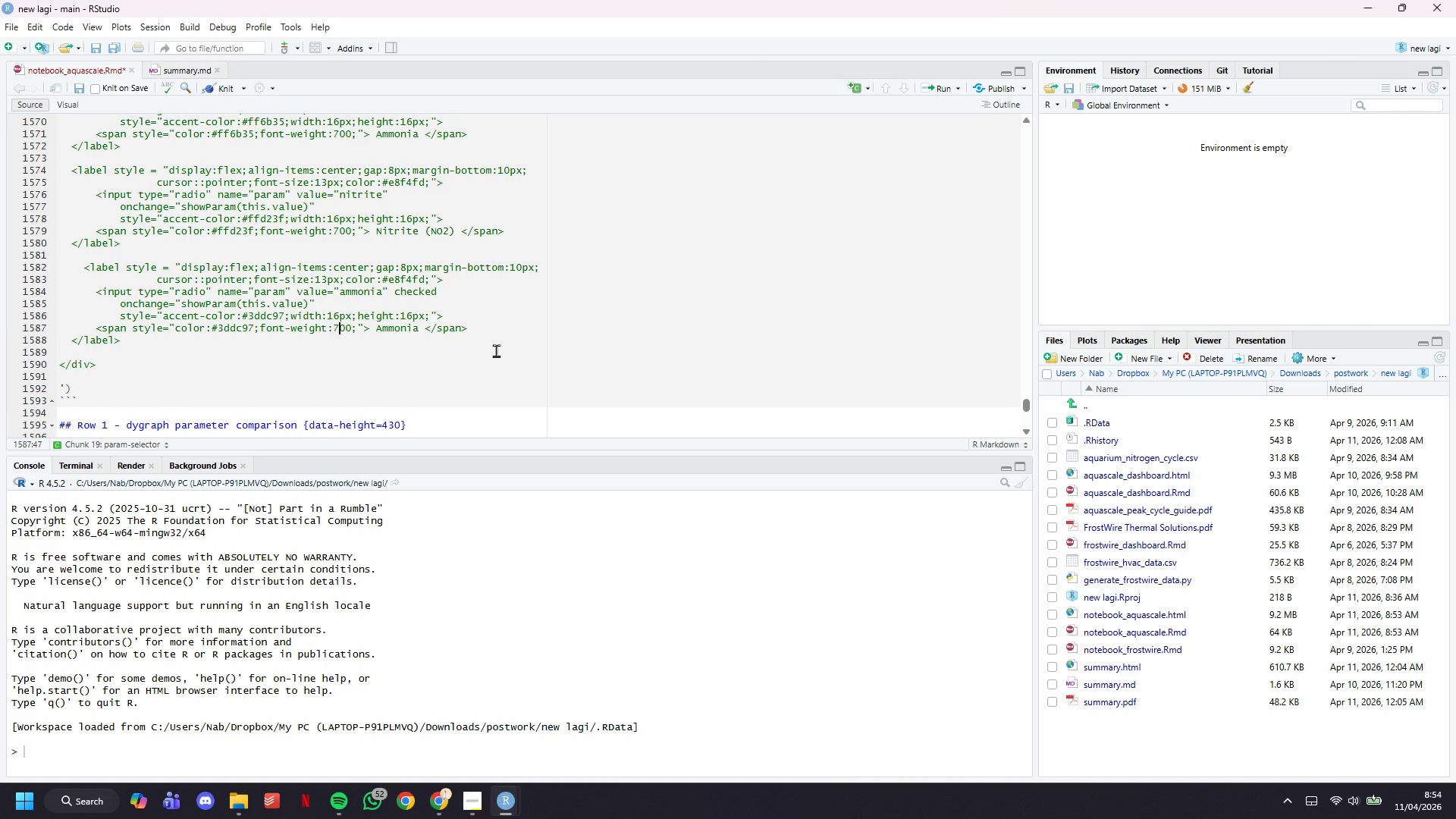 
hold_key(key=ArrowRight, duration=0.8)
 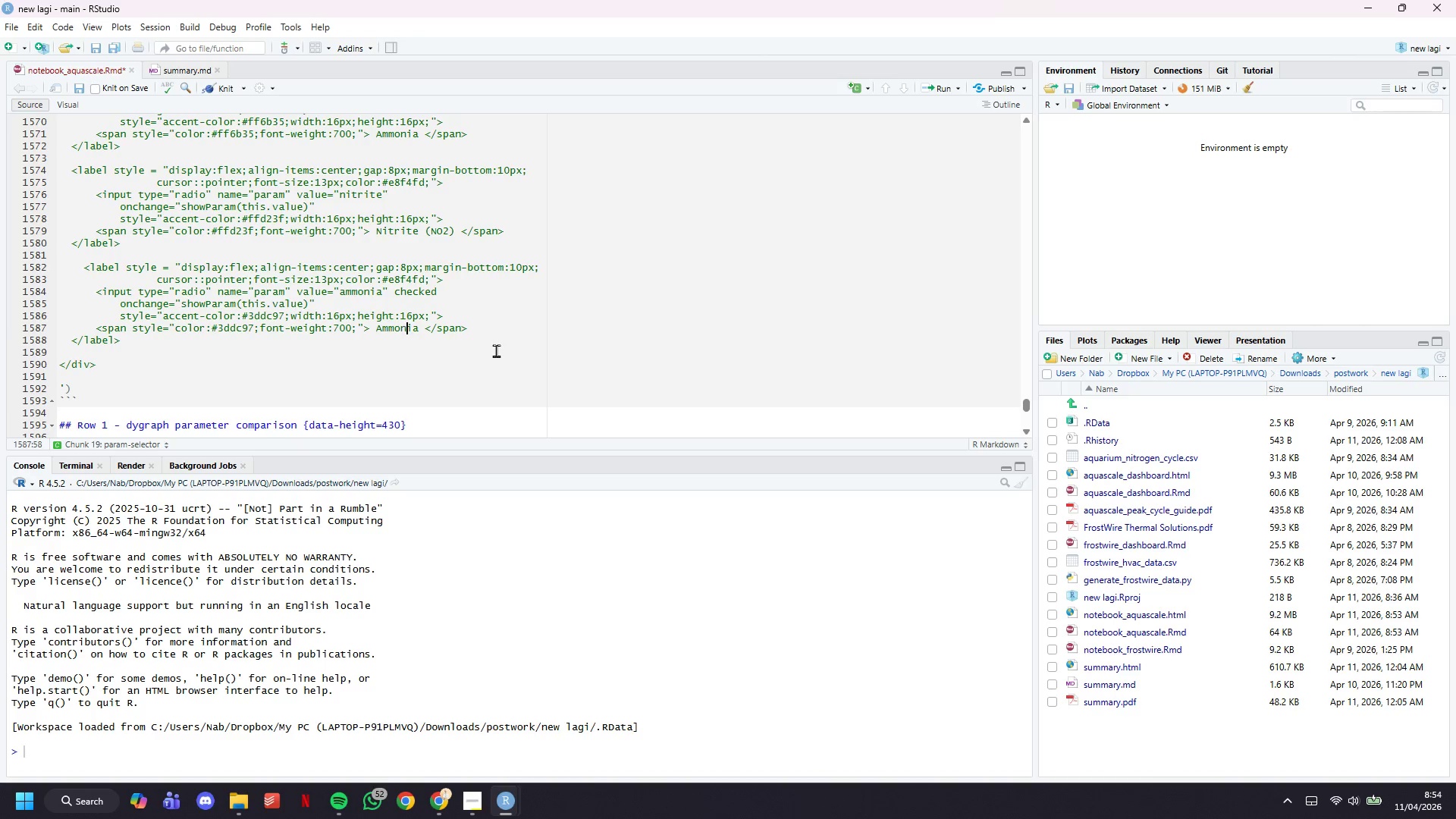 
key(ArrowRight)
 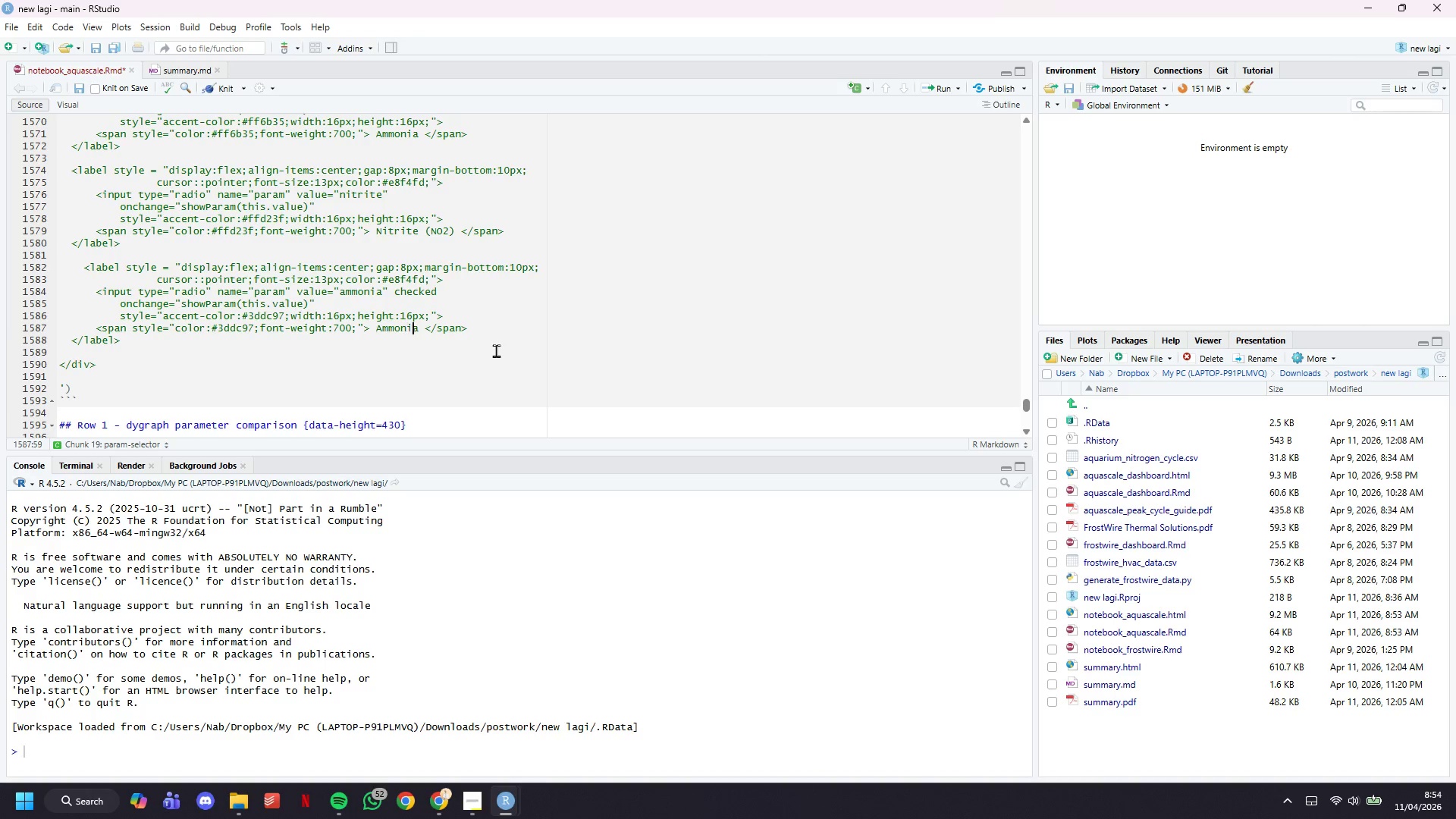 
key(ArrowRight)
 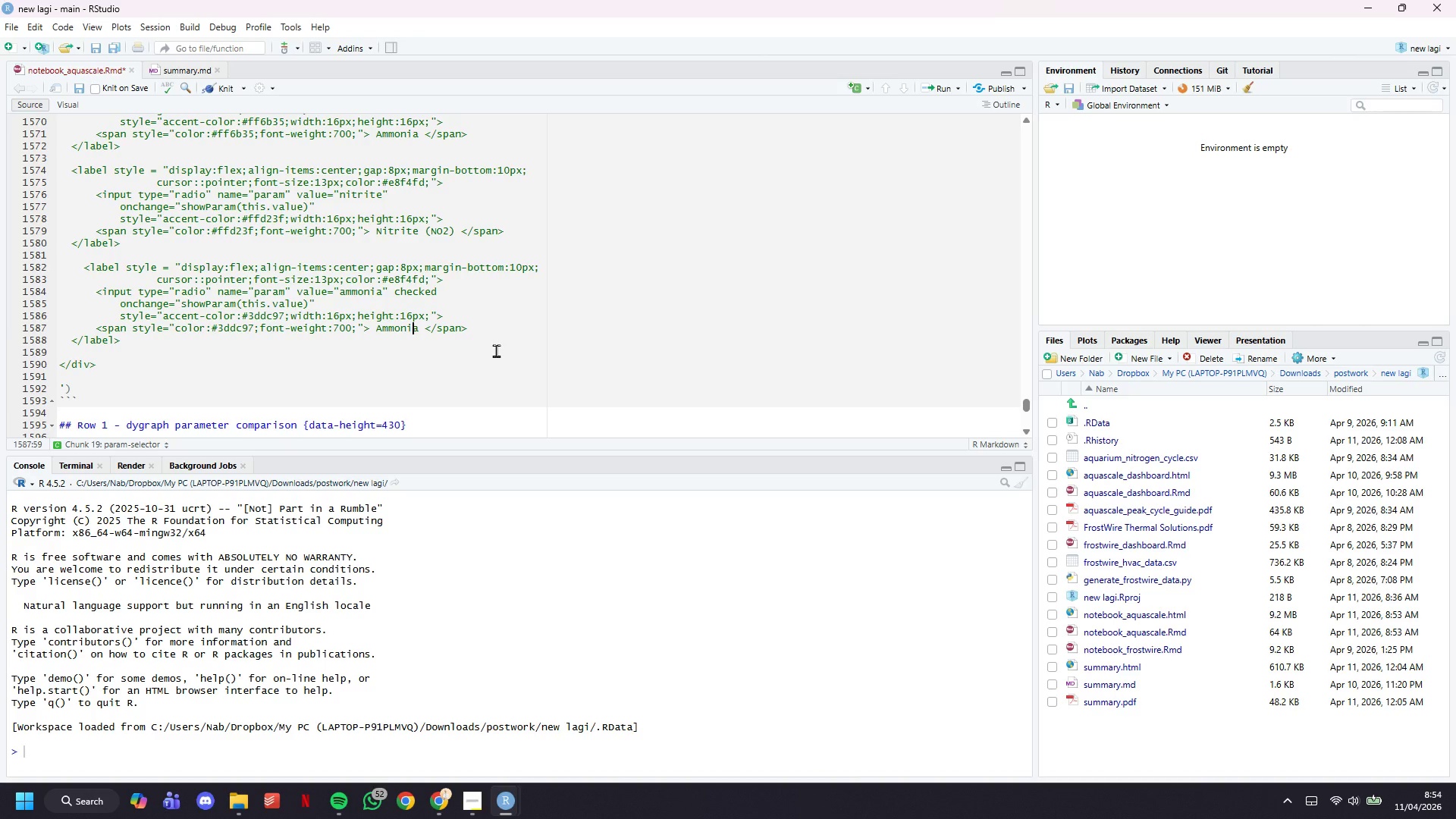 
key(ArrowRight)
 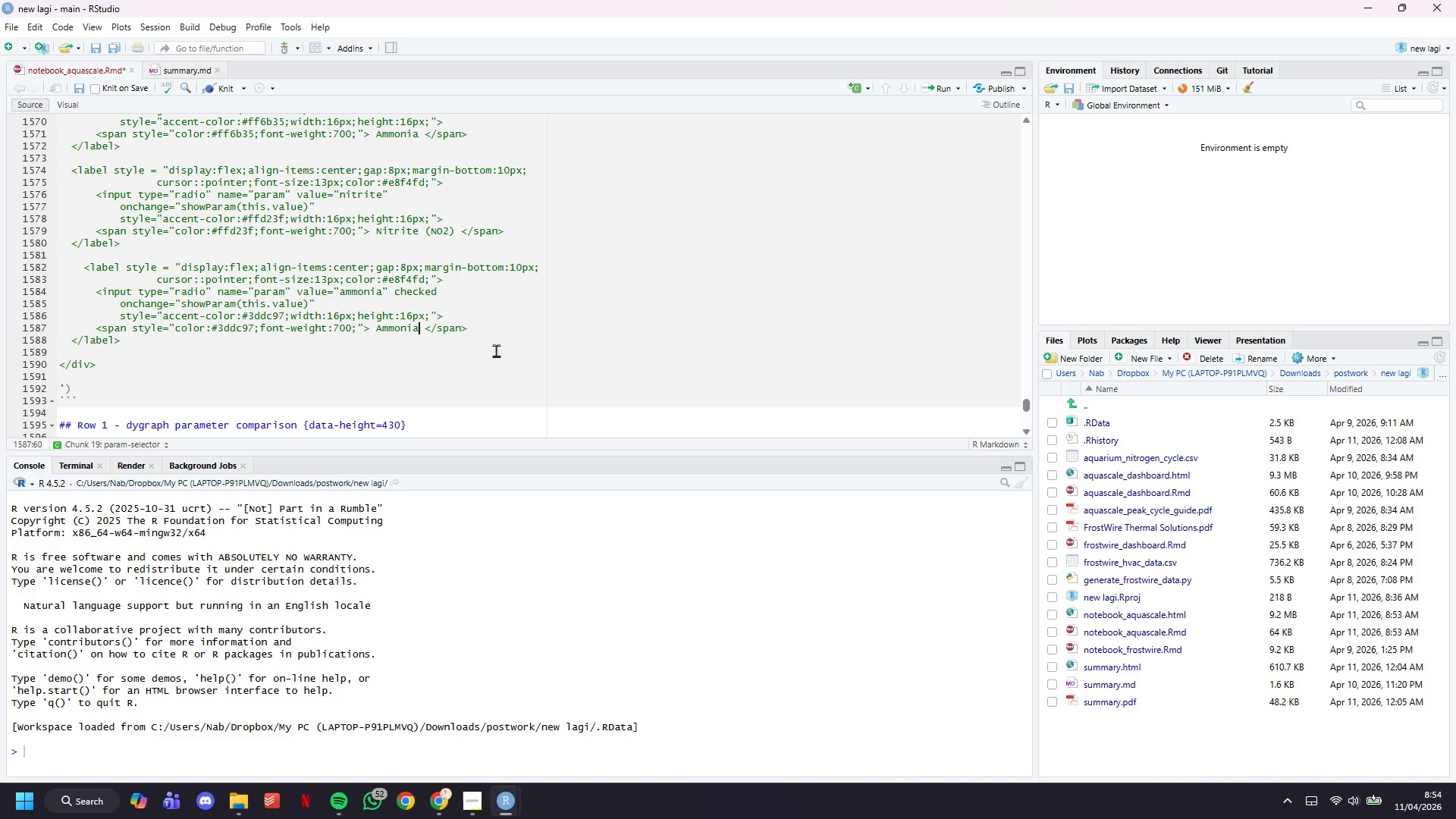 
key(Backspace)
key(Backspace)
key(Backspace)
key(Backspace)
key(Backspace)
key(Backspace)
key(Backspace)
key(Backspace)
type( Nitrate ()NO3)
 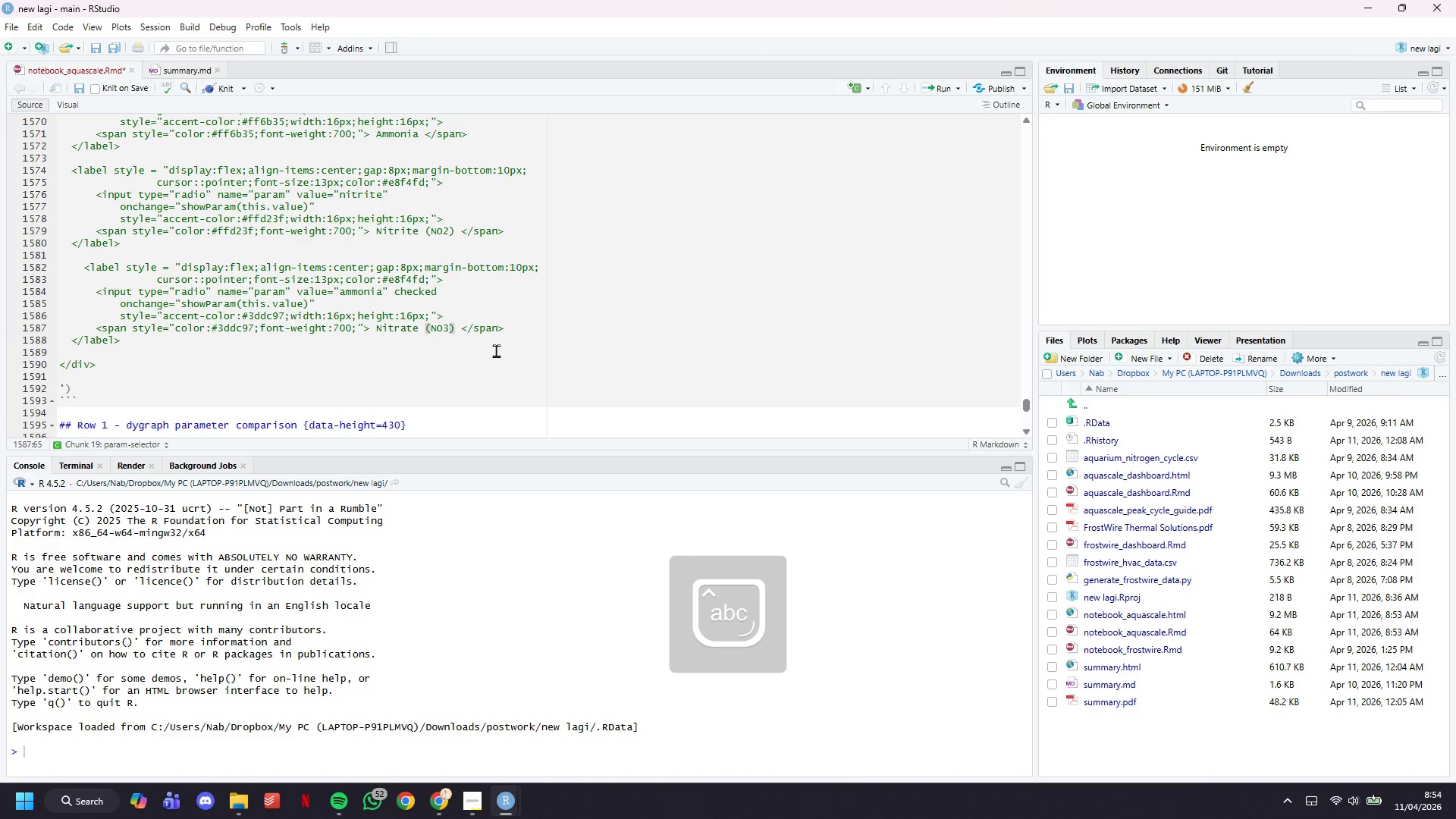 
key(Control+S)
 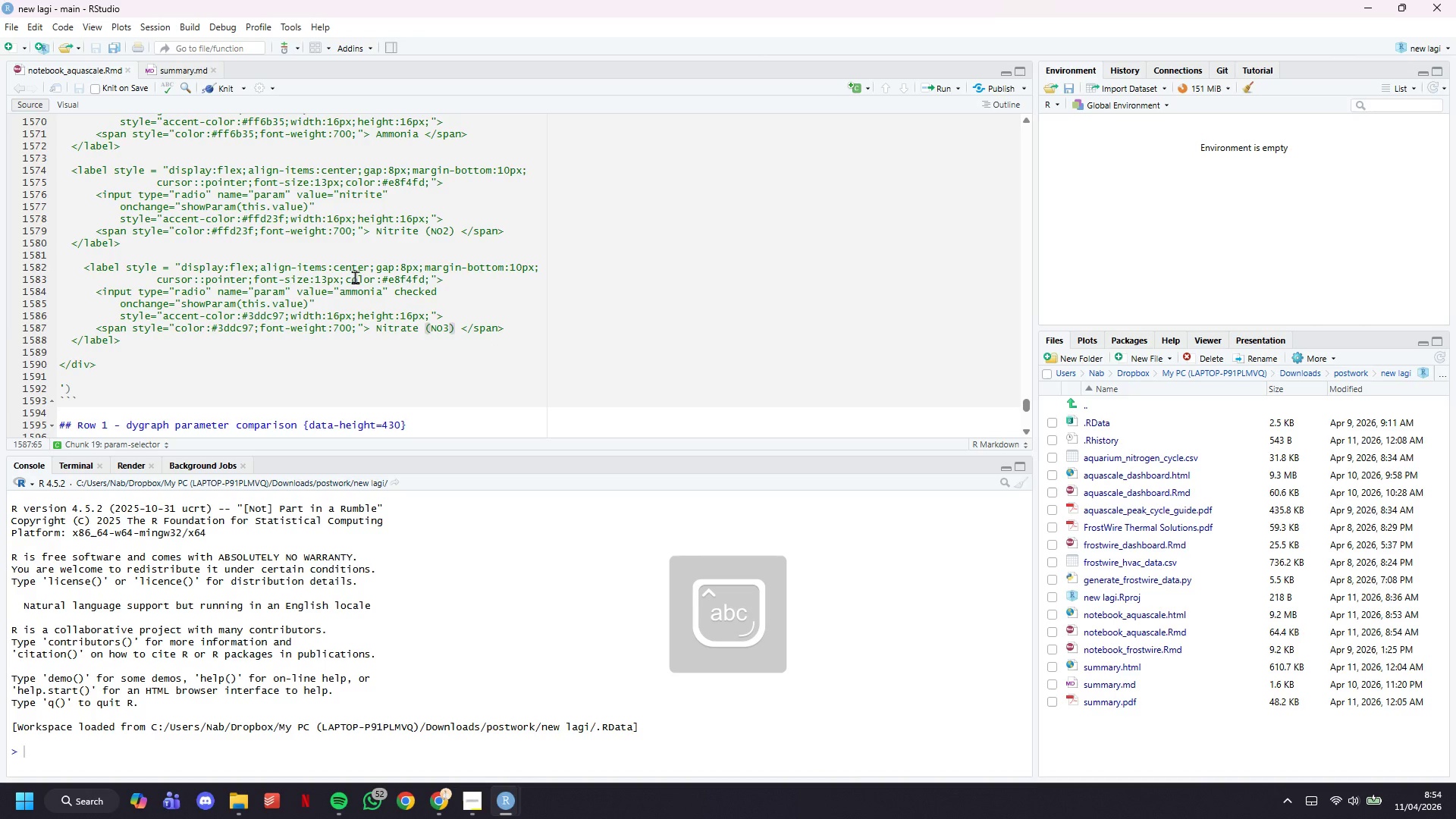 
left_click([222, 86])
 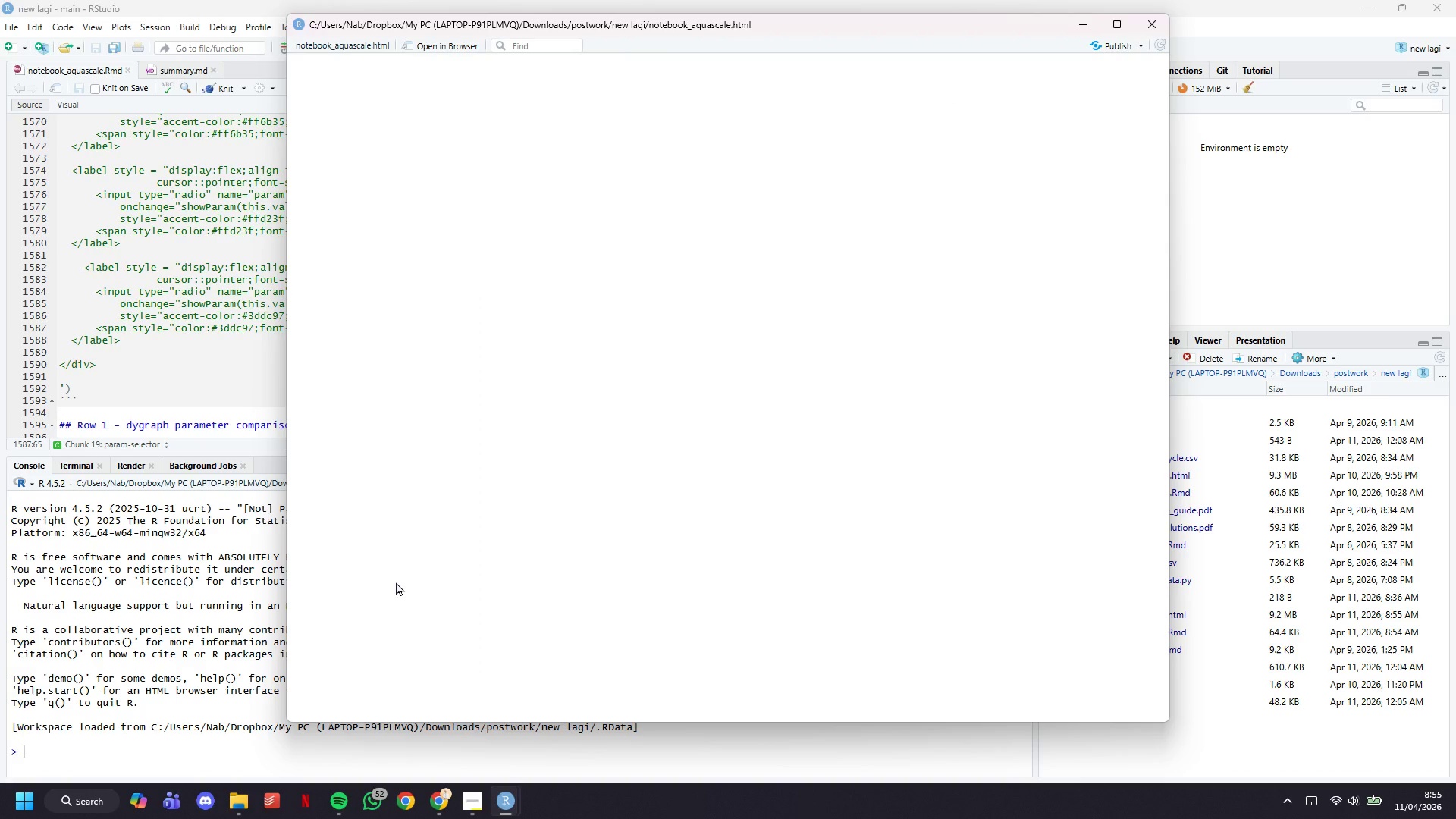 
wait(39.19)
 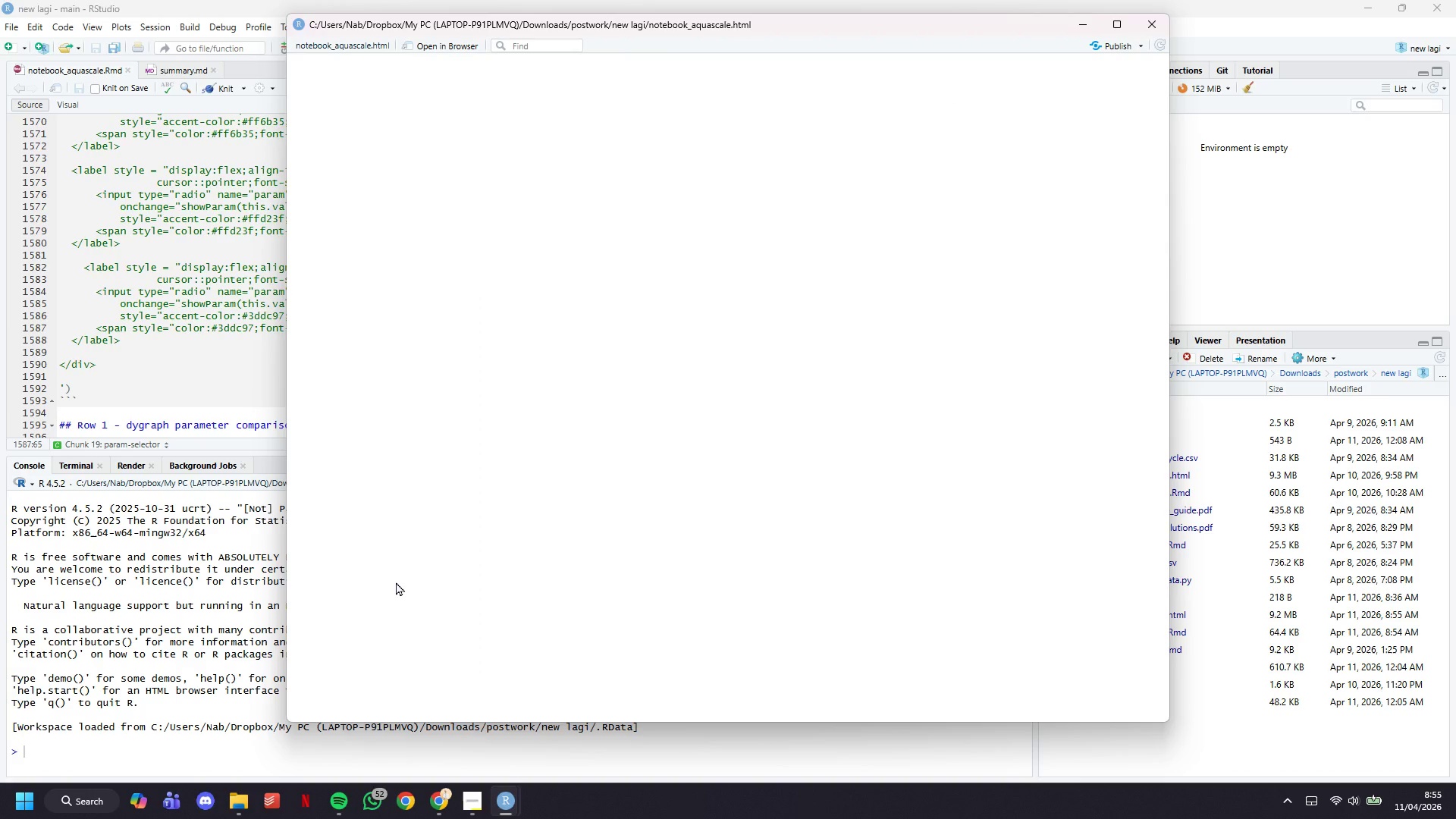 
left_click([304, 280])
 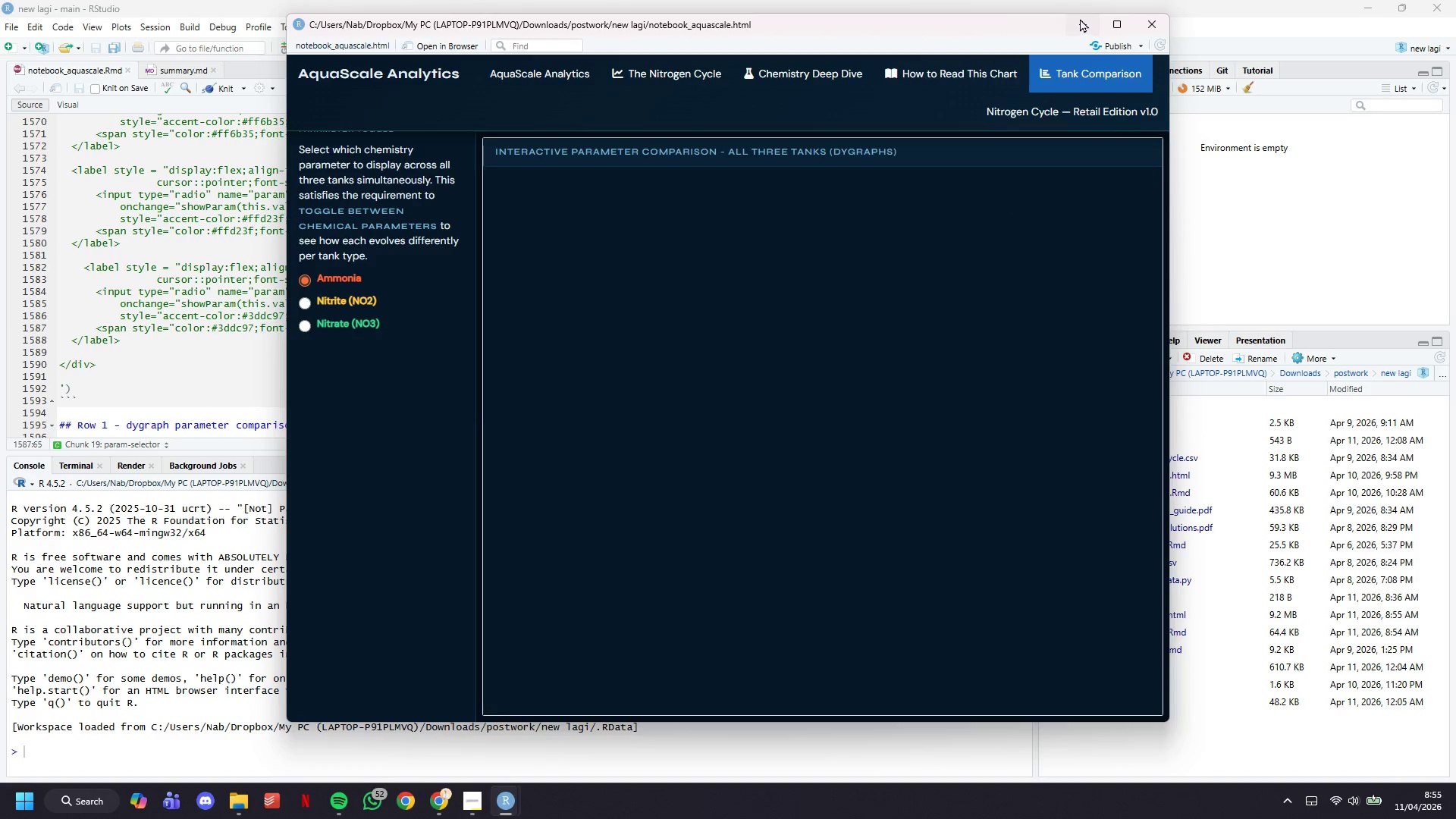 
left_click([233, 342])
 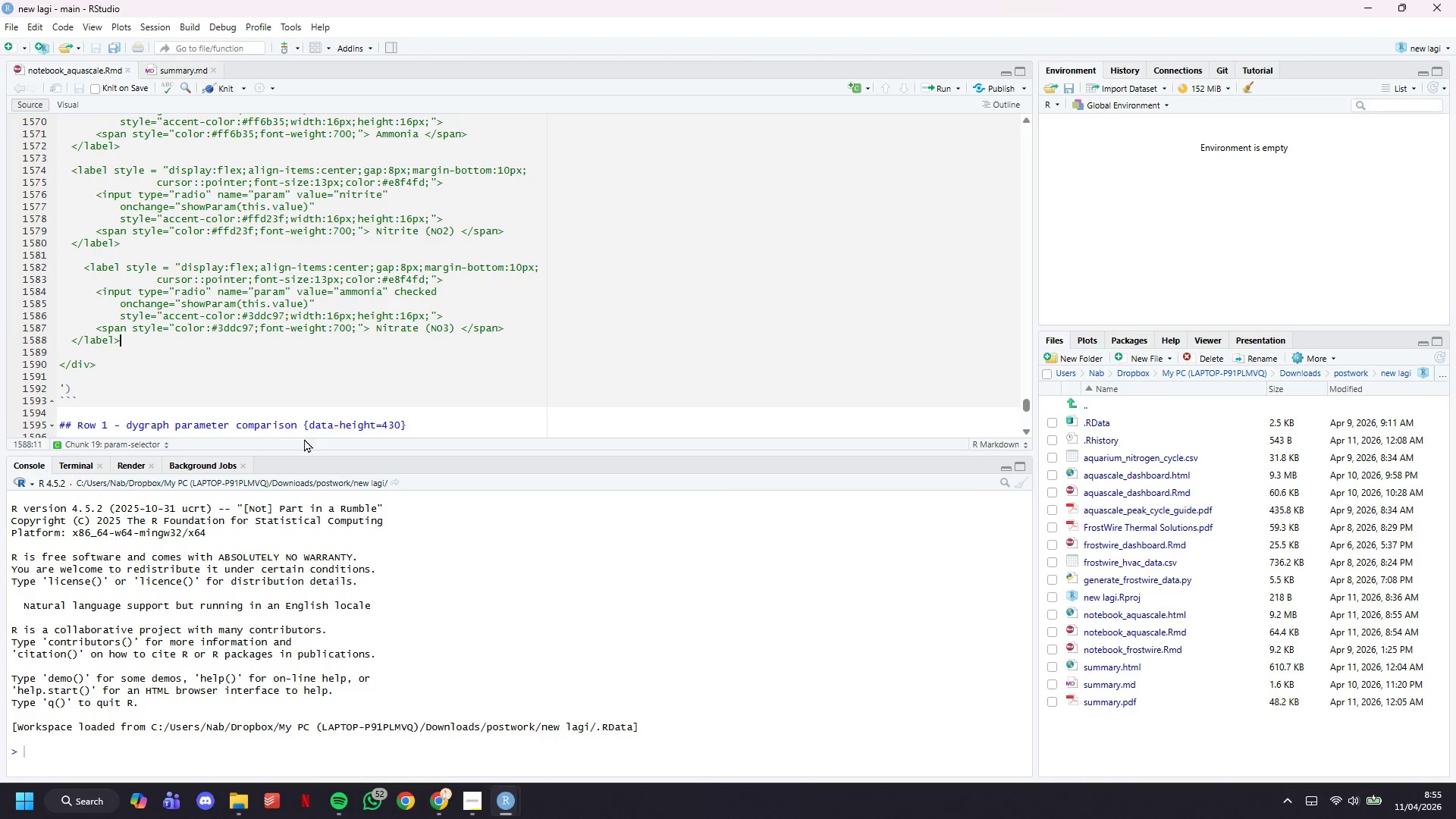 
key(Enter)
 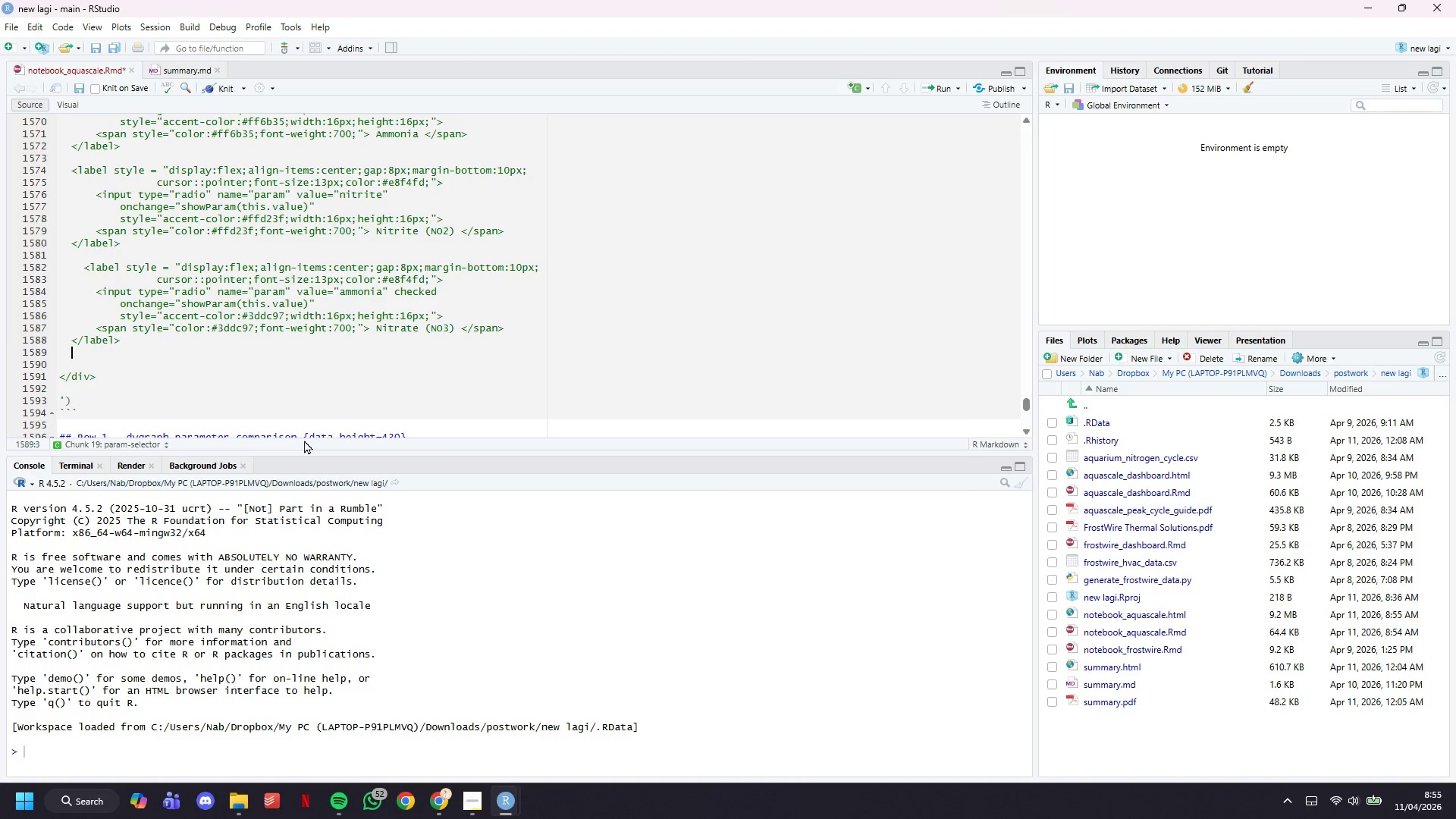 
key(Enter)
 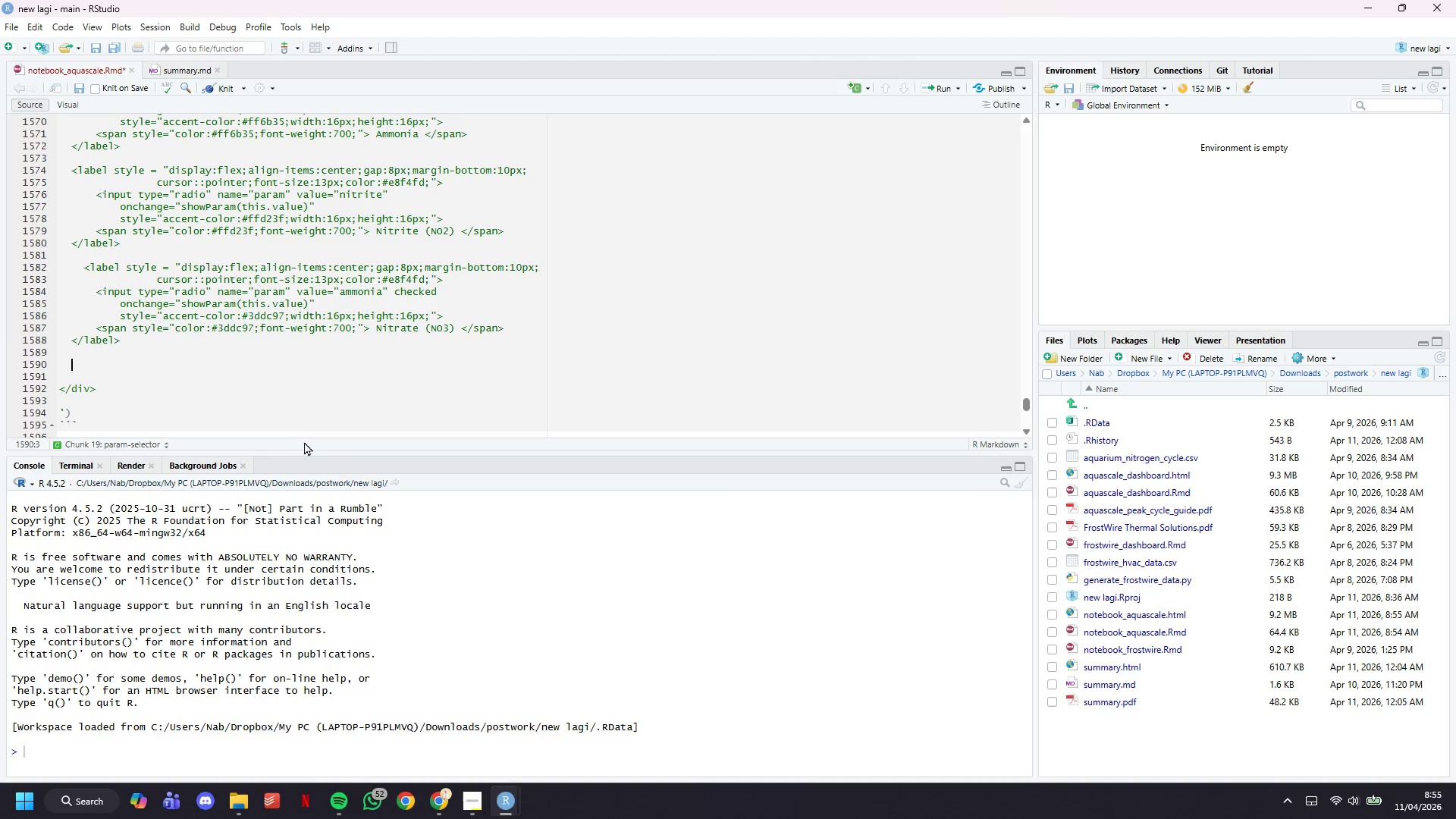 
key(Control+V)
 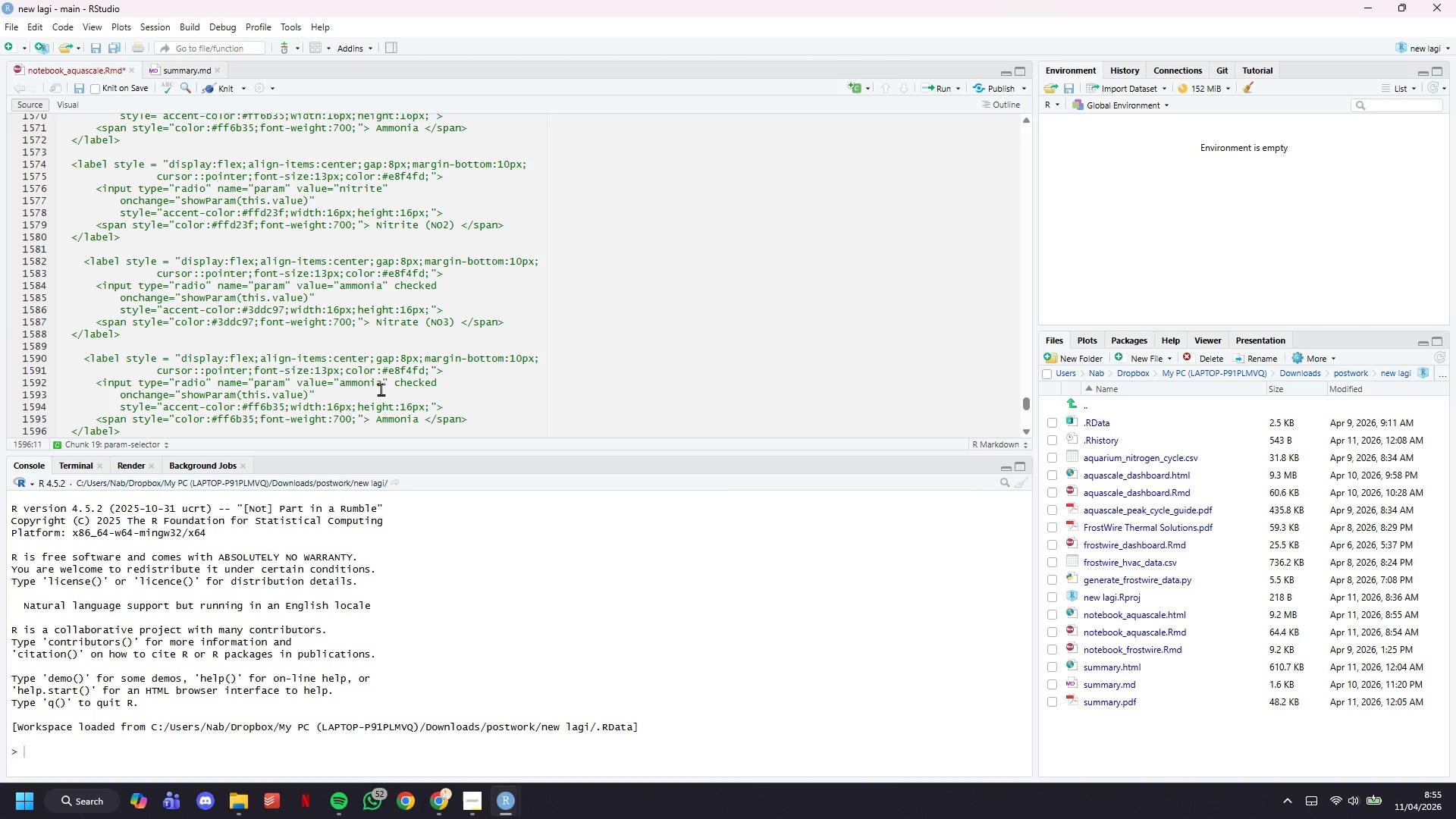 
left_click([384, 383])
 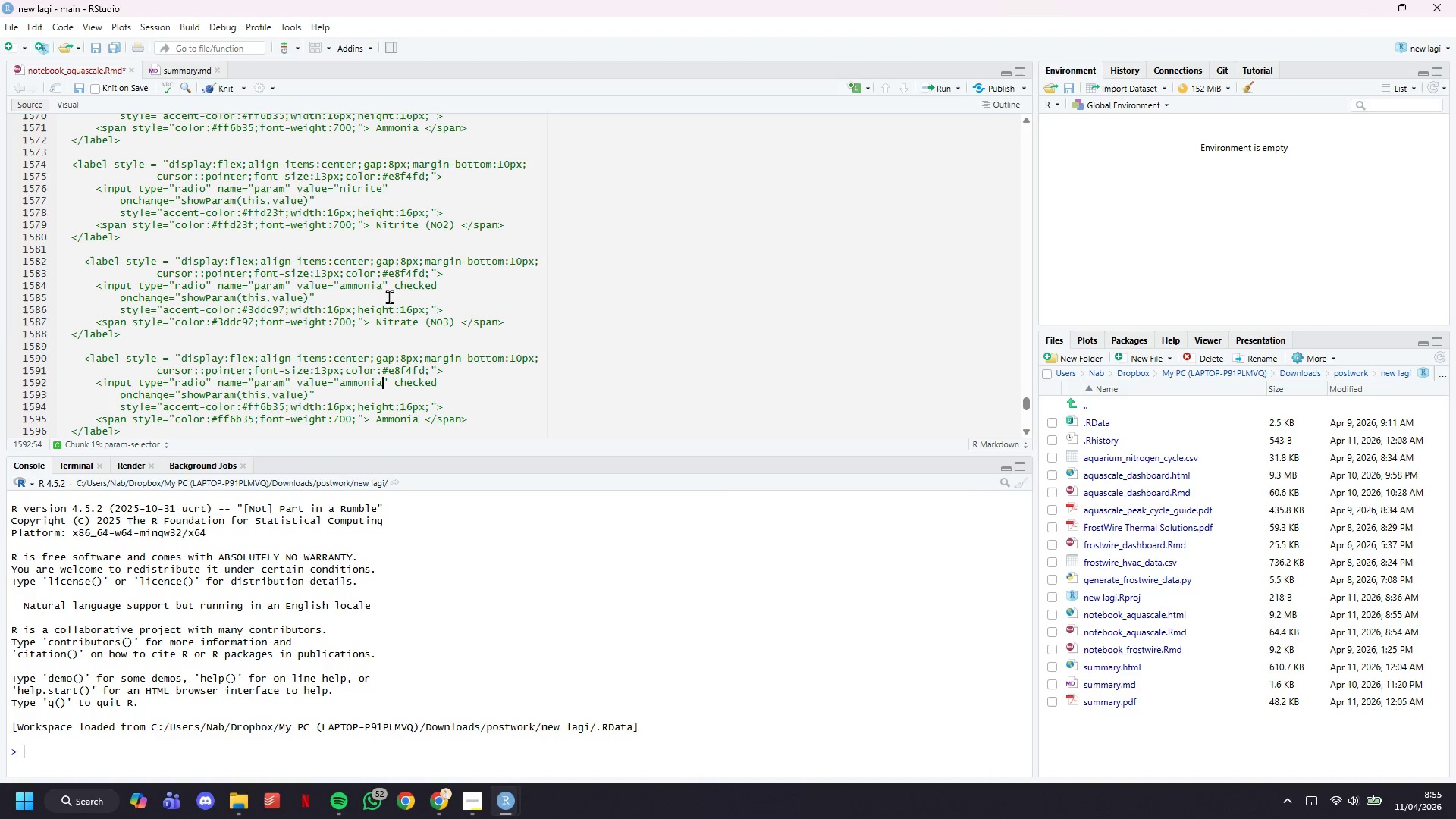 
left_click([382, 284])
 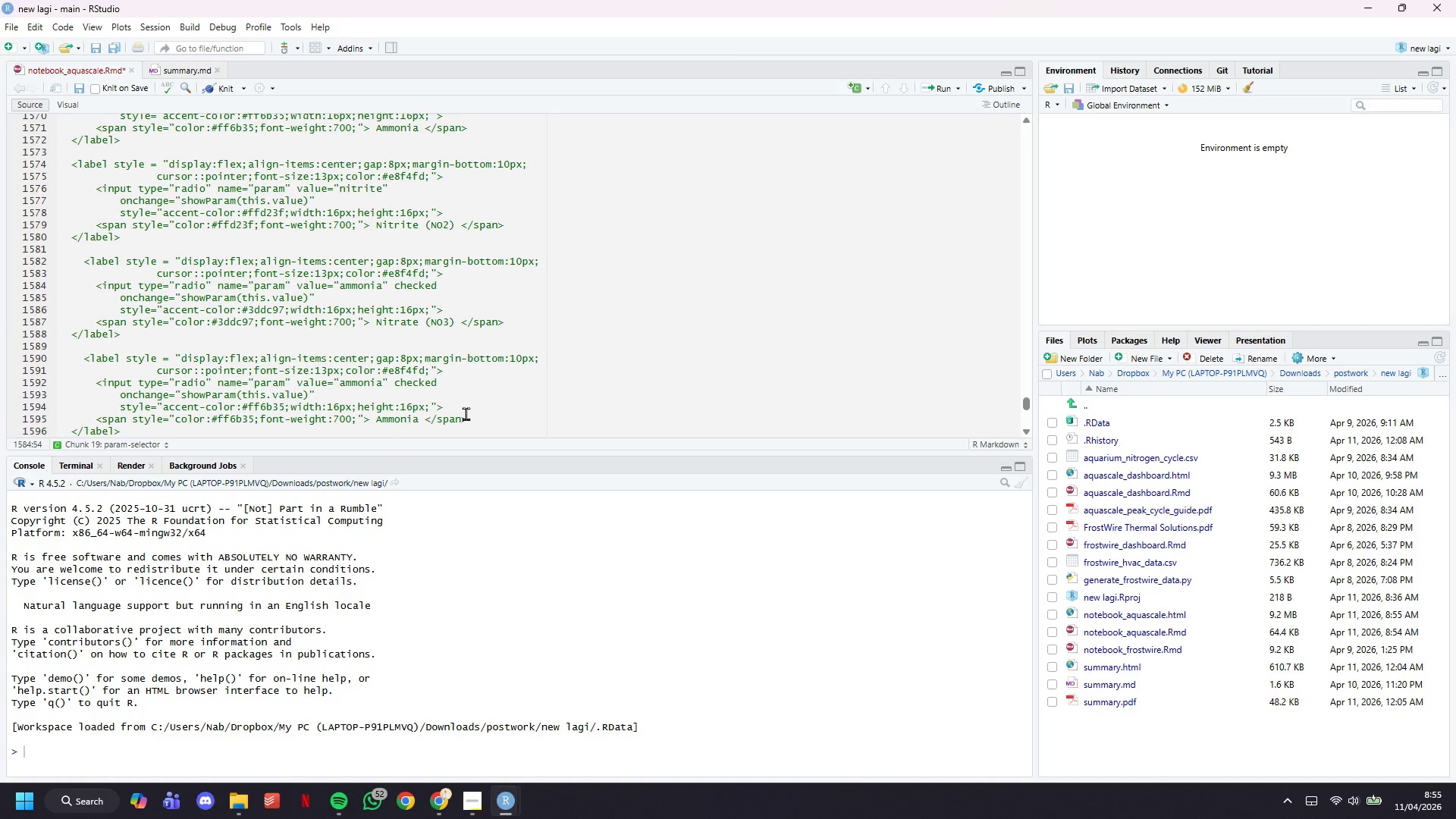 
key(Backspace)
key(Backspace)
key(Backspace)
key(Backspace)
key(Backspace)
key(Backspace)
key(Backspace)
type(nitrate)
 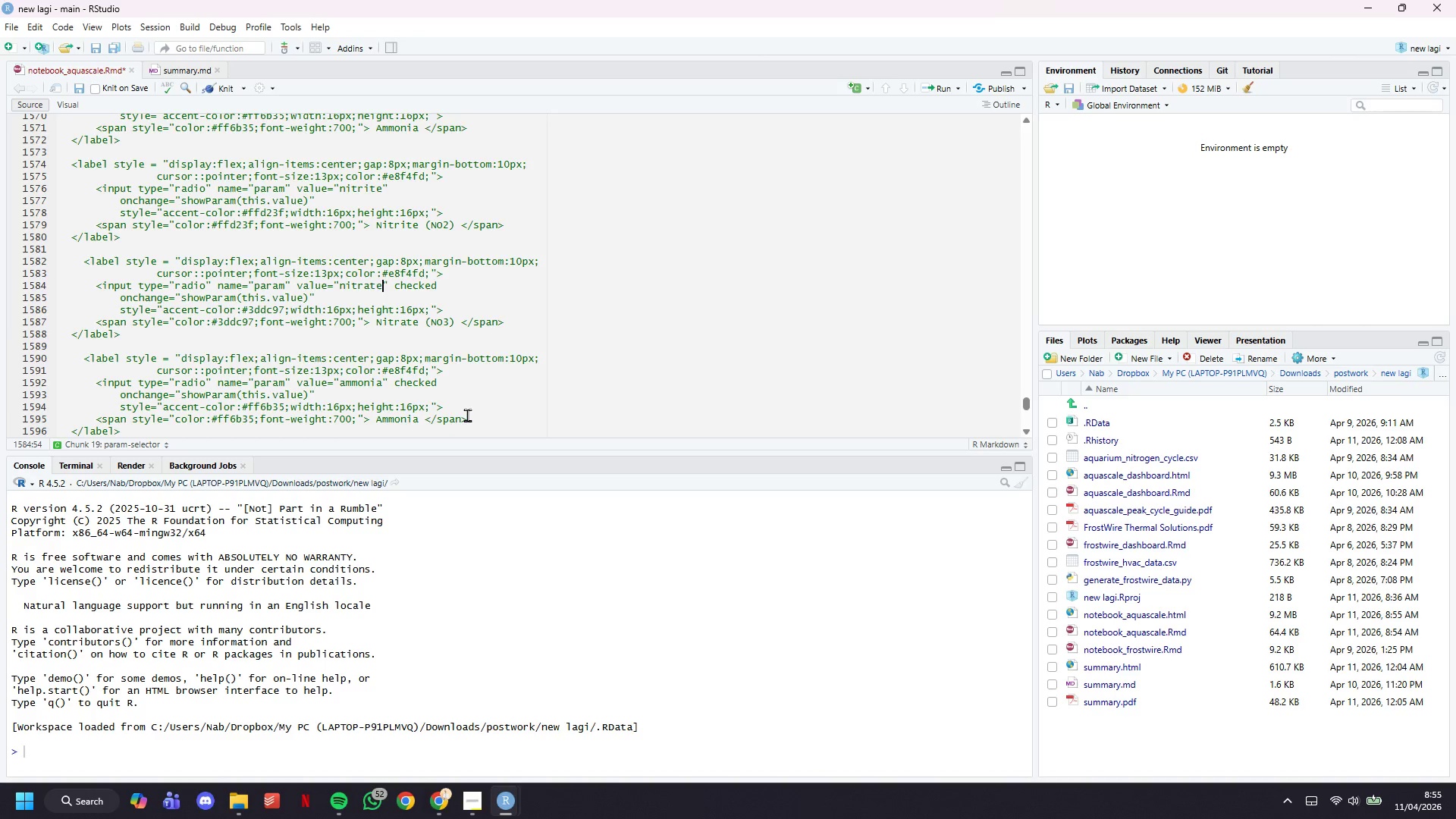 
key(ArrowDown)
 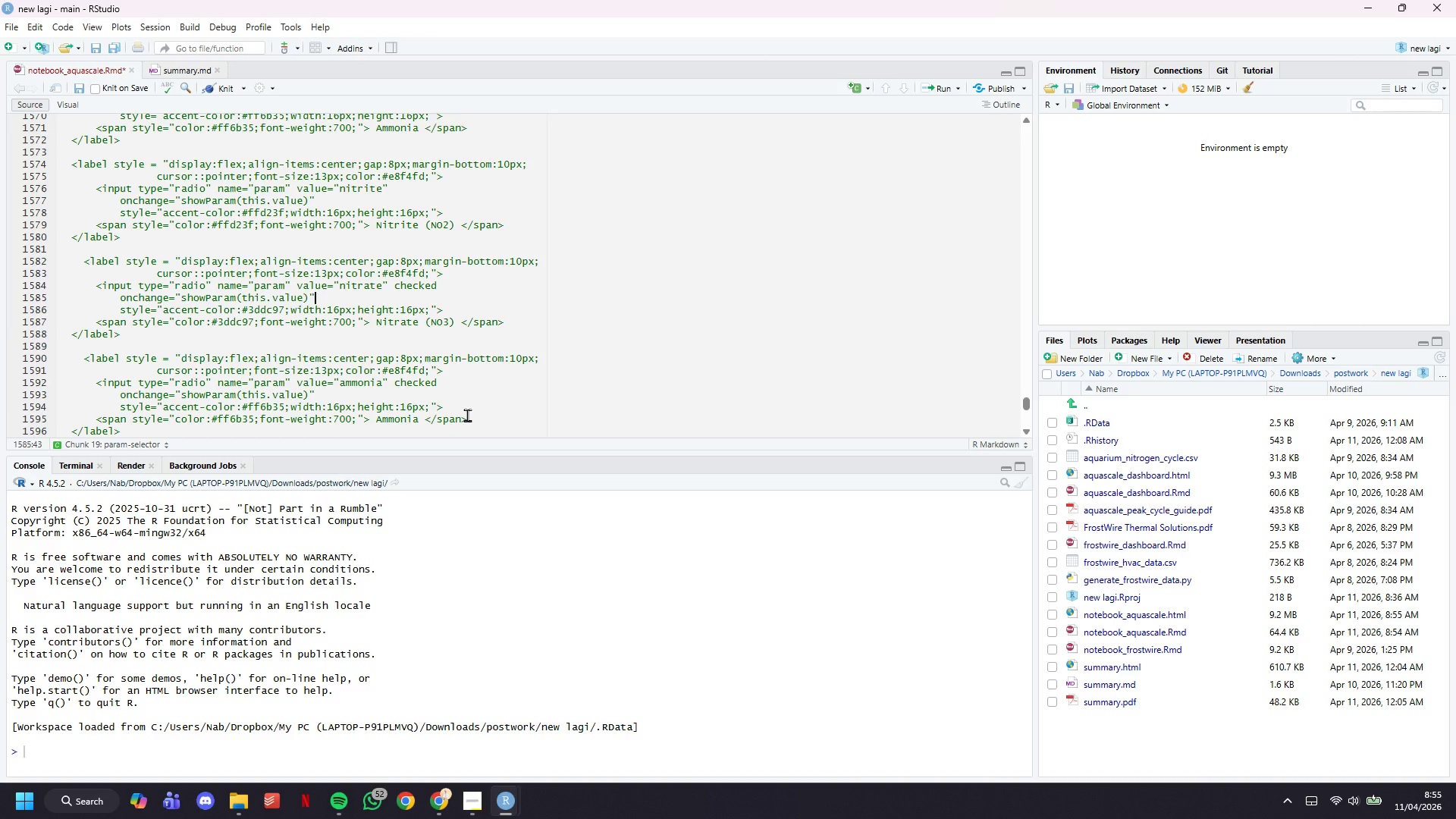 
key(ArrowDown)
 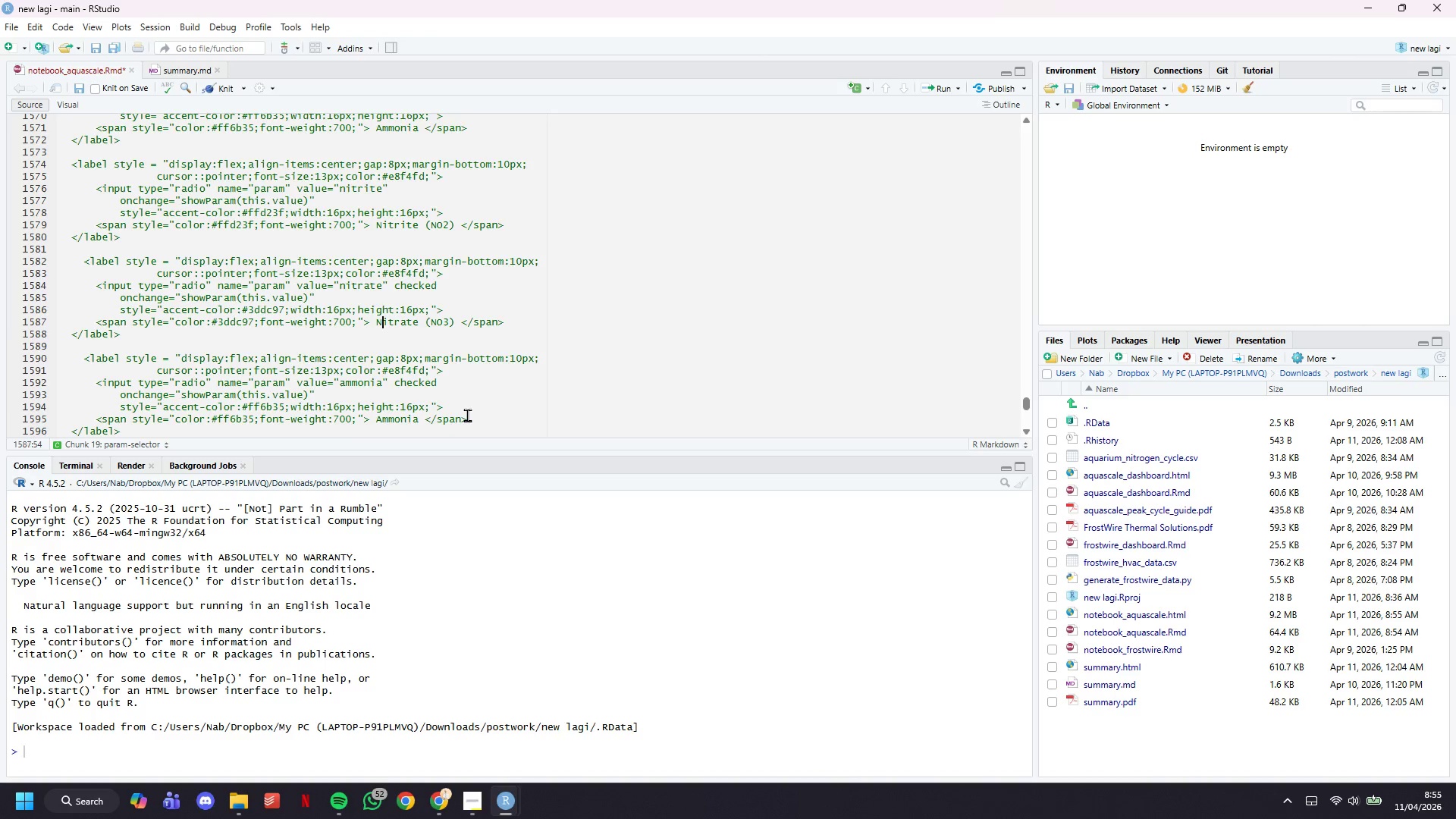 
key(ArrowDown)
 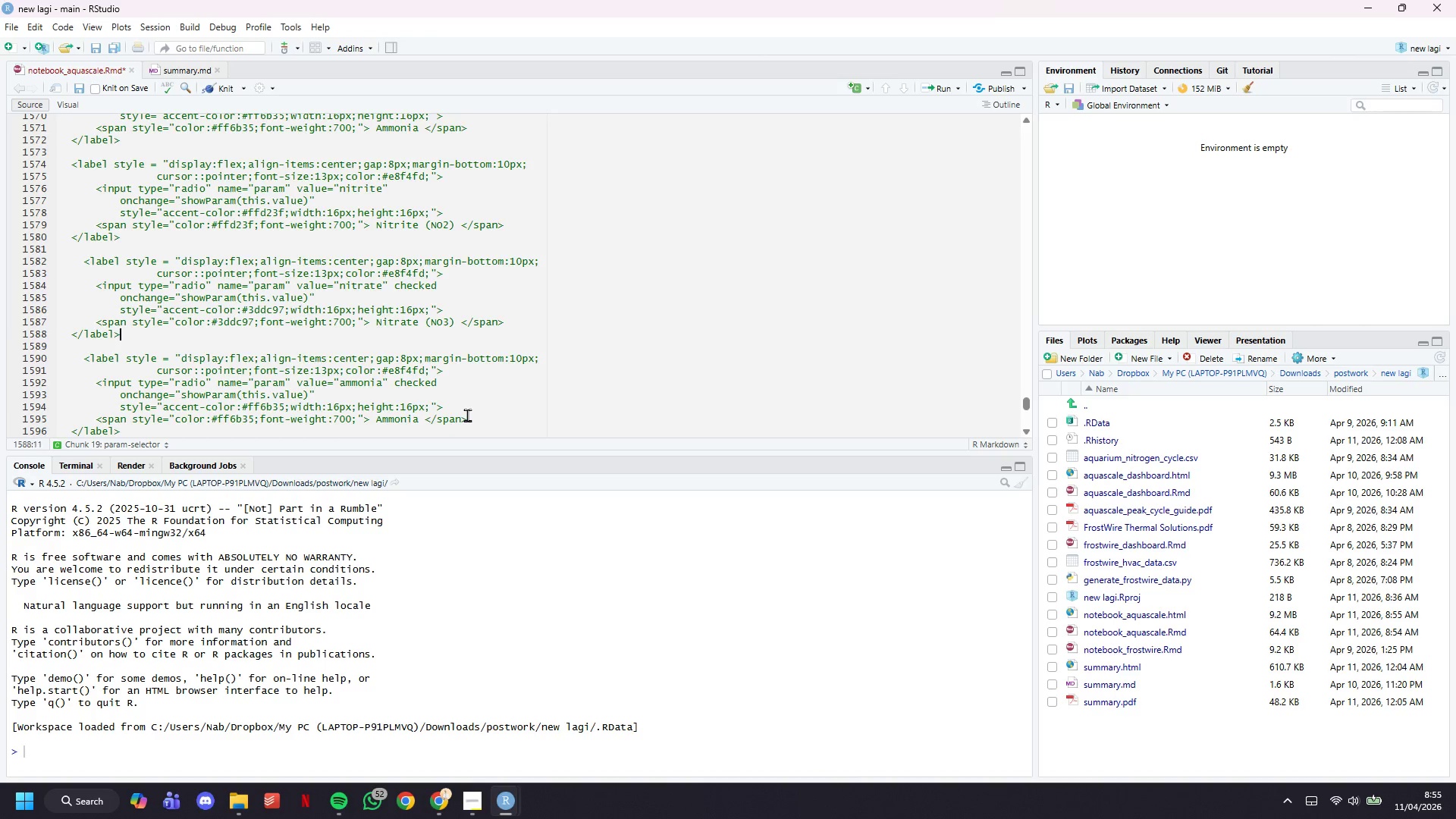 
key(ArrowDown)
 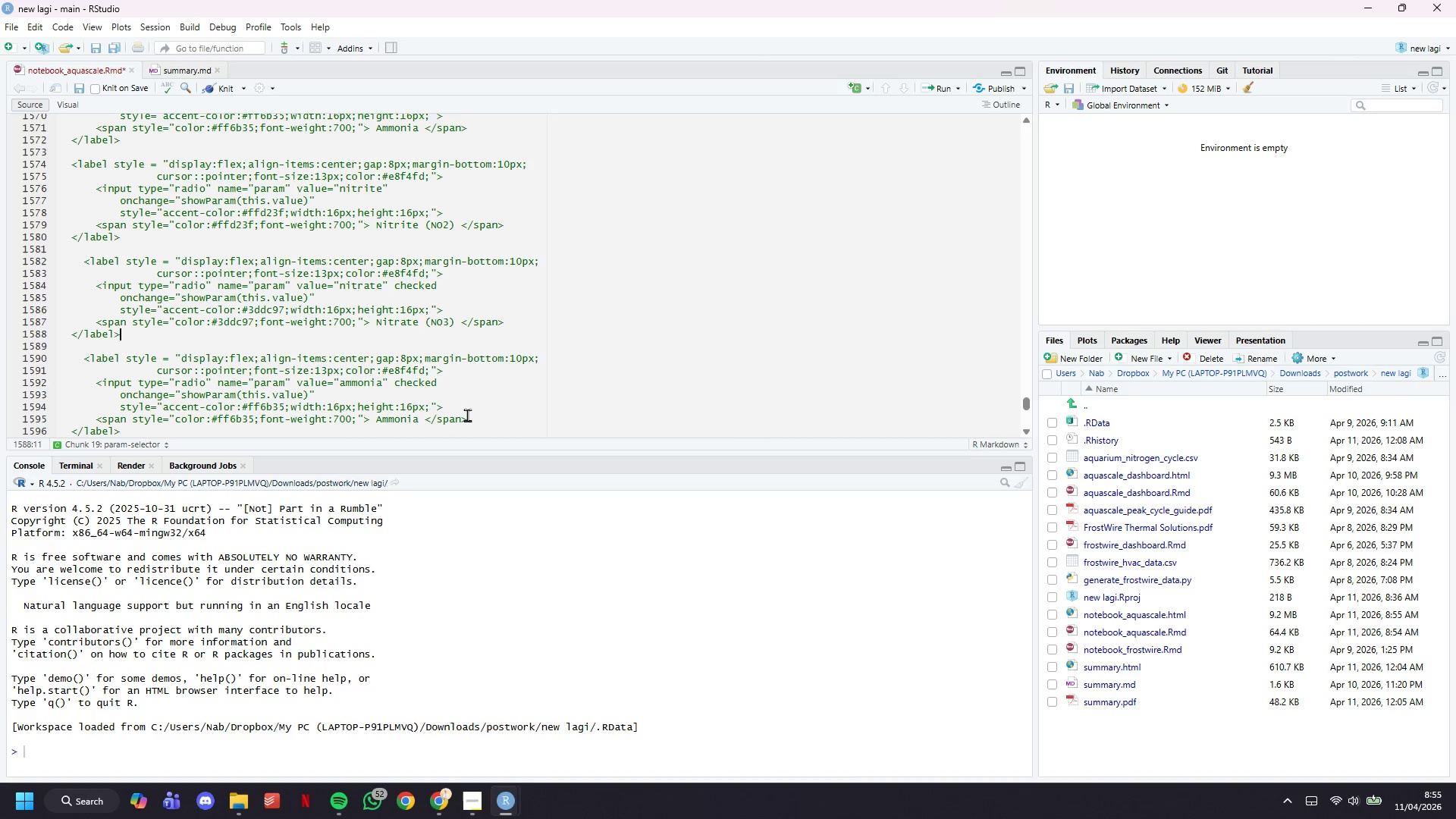 
key(ArrowDown)
 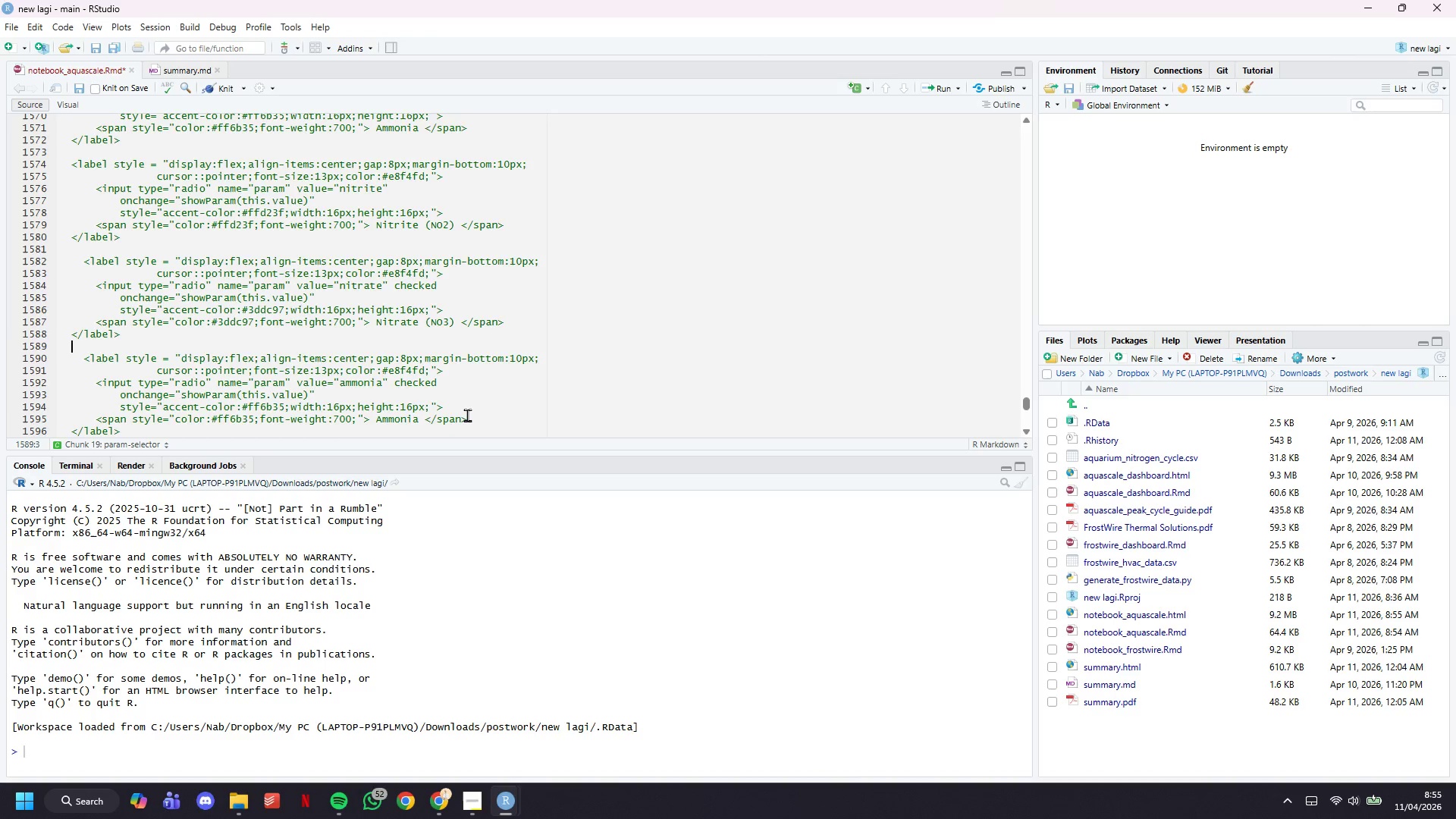 
key(ArrowDown)
 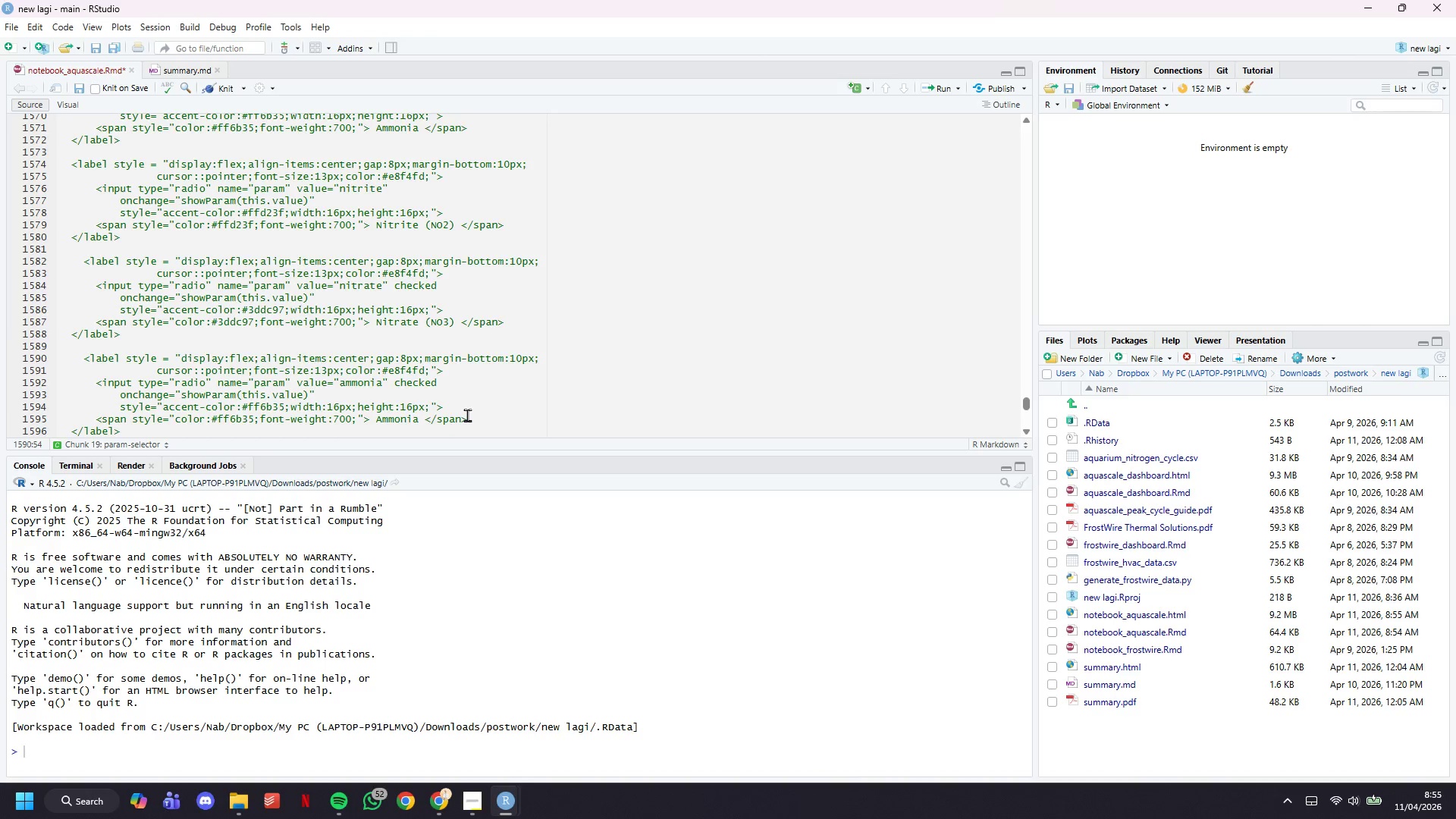 
key(ArrowDown)
 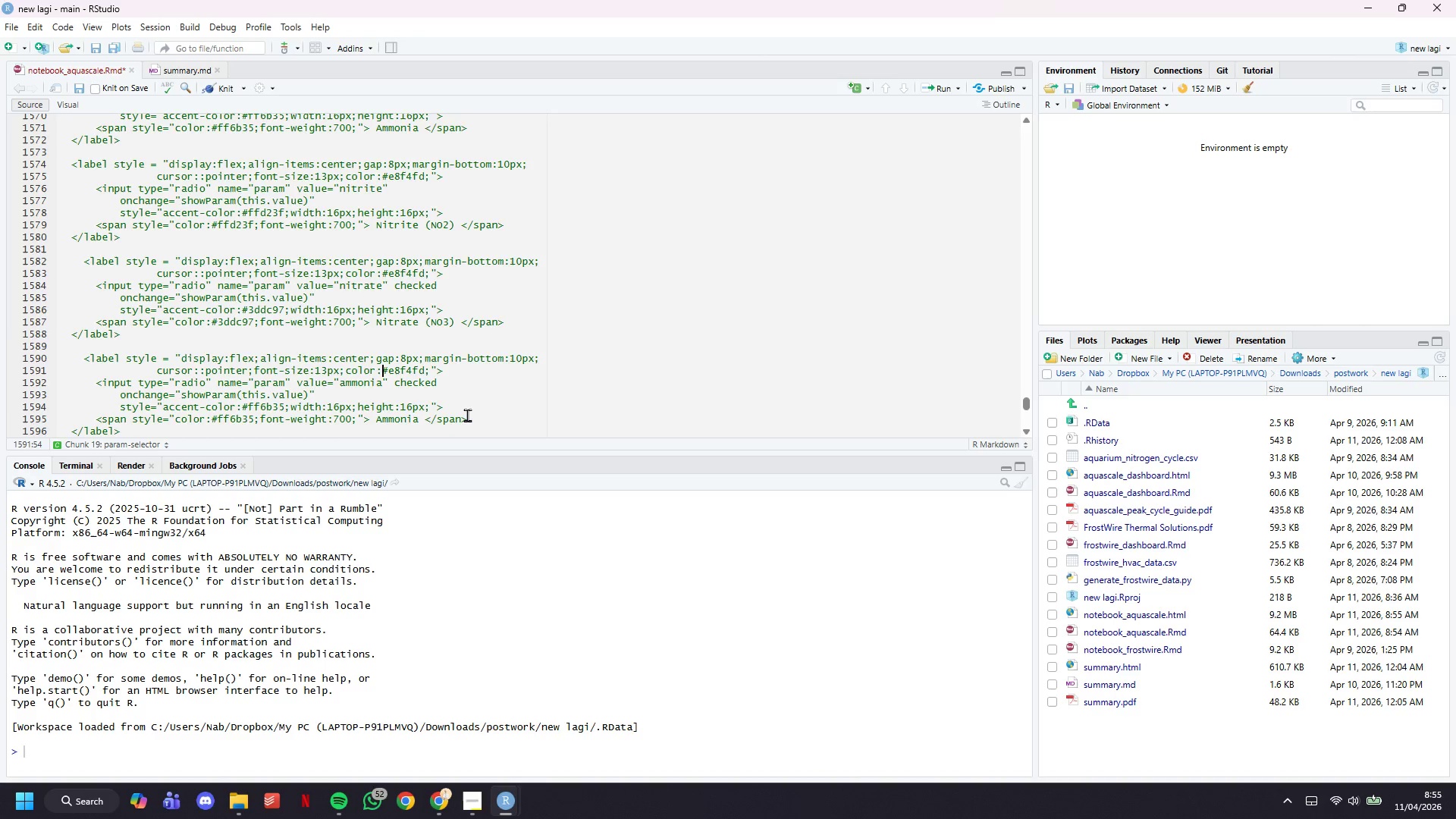 
wait(6.69)
 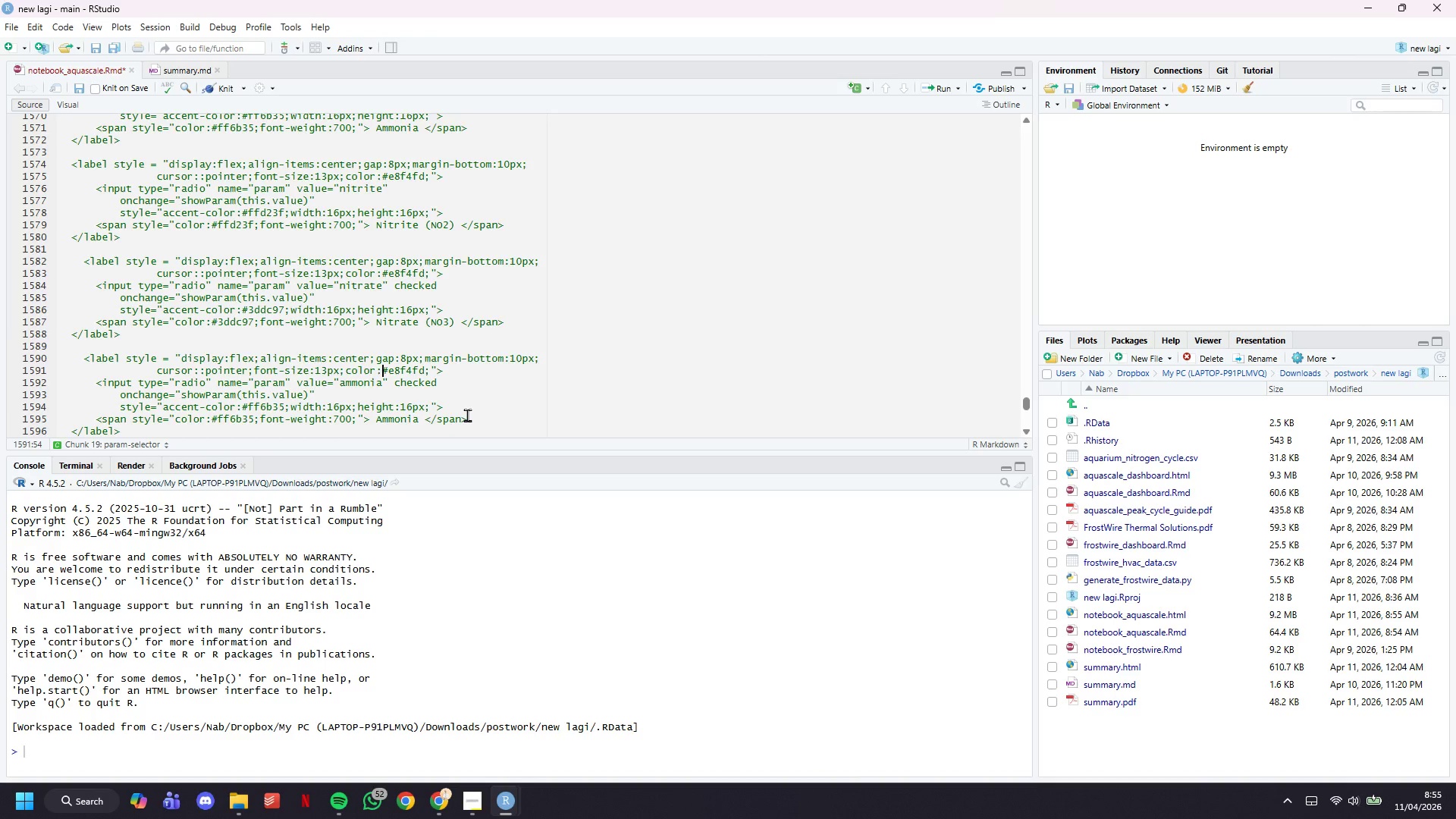 
key(ArrowDown)
 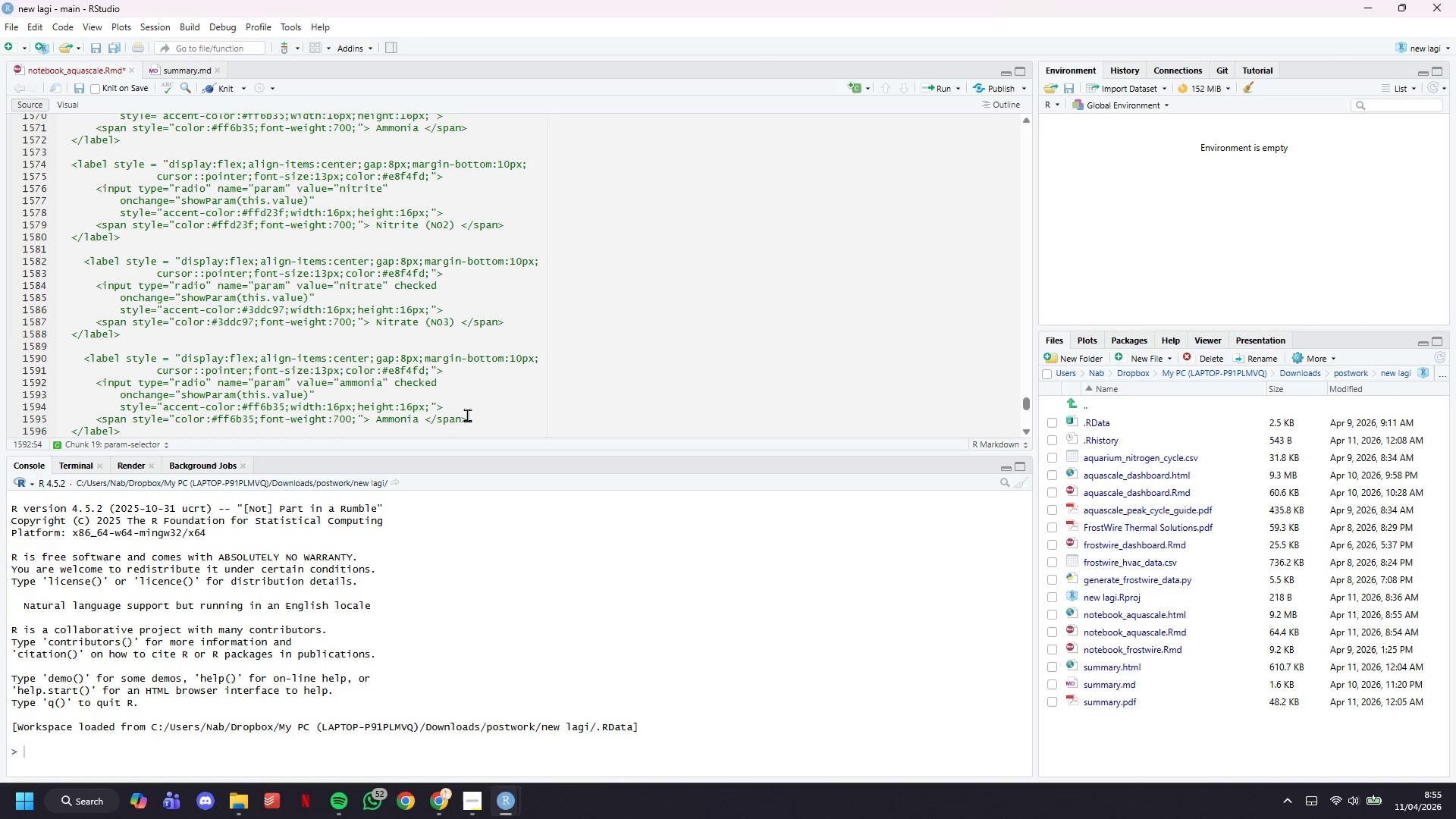 
hold_key(key=Backspace, duration=0.58)
 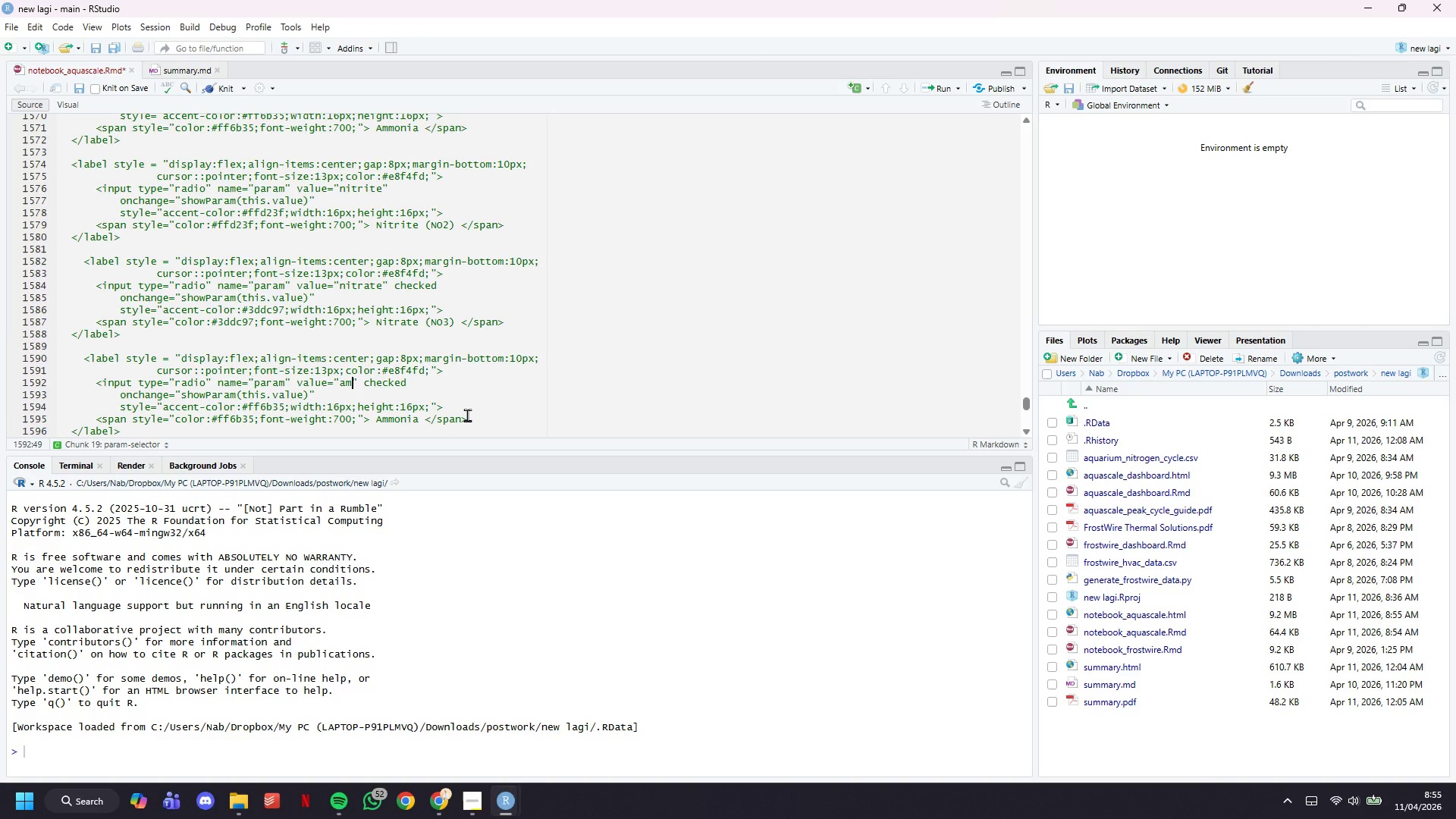 
key(Backspace)
key(Backspace)
key(Backspace)
type(ph)
 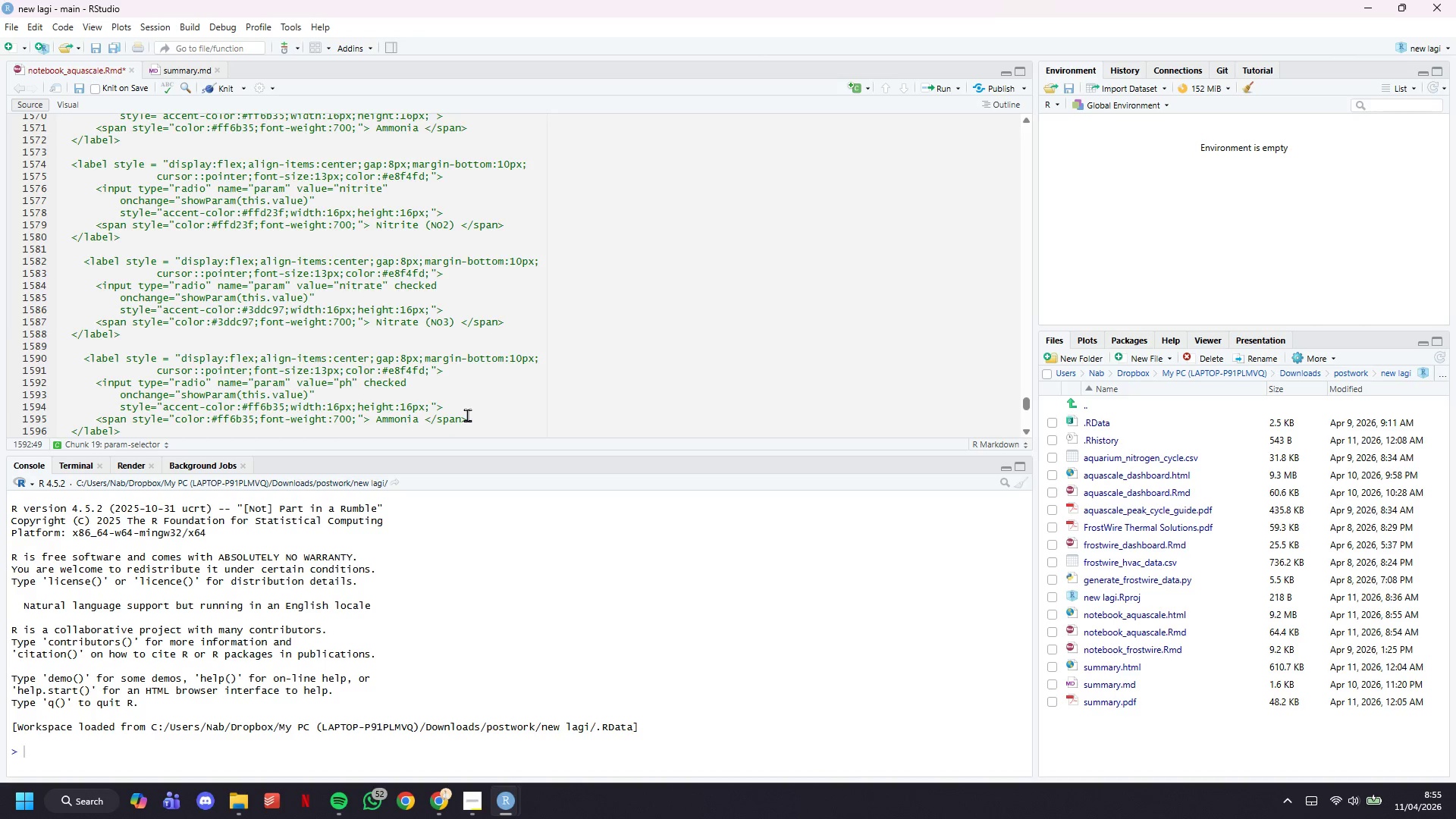 
hold_key(key=ArrowRight, duration=0.64)
 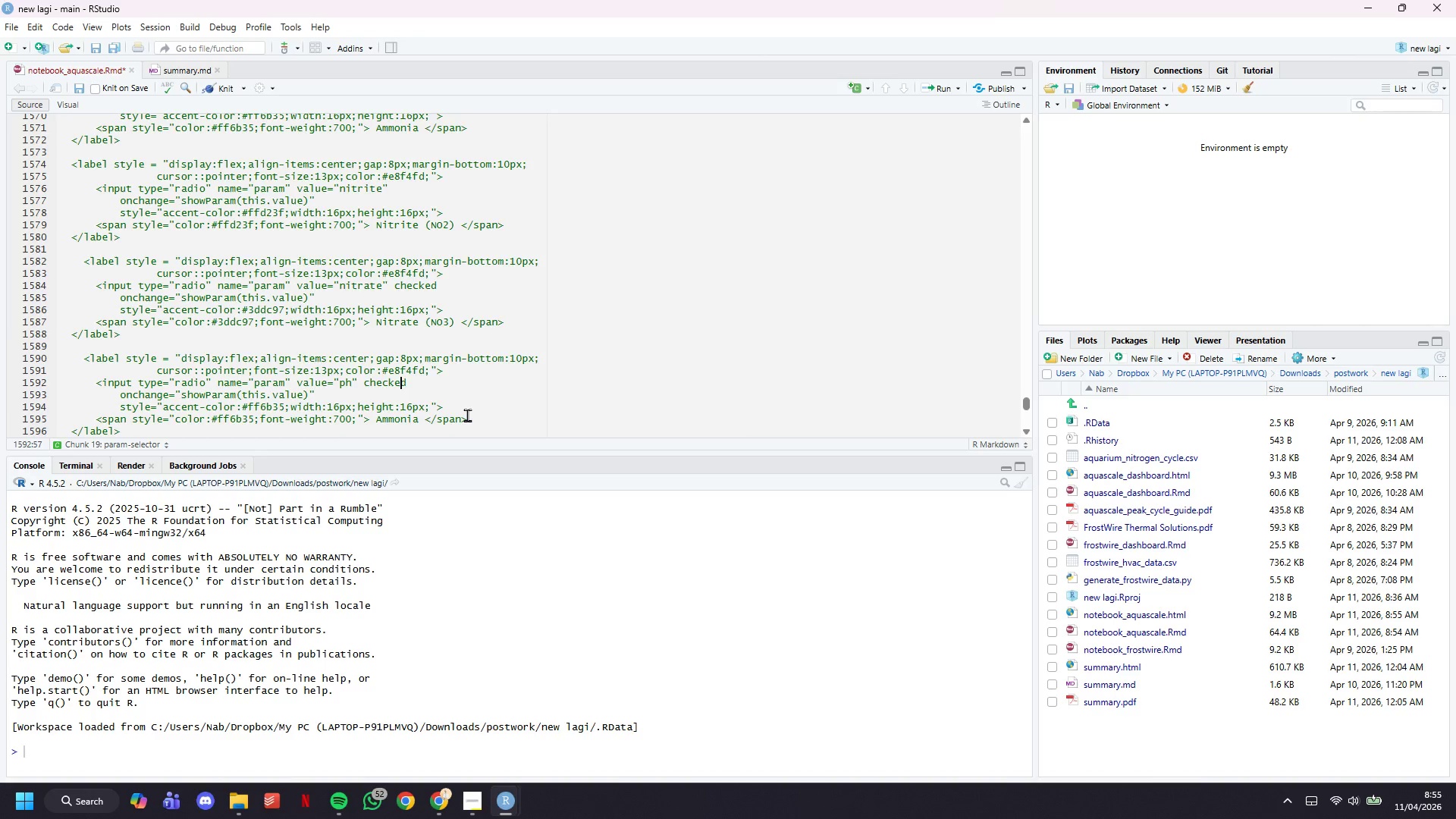 
hold_key(key=ArrowRight, duration=0.33)
 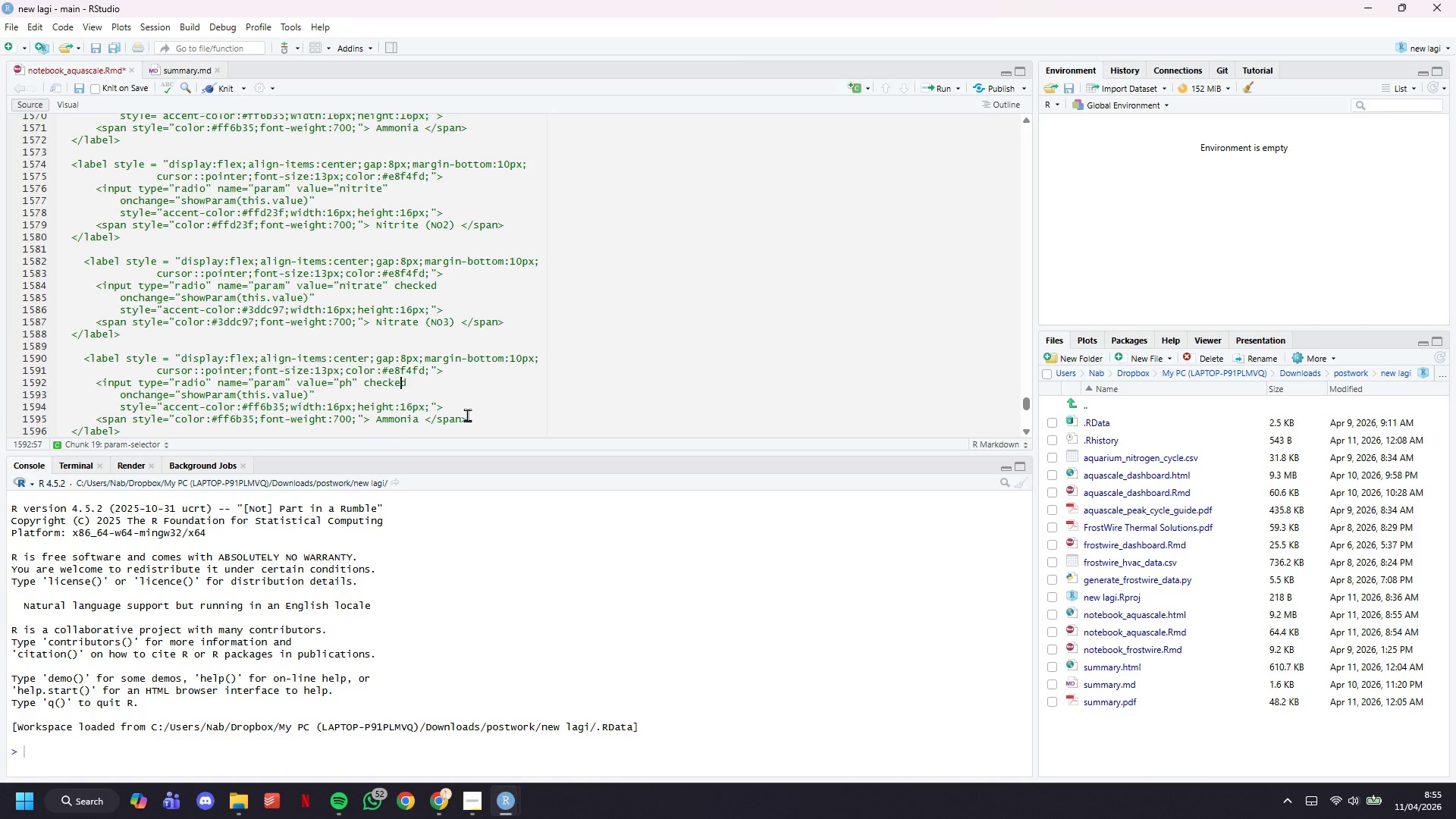 
key(ArrowRight)
 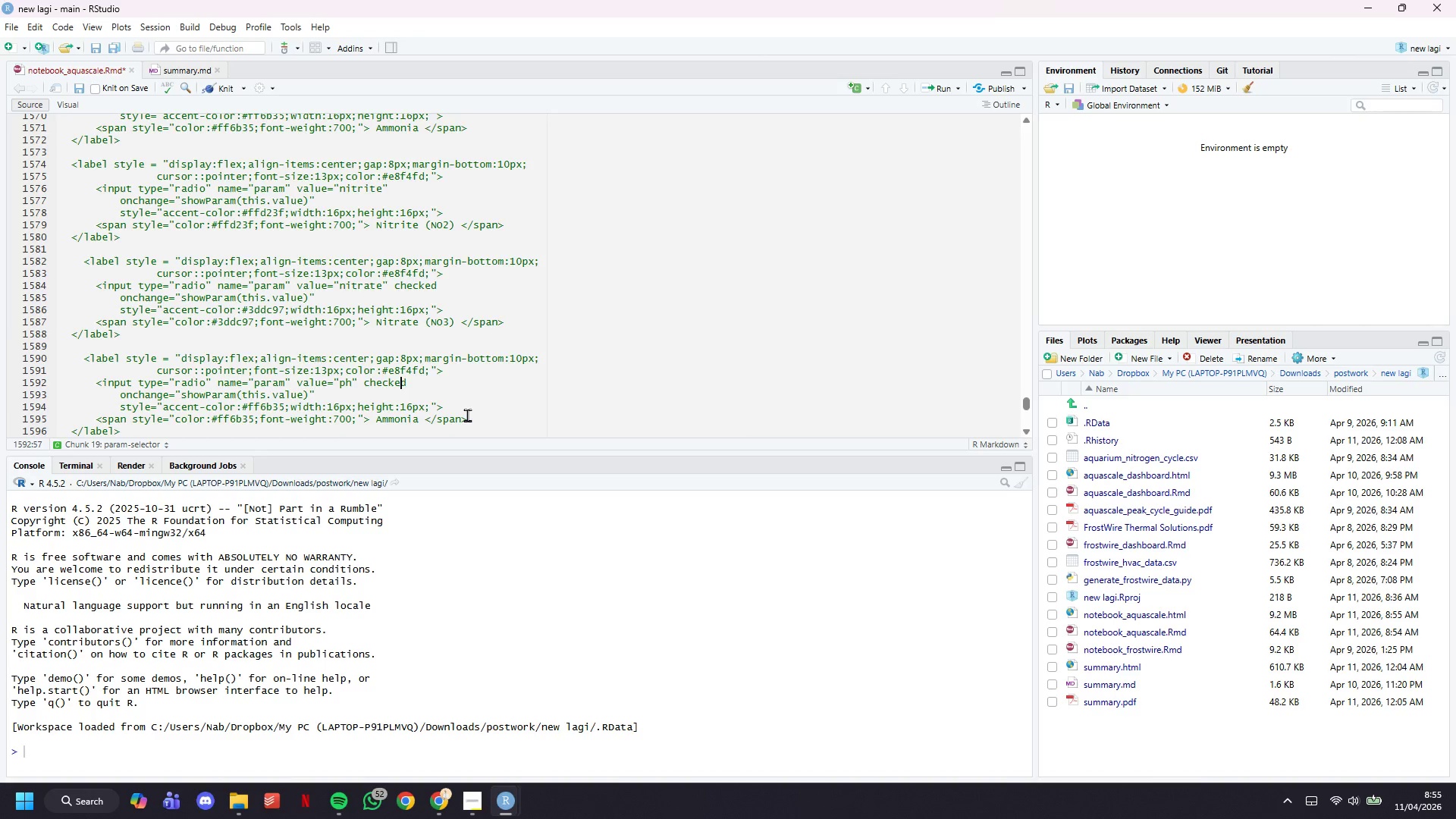 
key(ArrowRight)
 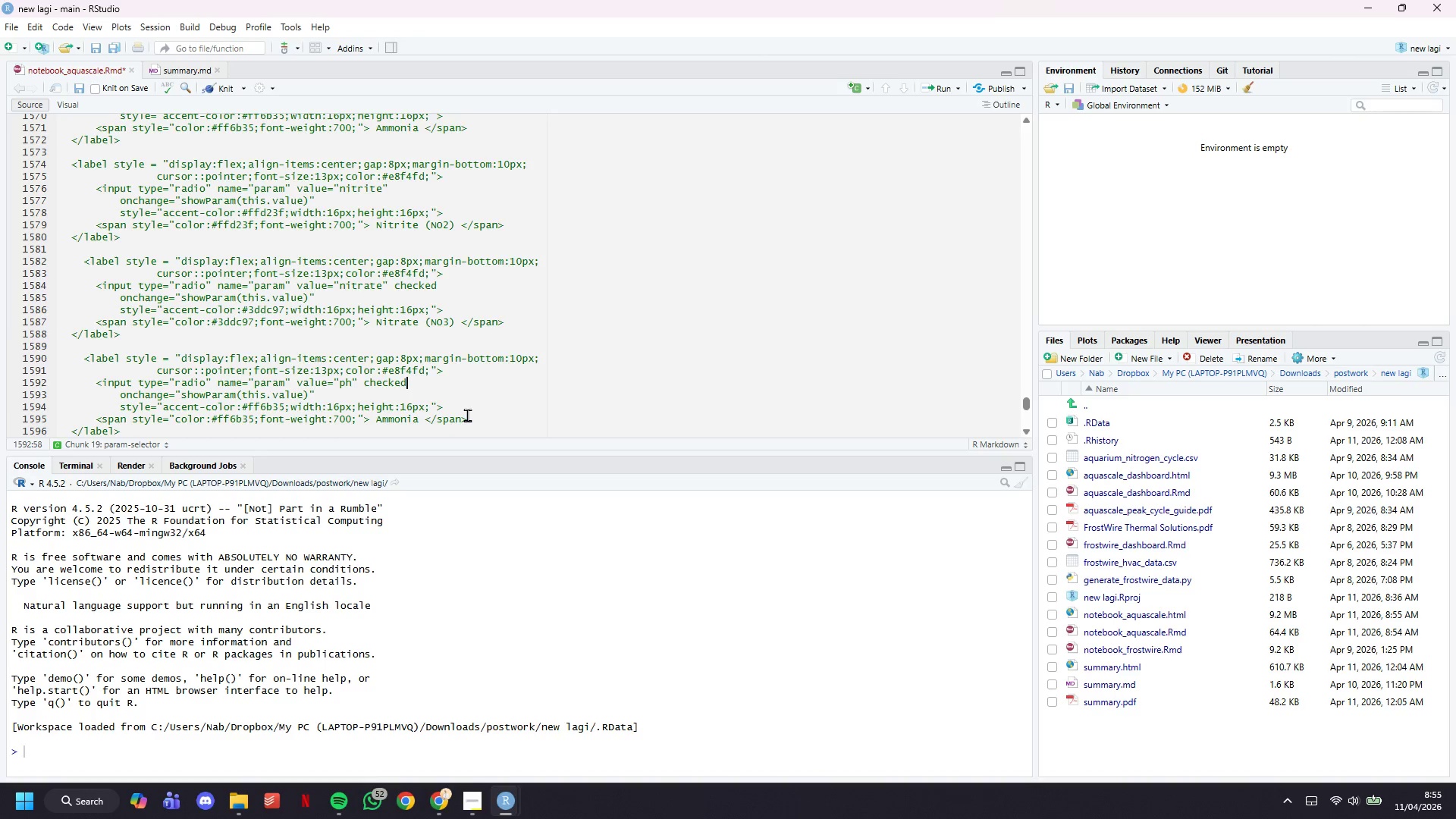 
key(Backspace)
 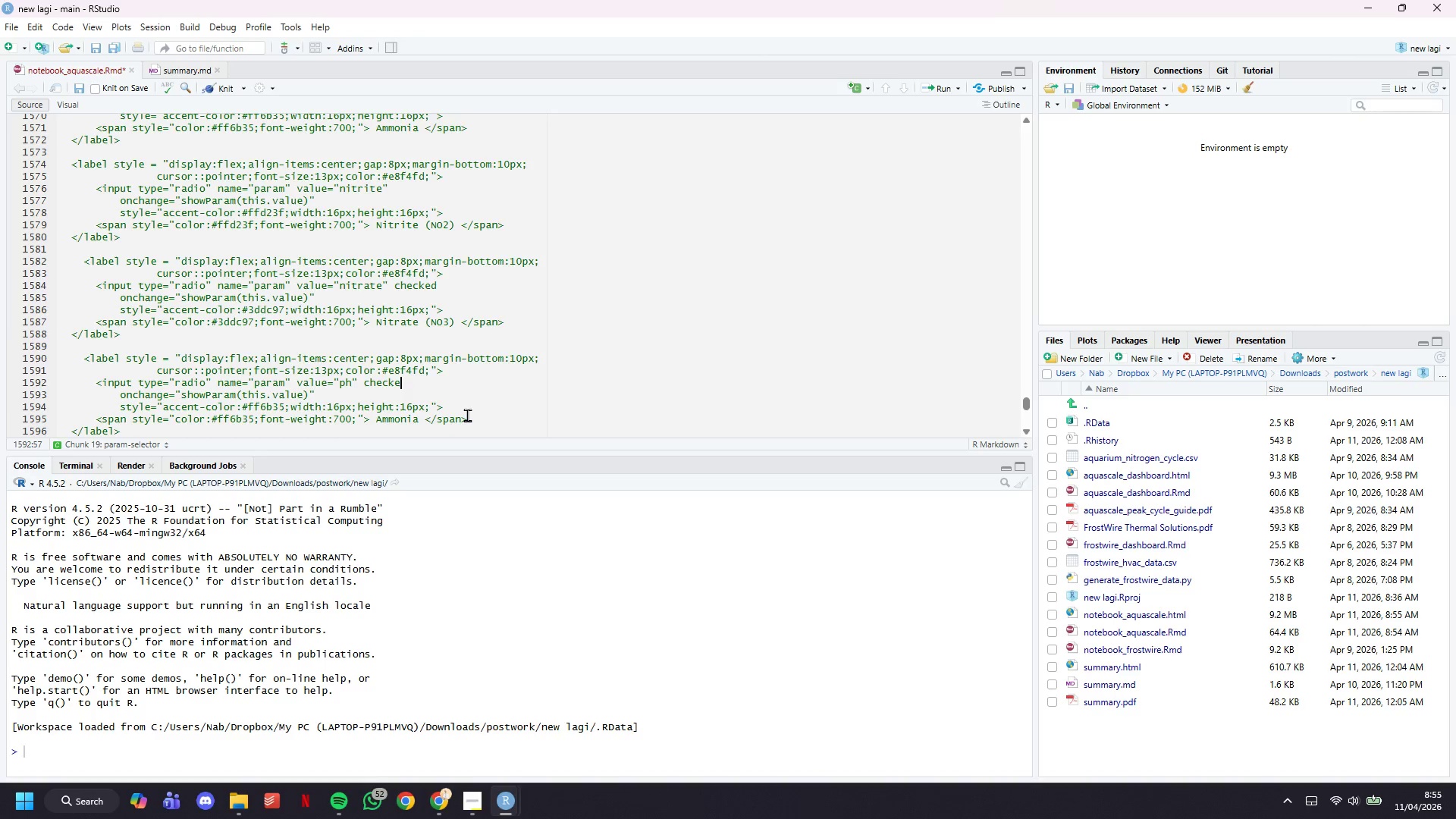 
key(Backspace)
 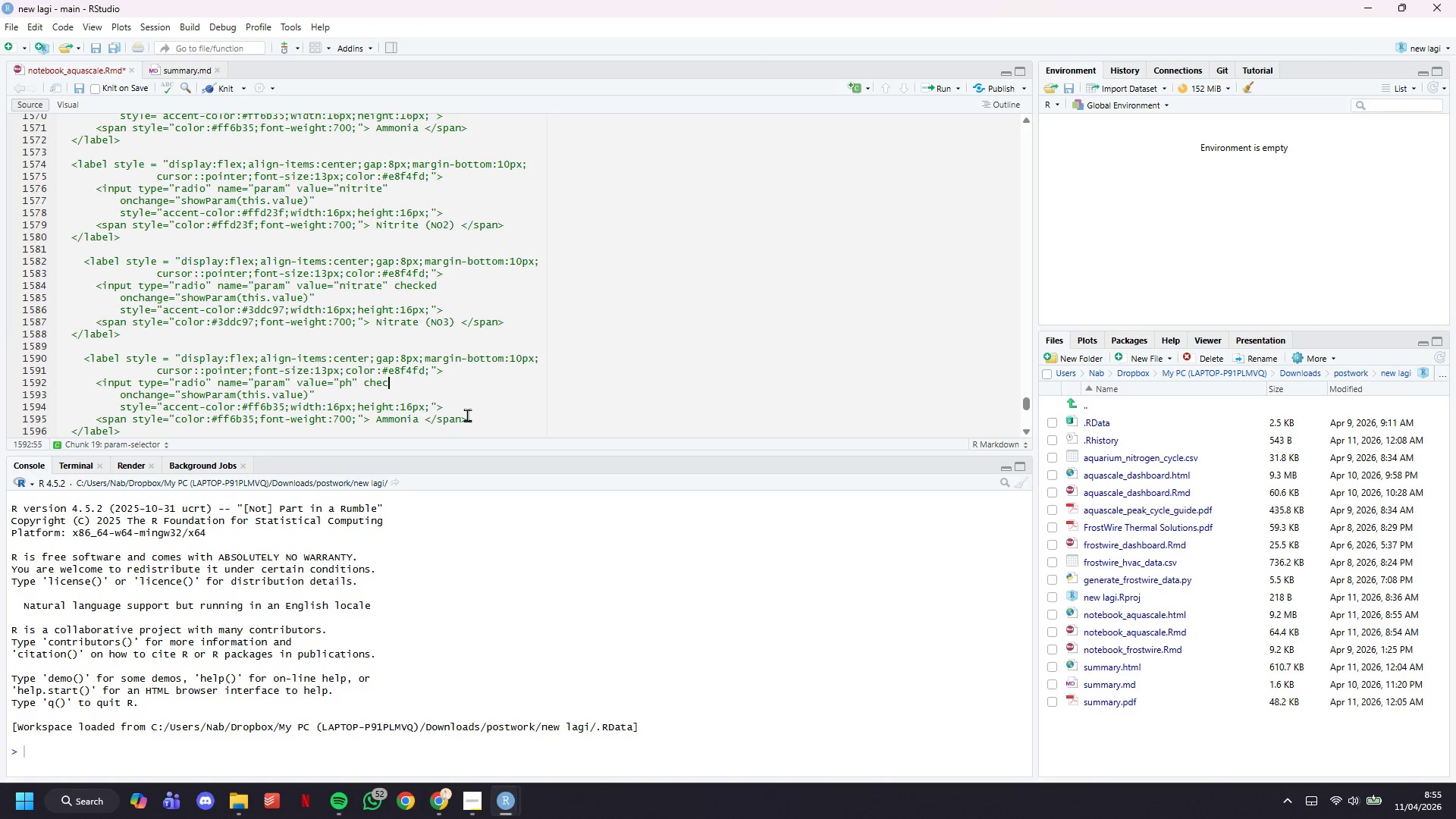 
key(Backspace)
 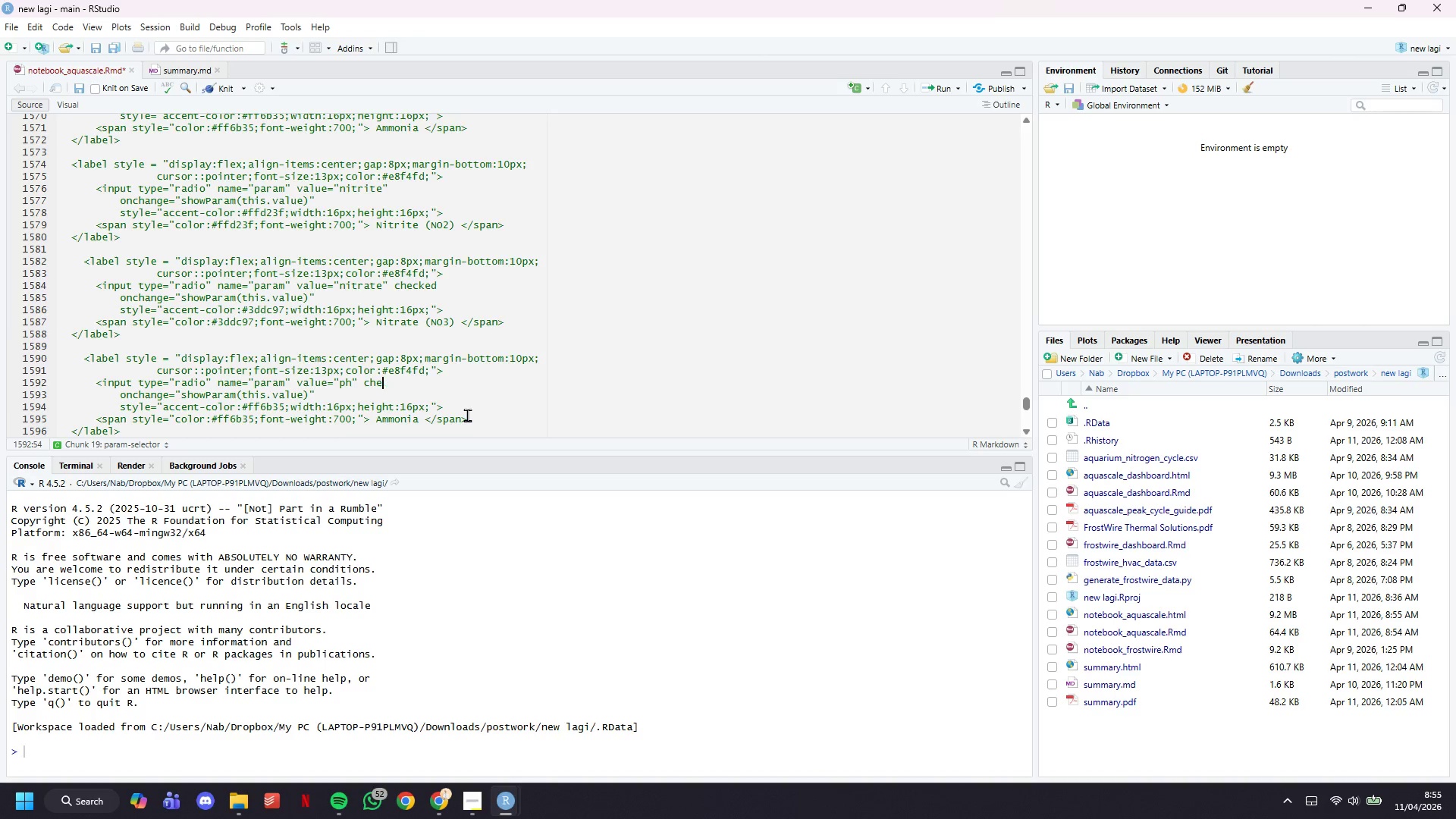 
key(Backspace)
 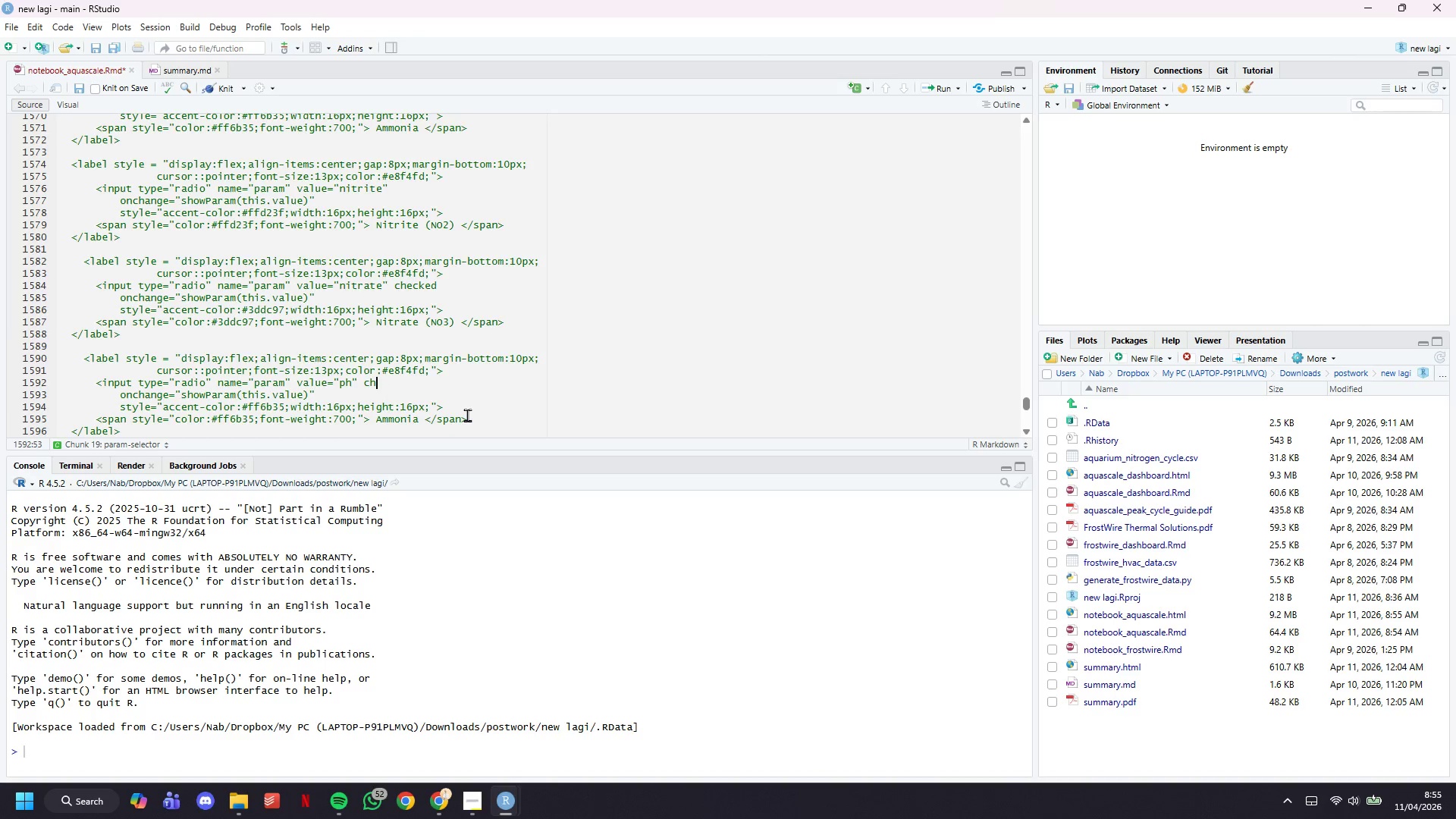 
key(Backspace)
 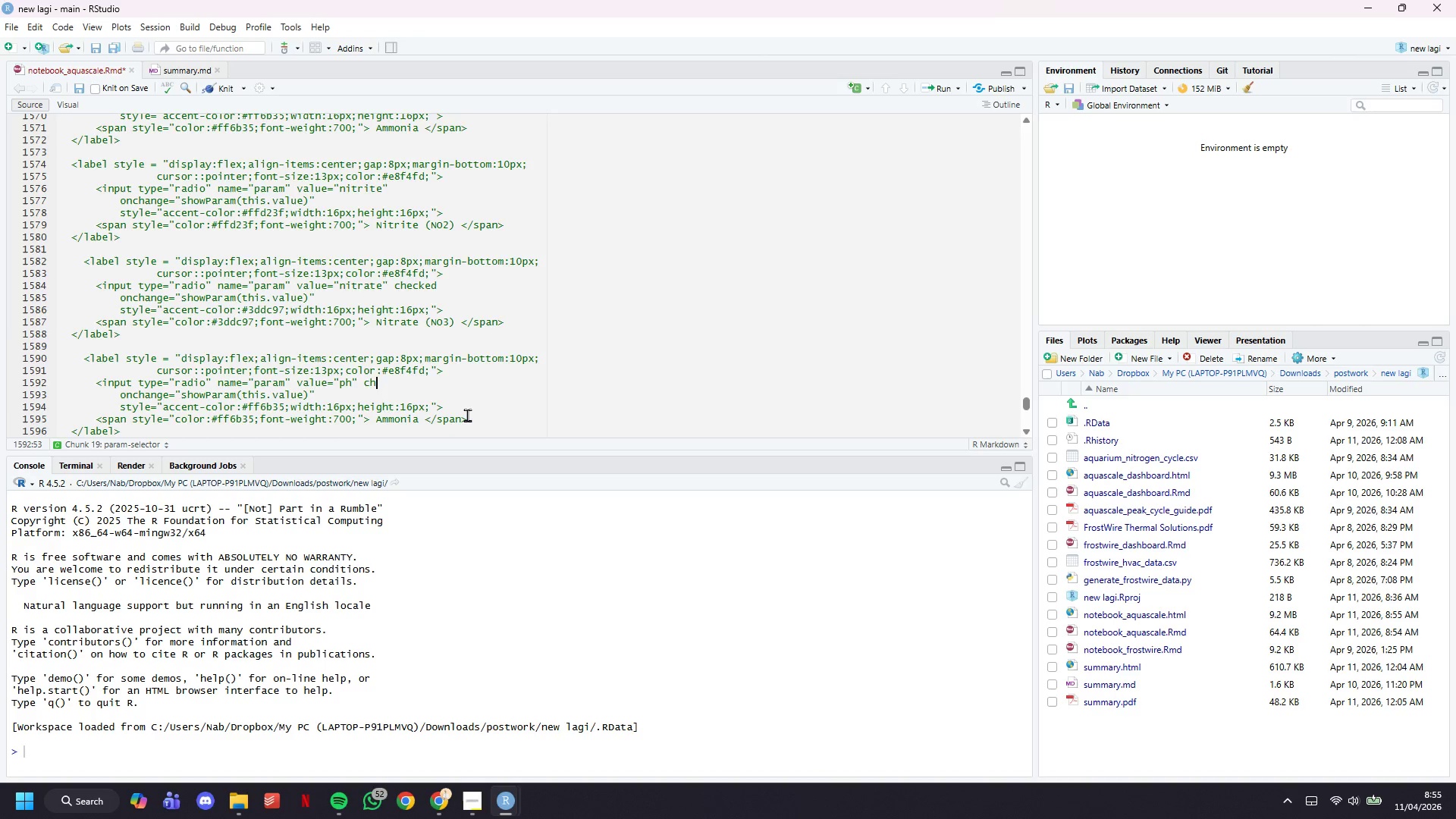 
key(Backspace)
 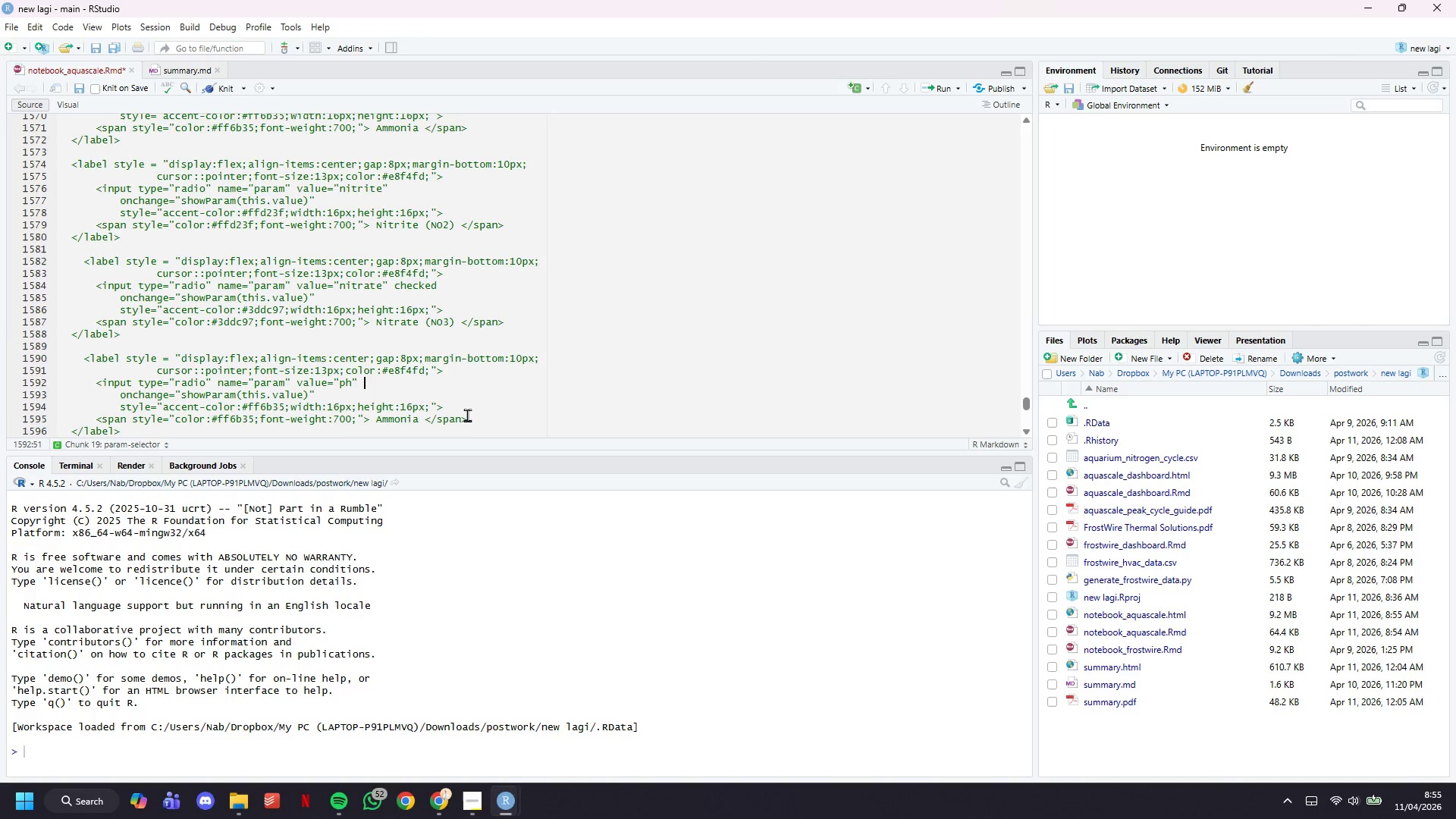 
key(Backspace)
 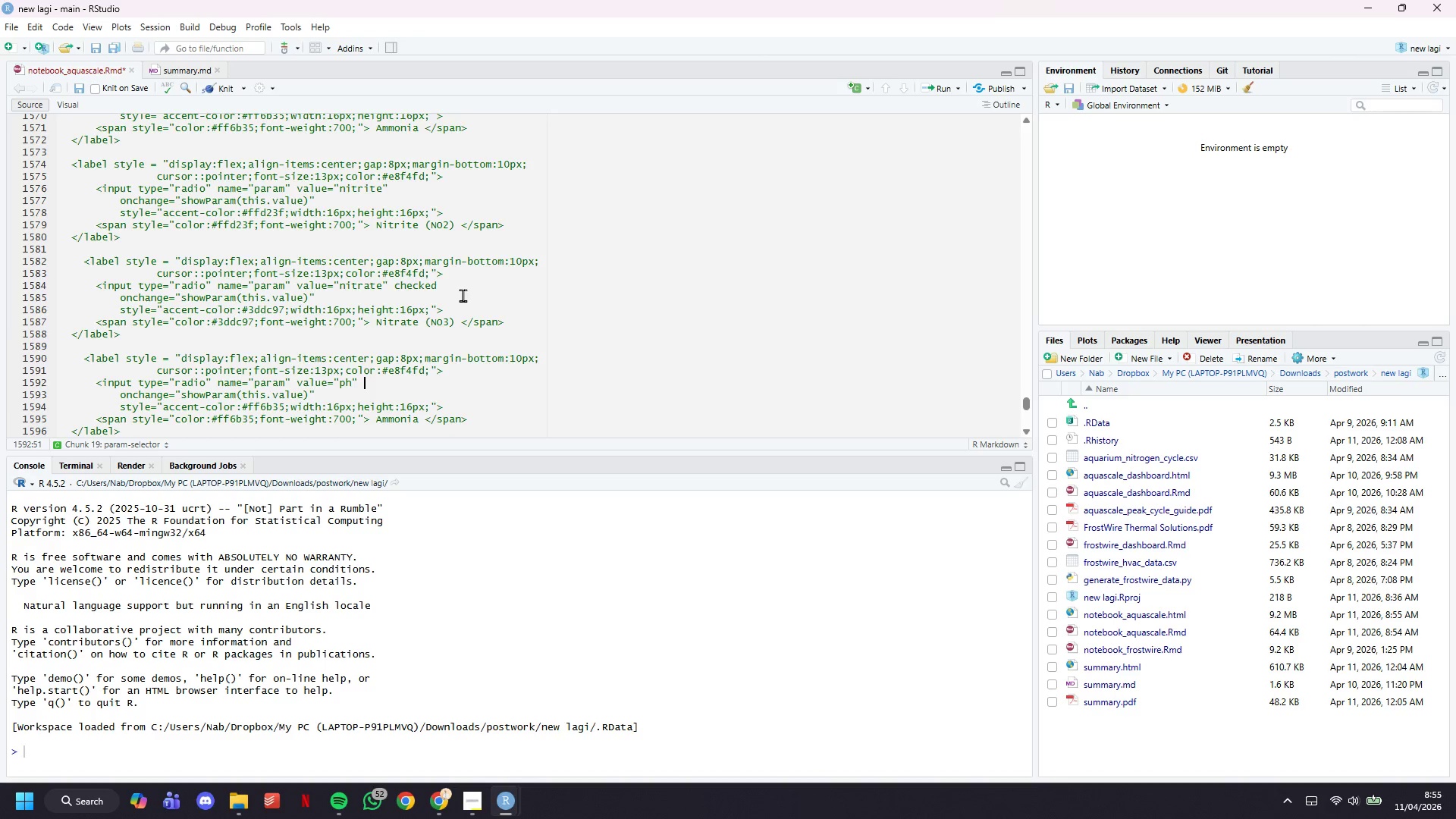 
left_click([463, 287])
 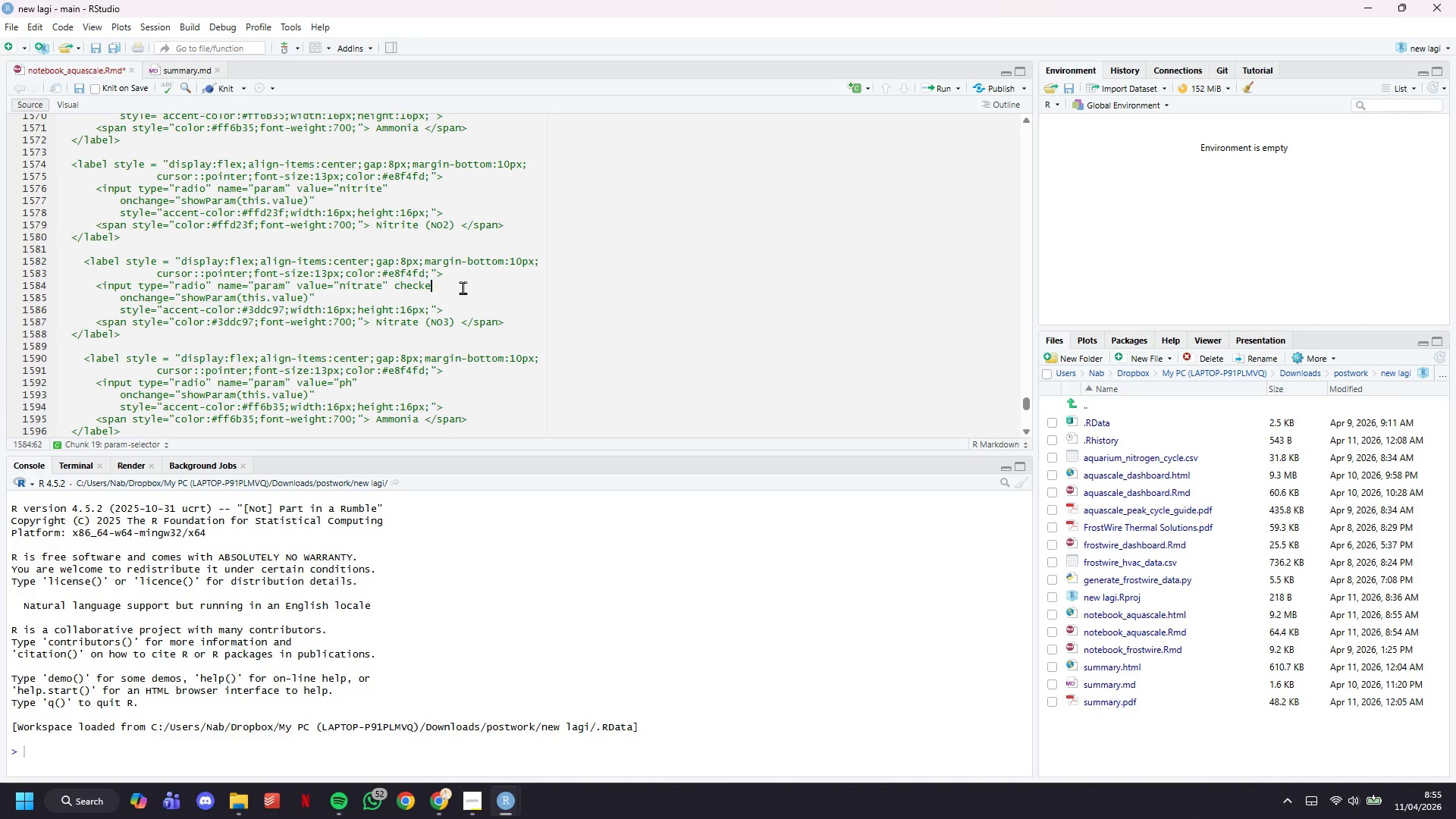 
key(Backspace)
 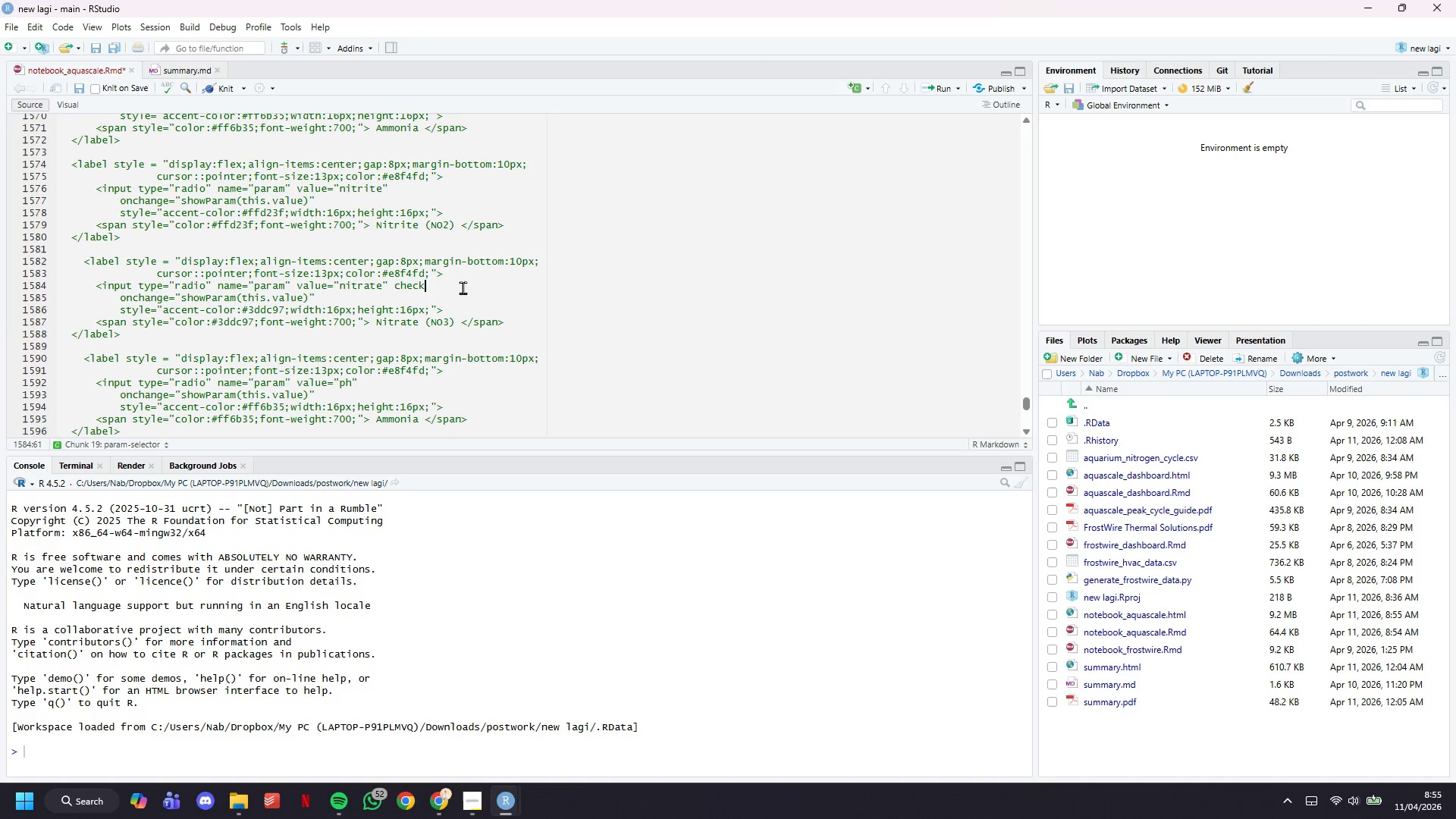 
key(Backspace)
 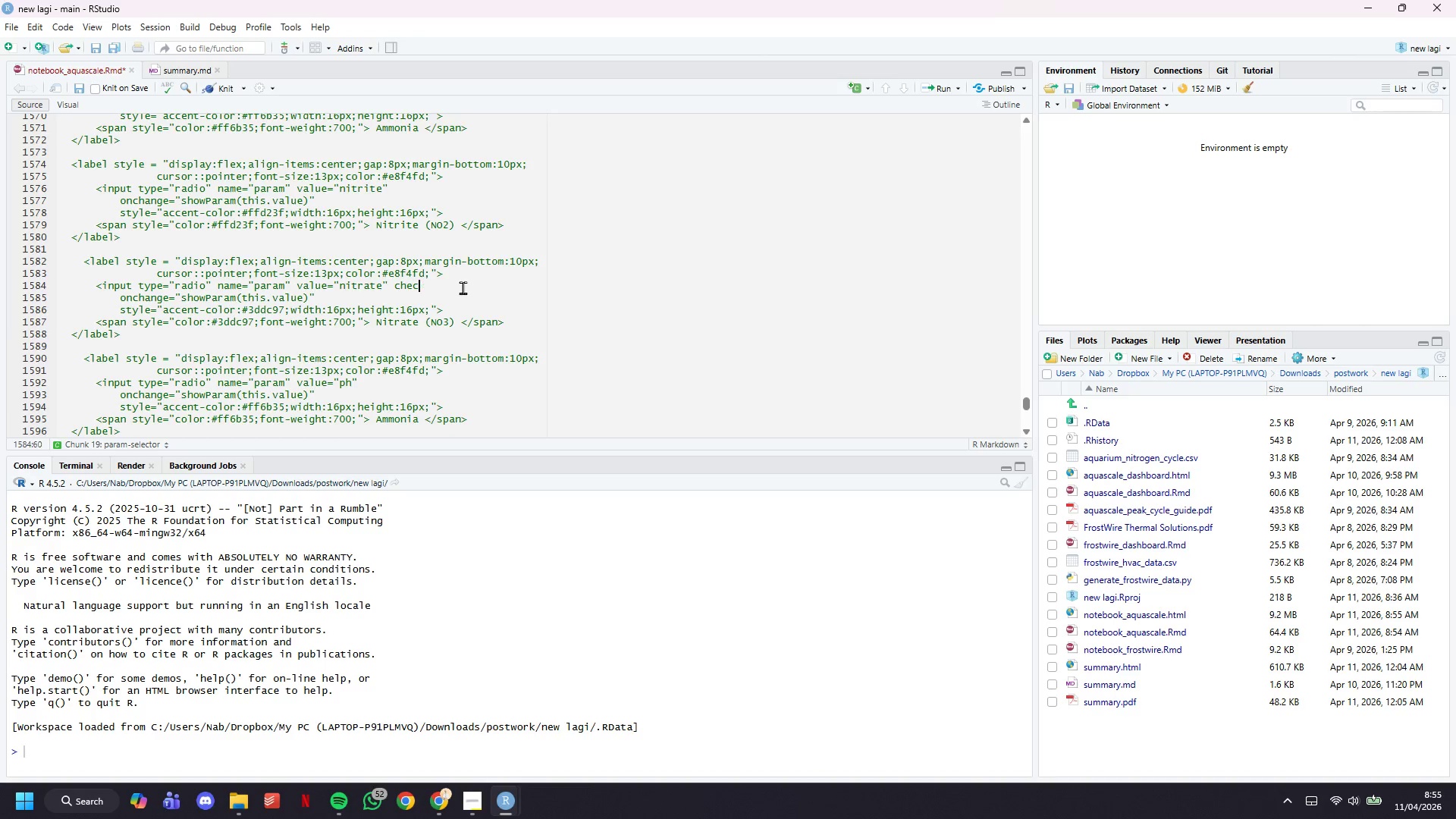 
key(Backspace)
 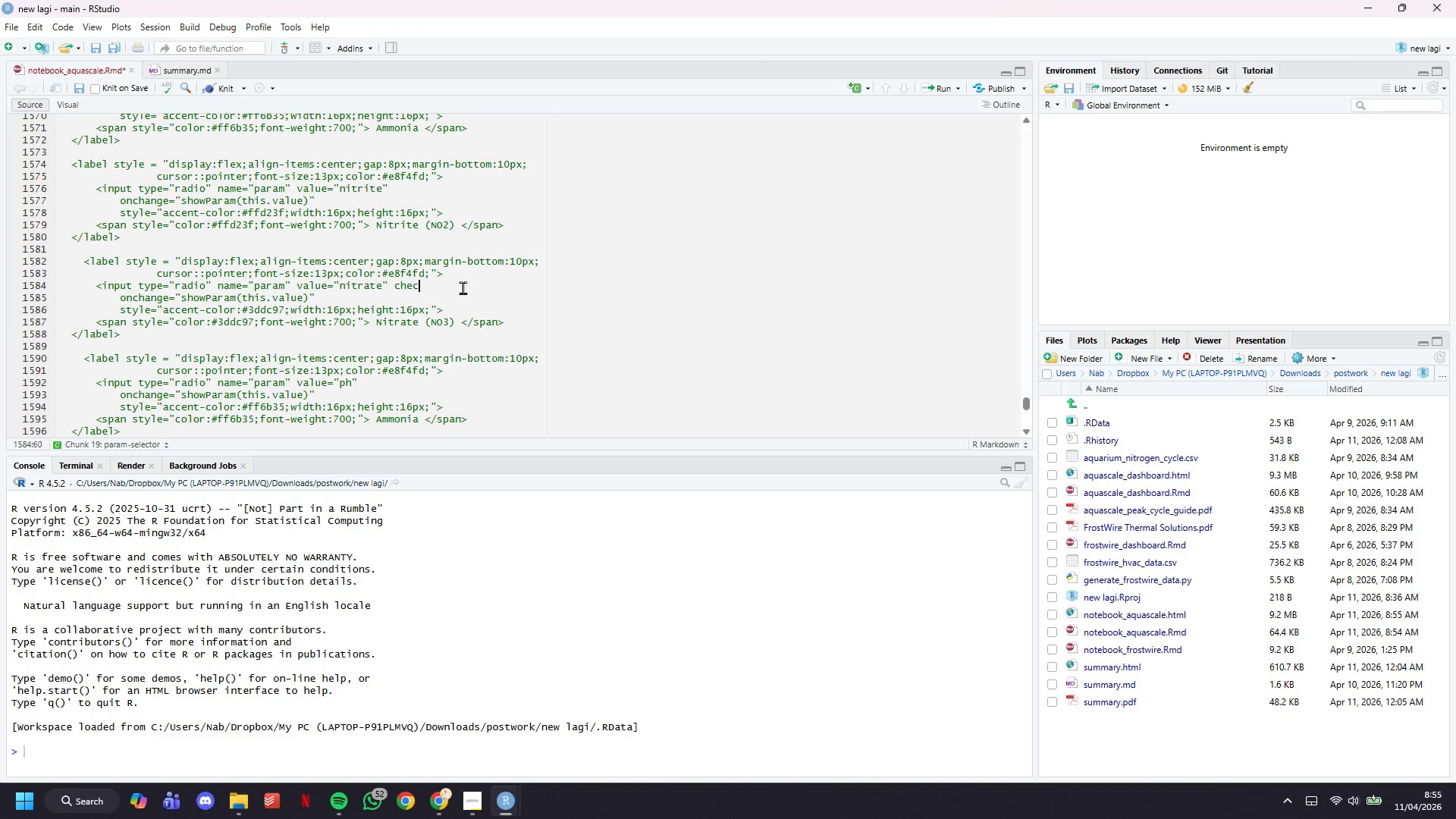 
key(Backspace)
 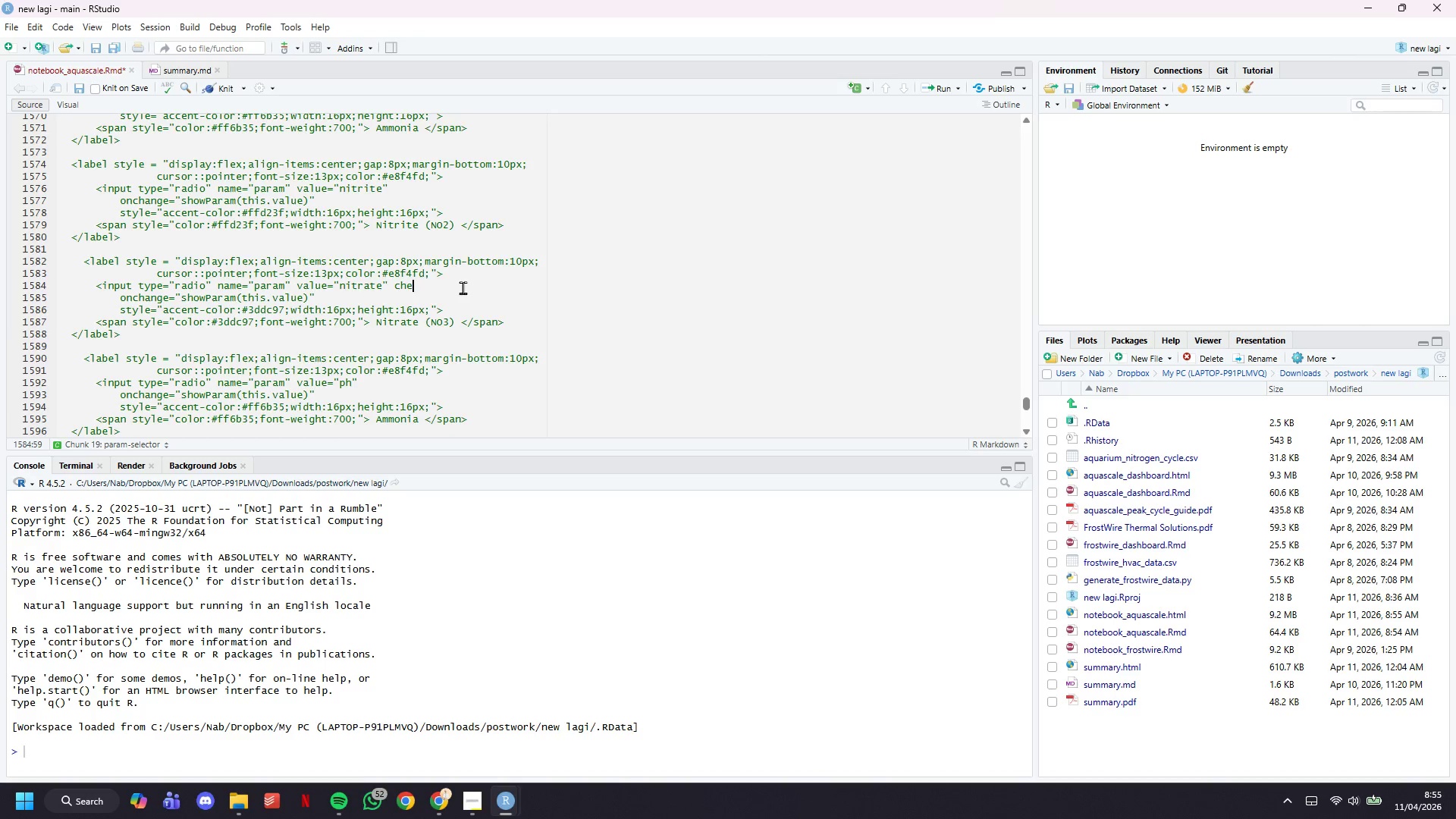 
key(Backspace)
 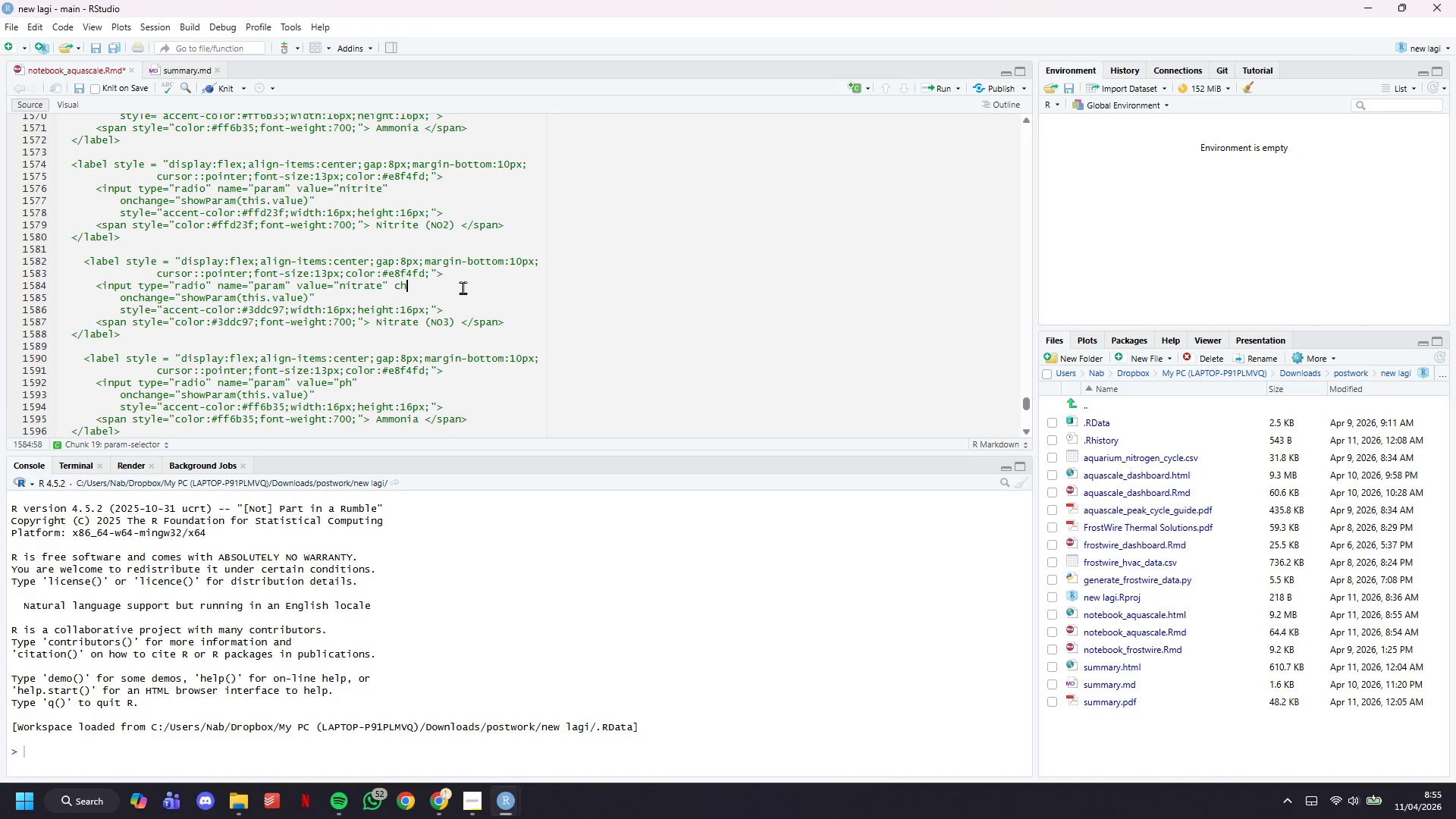 
key(Backspace)
 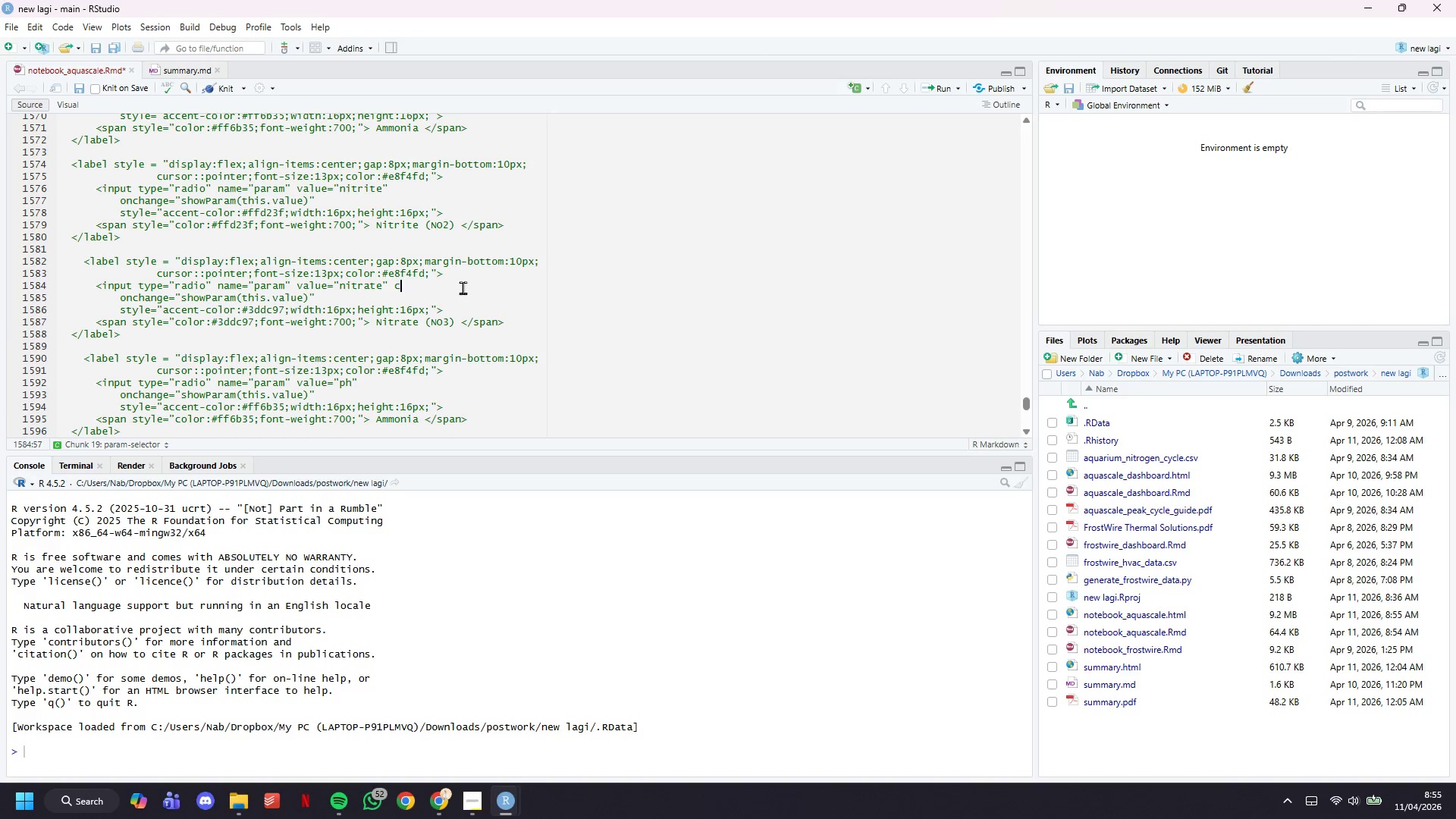 
key(Backspace)
 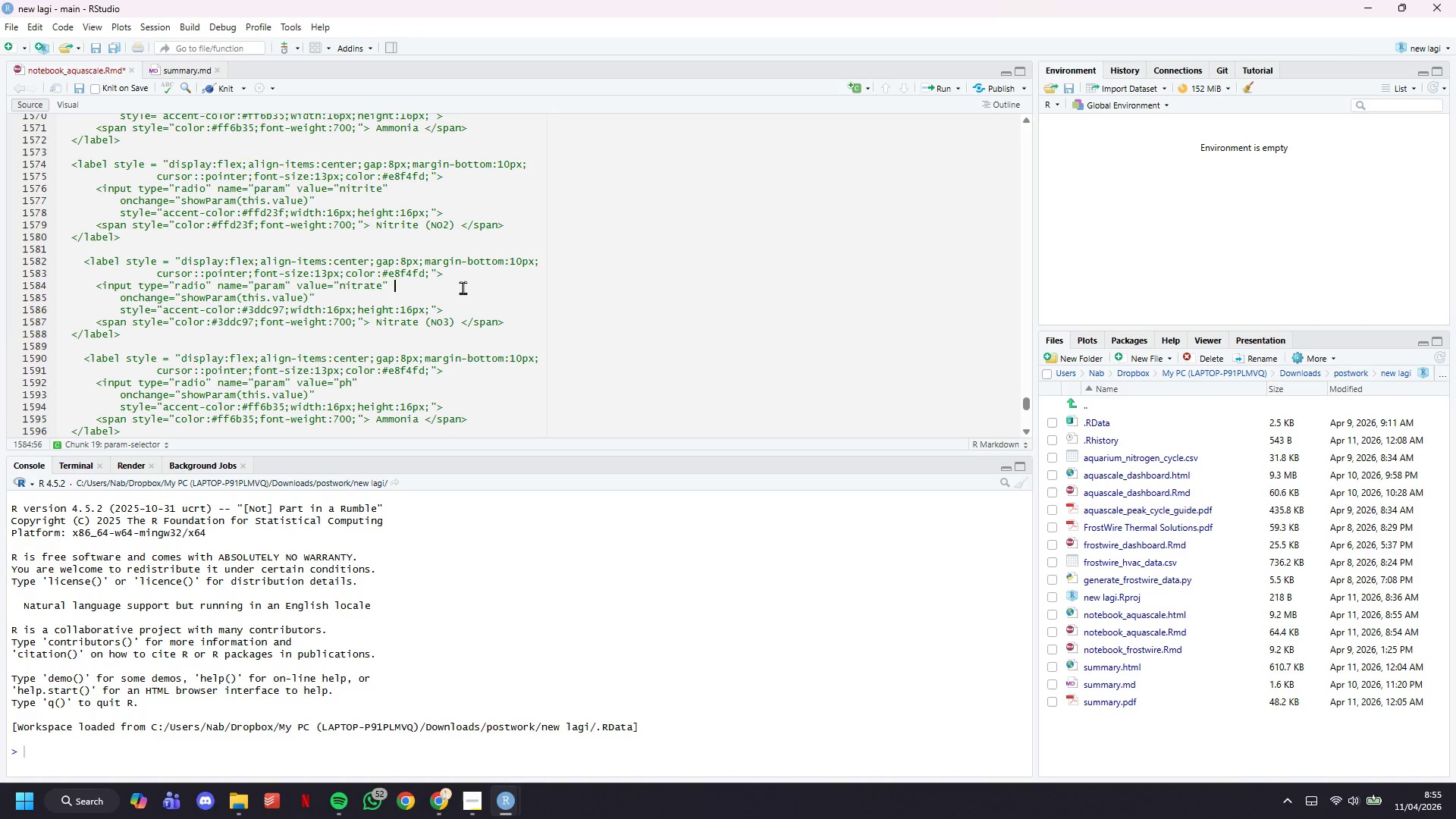 
key(ArrowDown)
 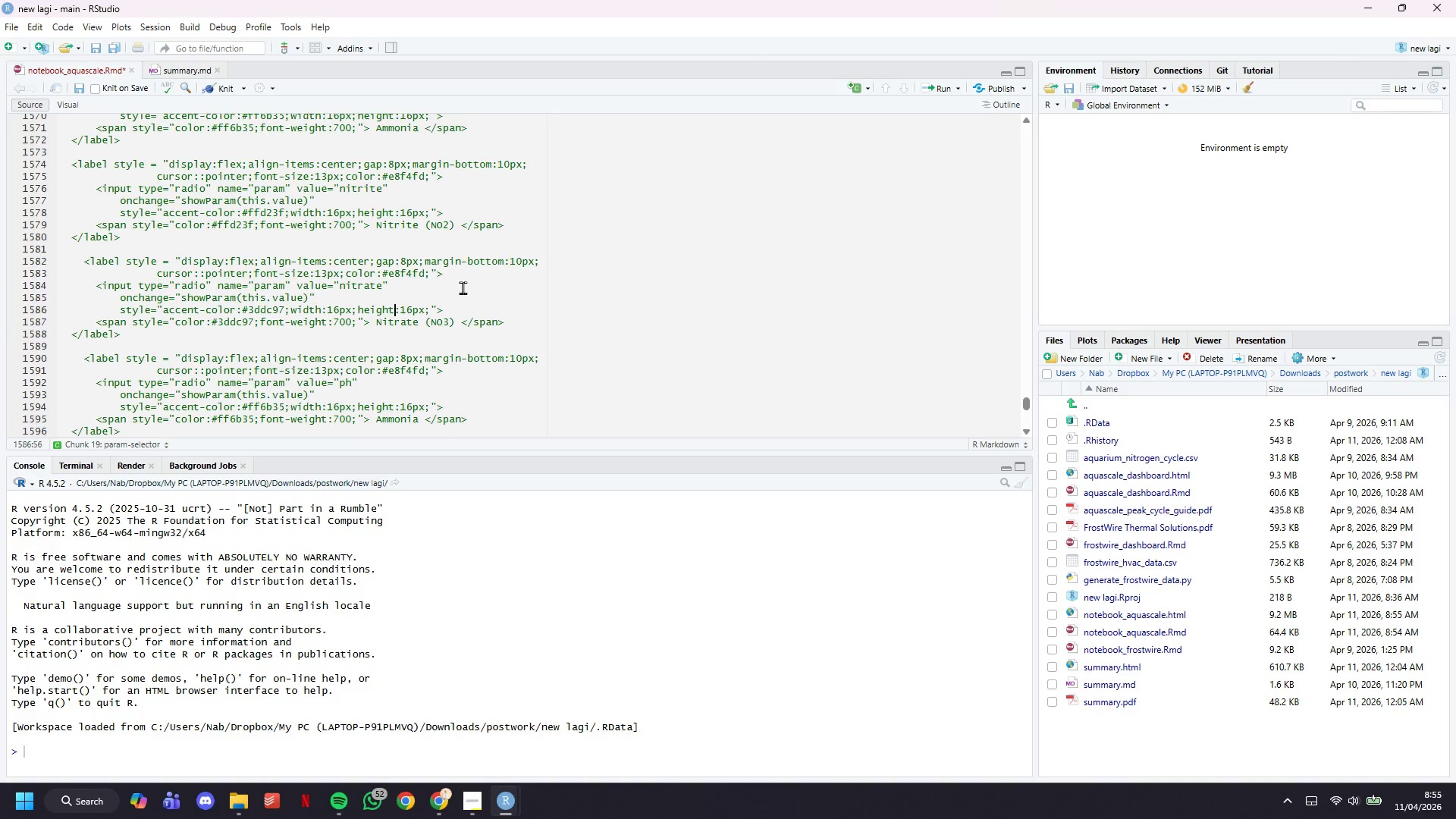 
key(ArrowDown)
 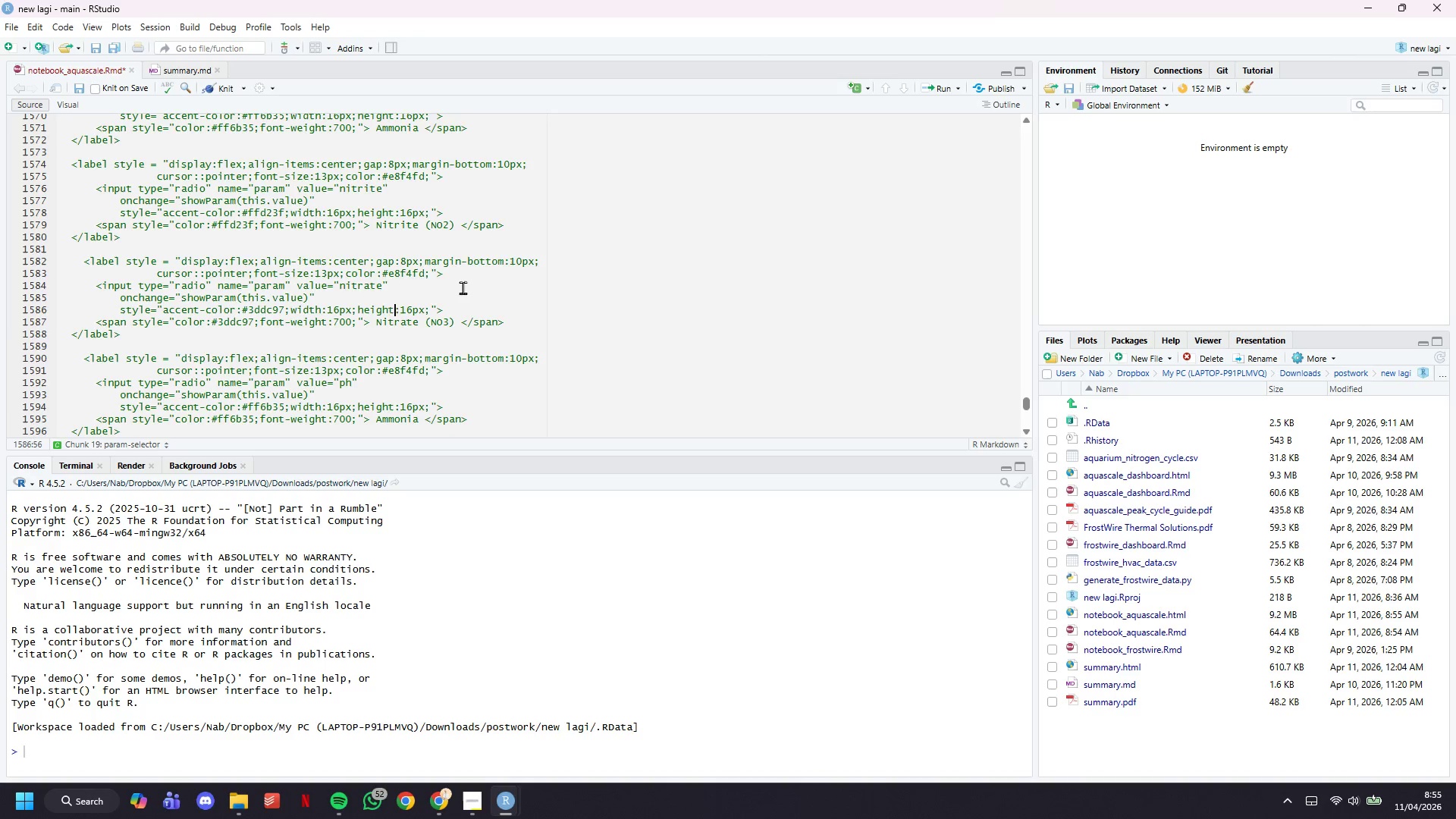 
key(ArrowDown)
 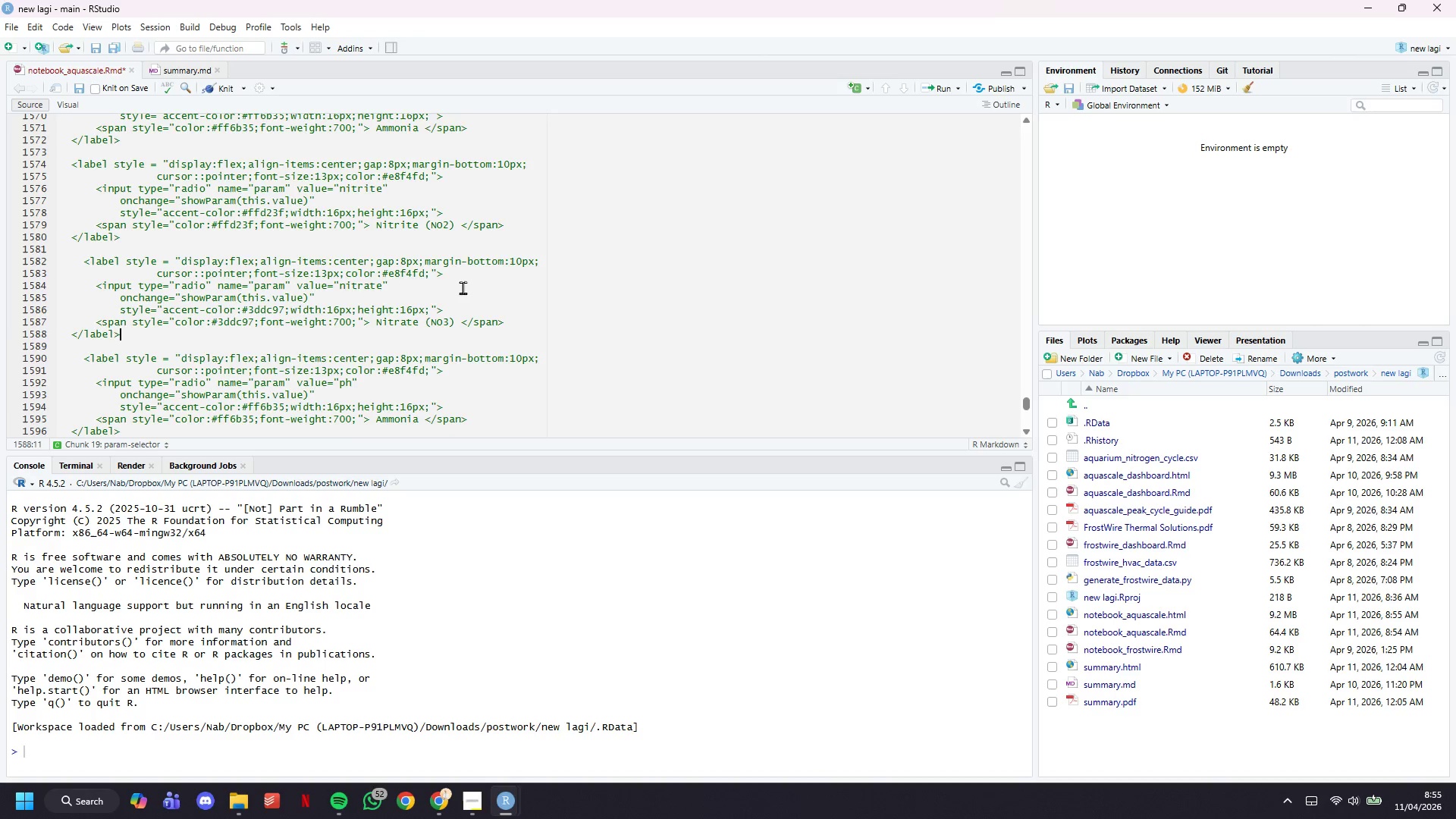 
key(ArrowDown)
 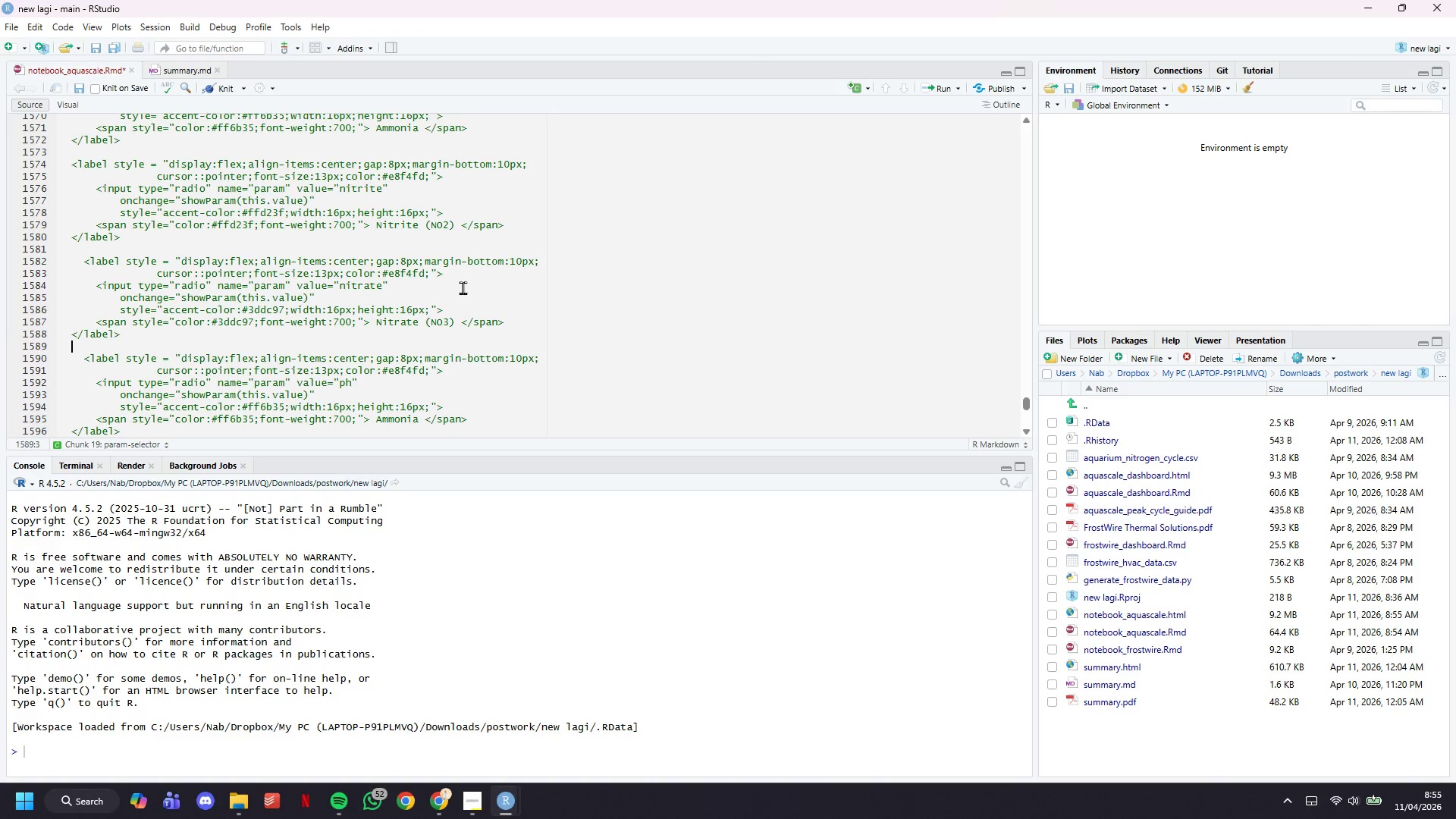 
key(ArrowDown)
 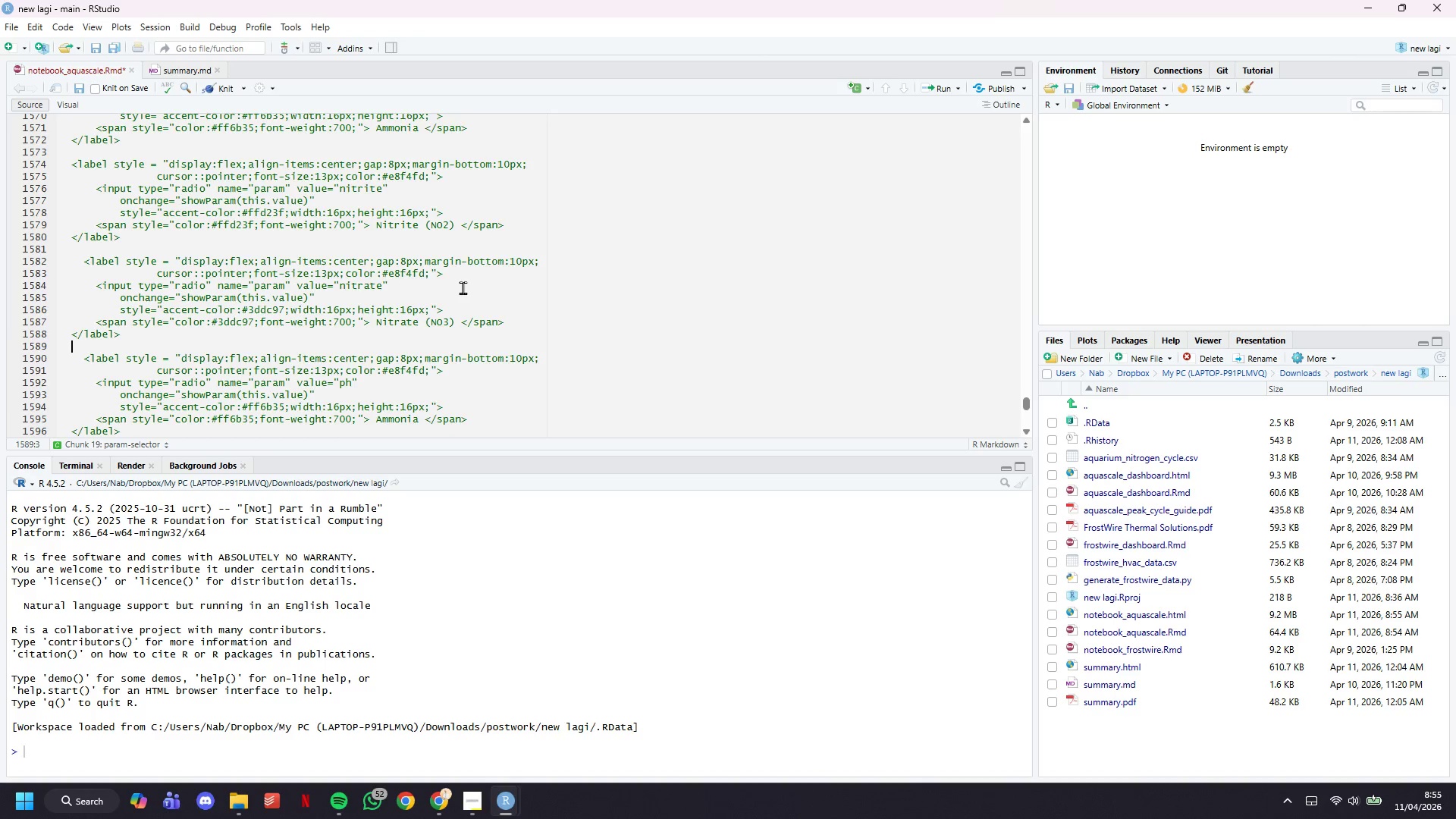 
key(ArrowDown)
 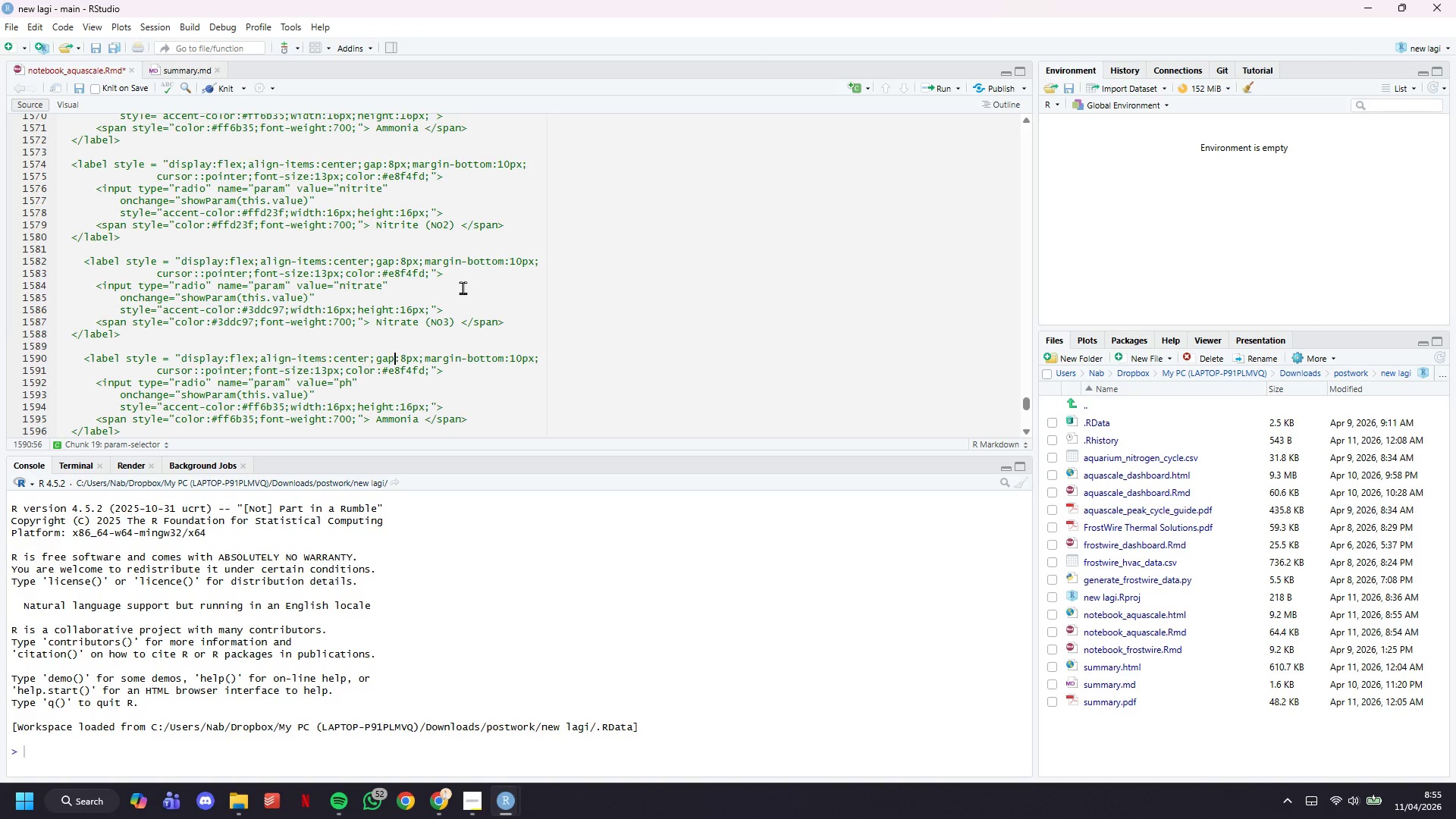 
key(ArrowDown)
 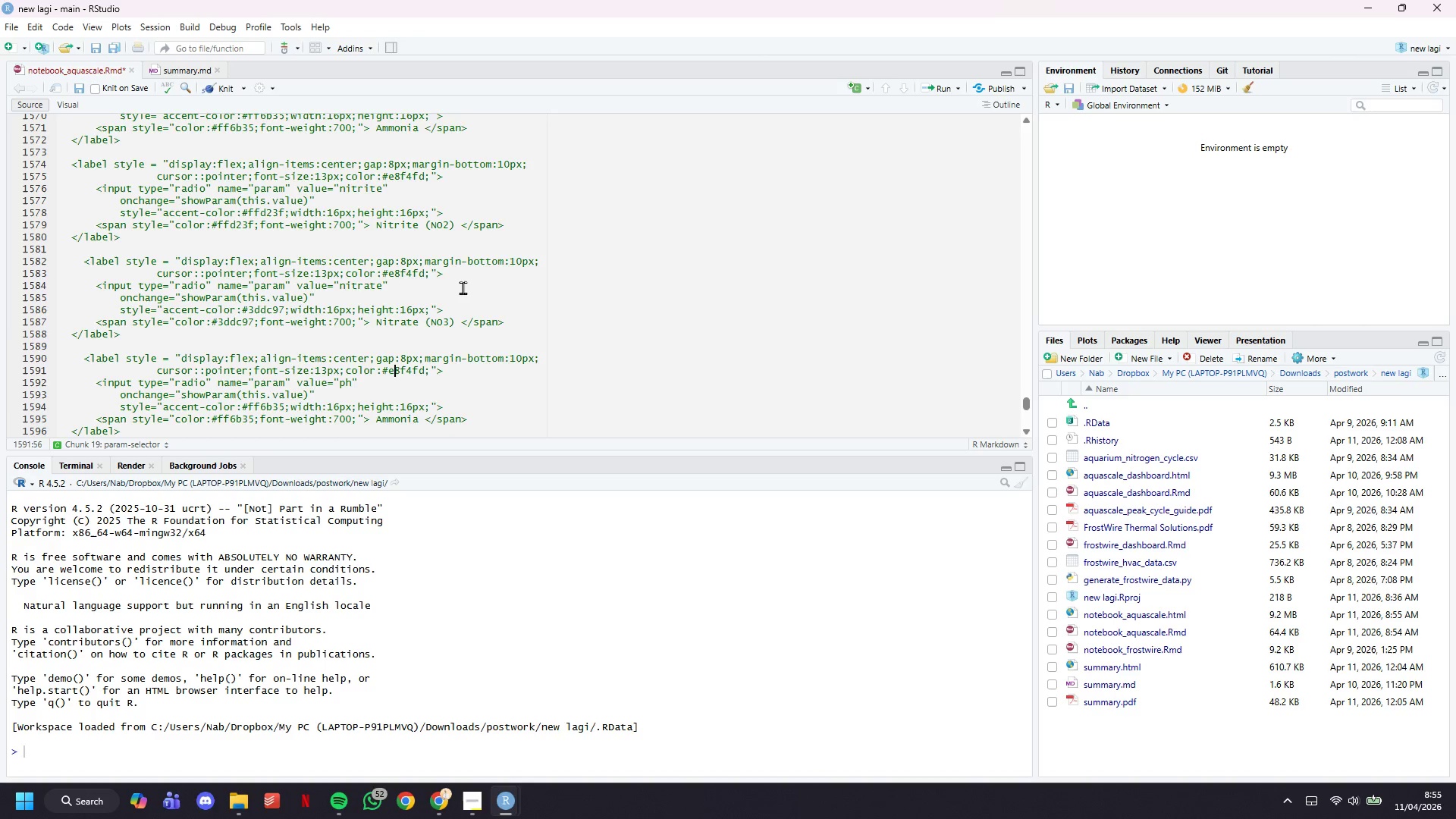 
key(ArrowDown)
 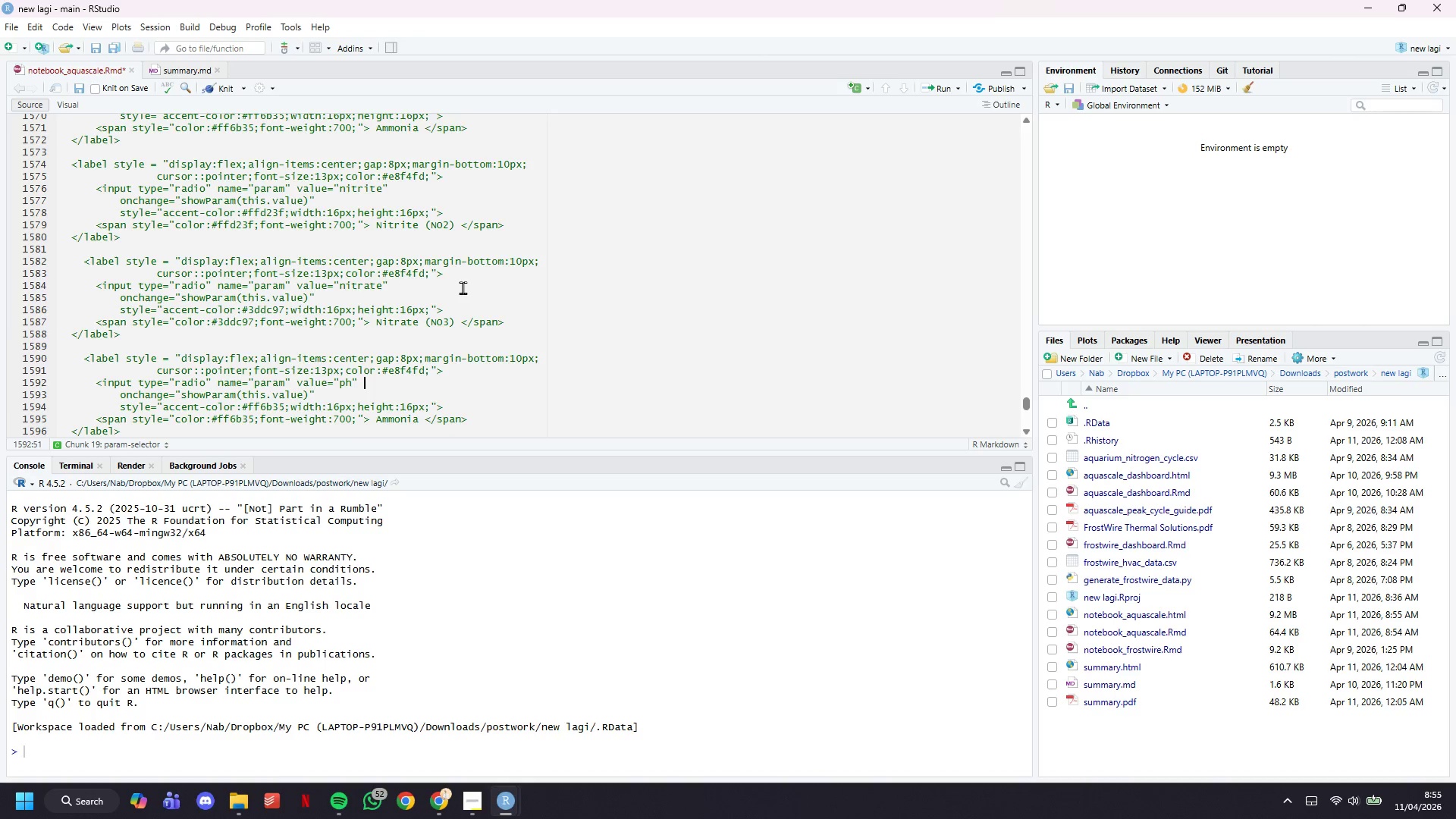 
key(ArrowDown)
 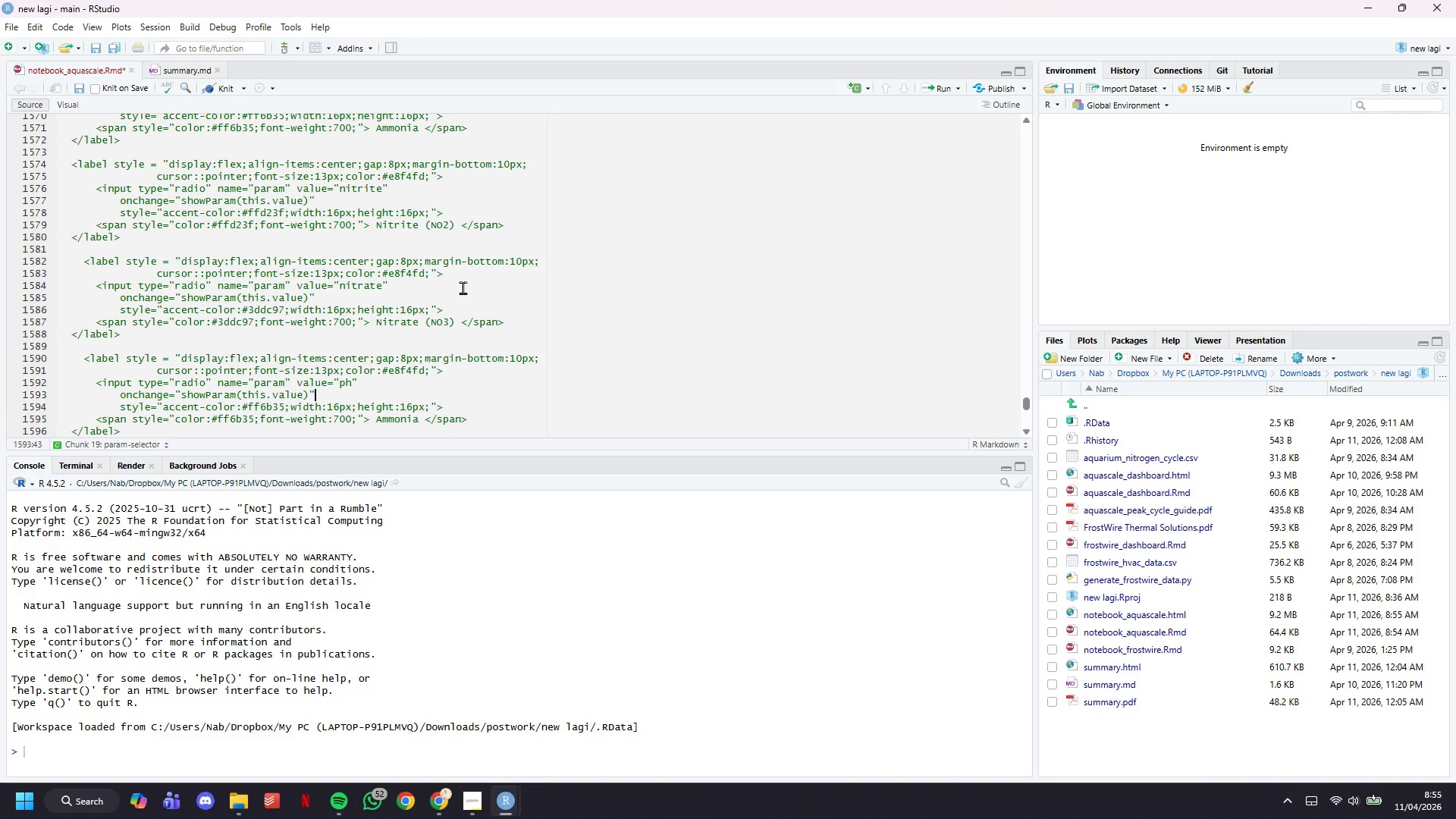 
key(ArrowDown)
 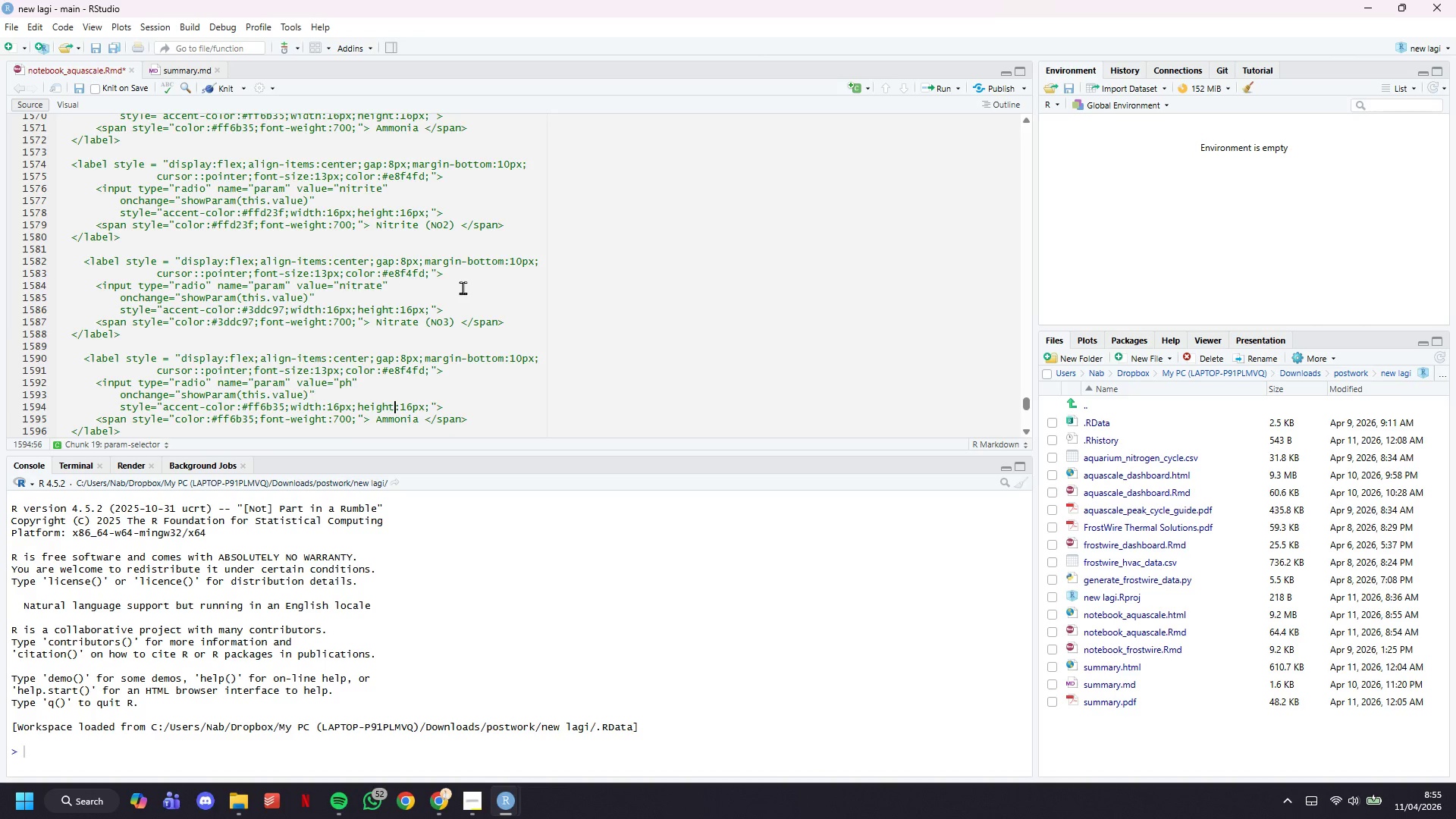 
hold_key(key=ArrowLeft, duration=0.86)
 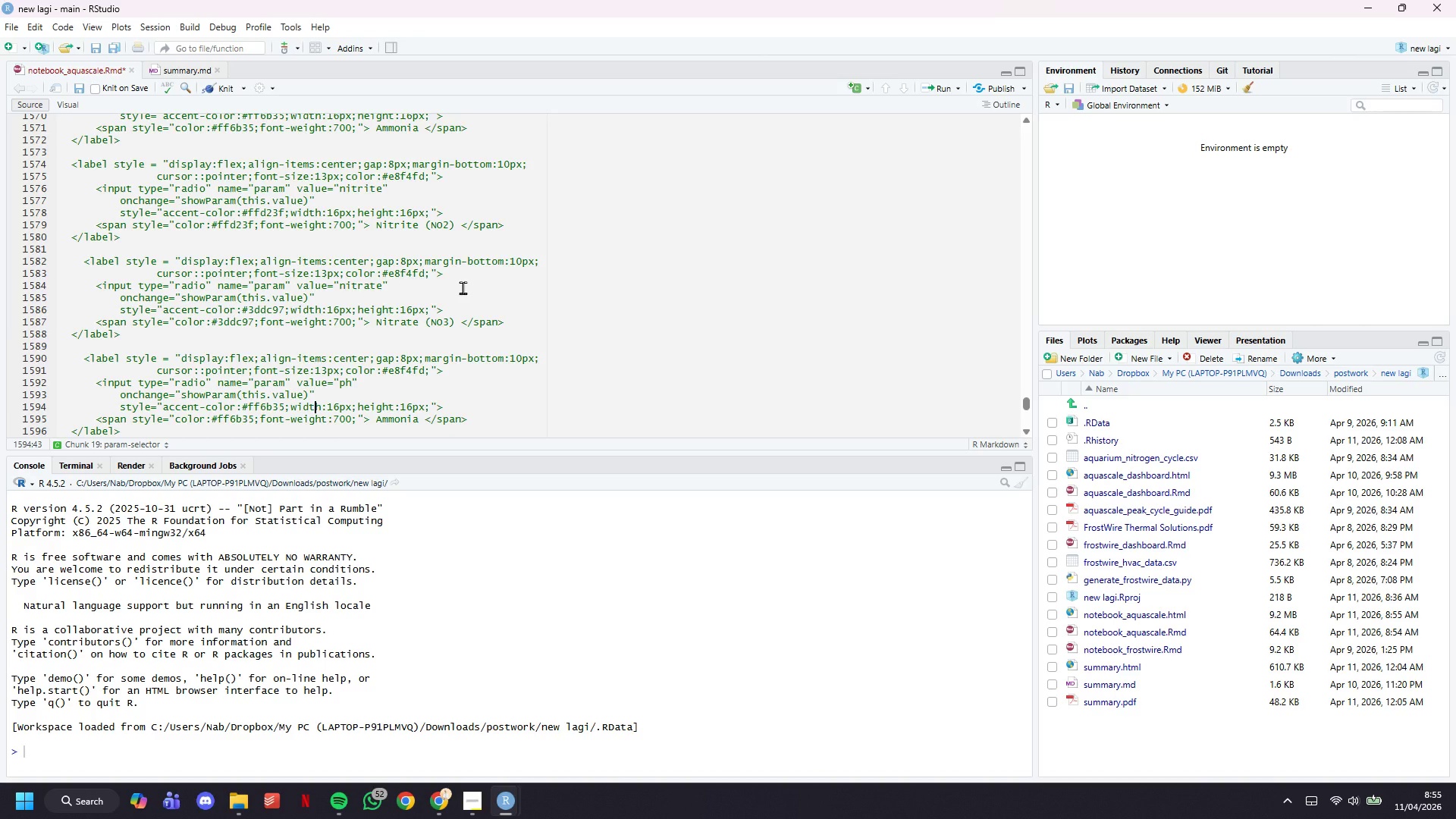 
key(ArrowLeft)
 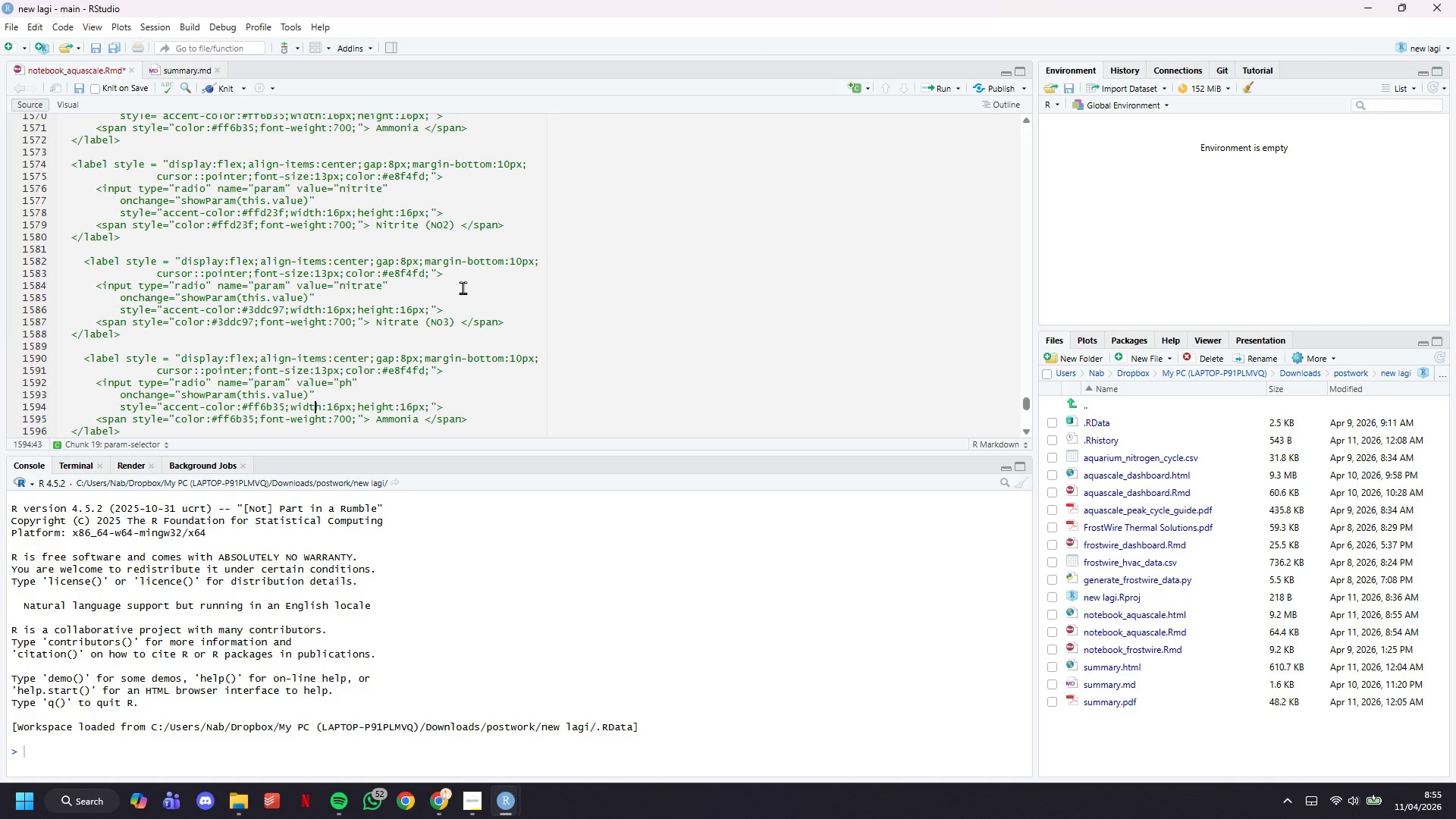 
key(ArrowLeft)
 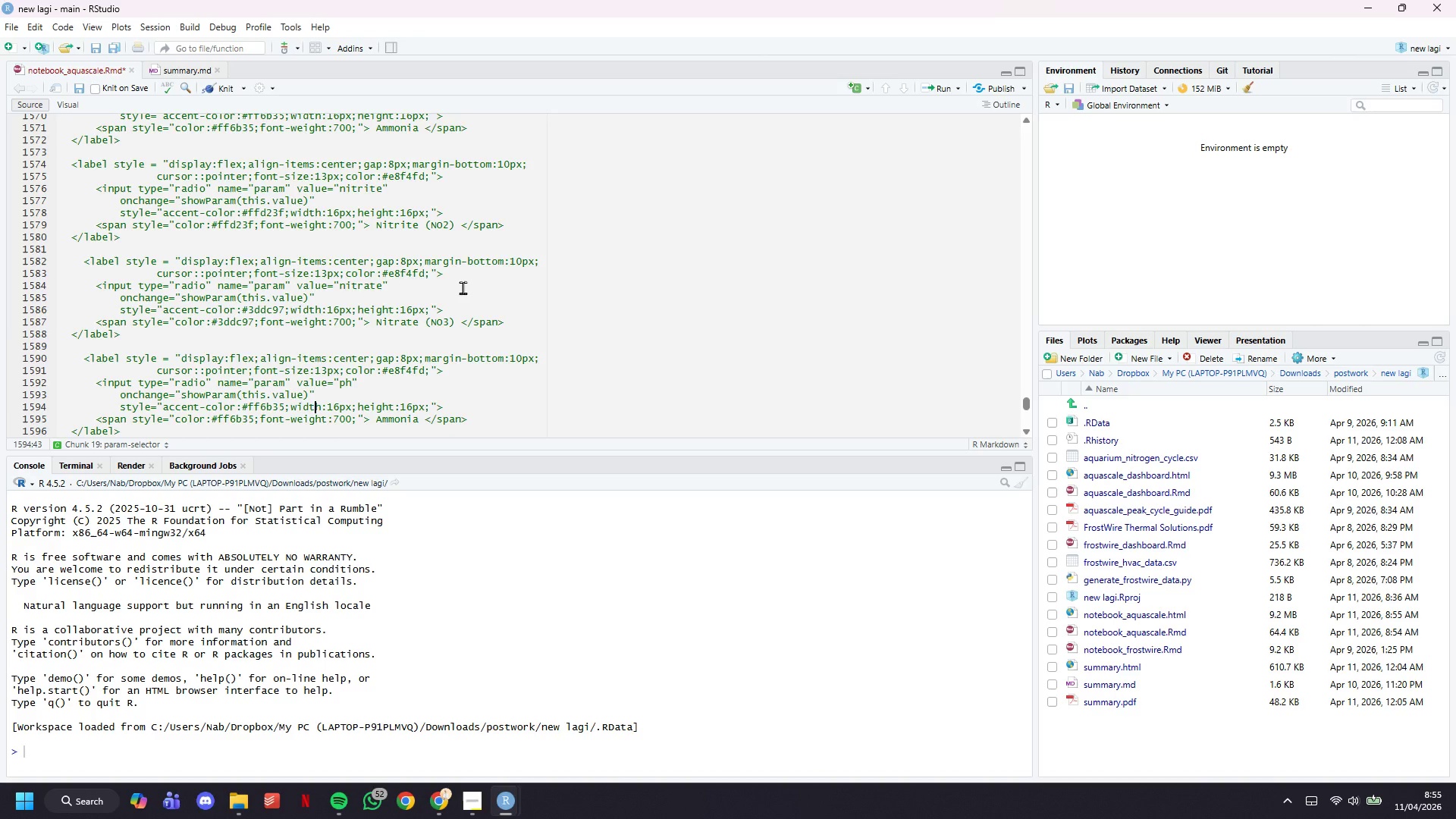 
key(ArrowLeft)
 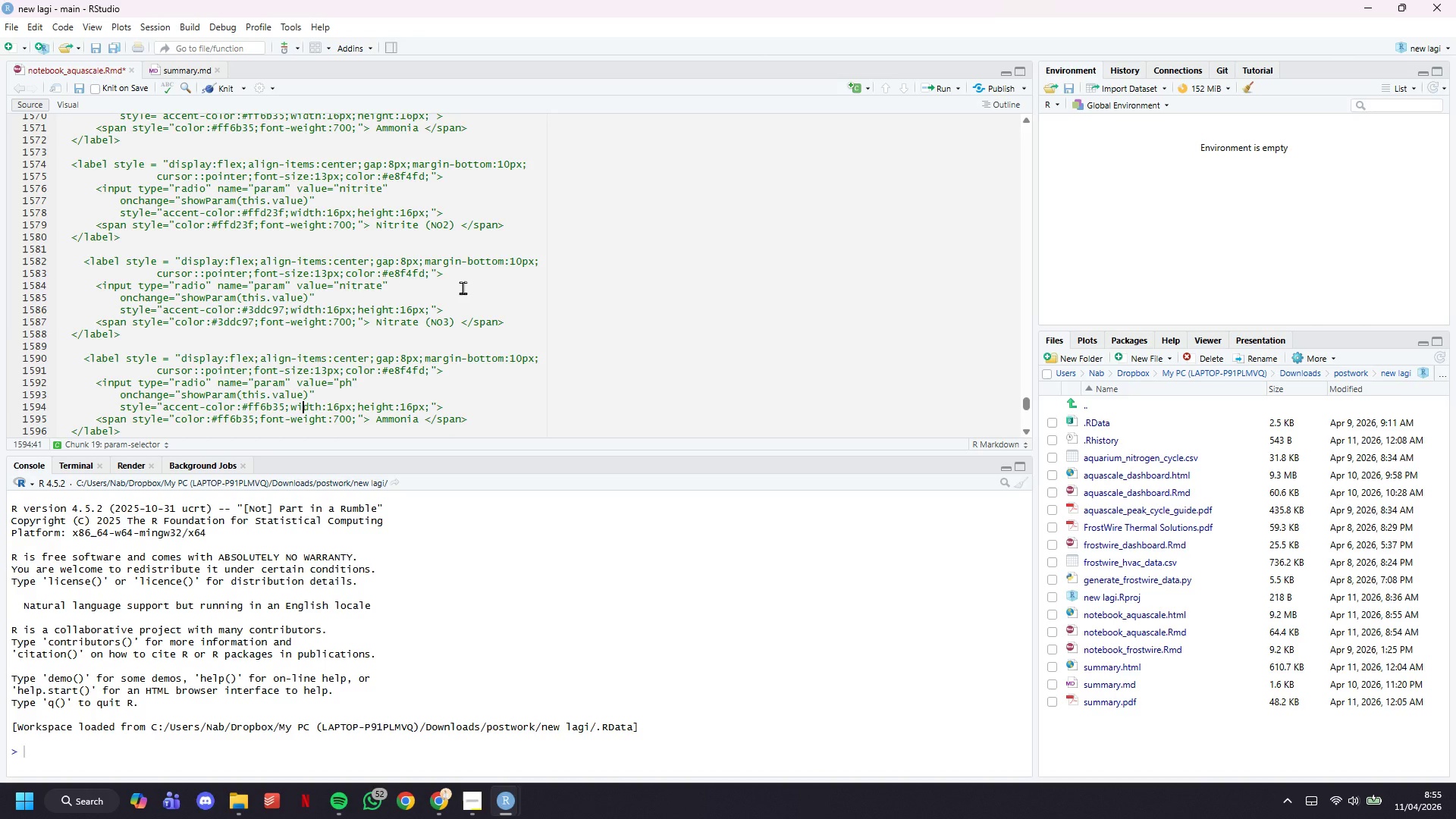 
key(ArrowLeft)
 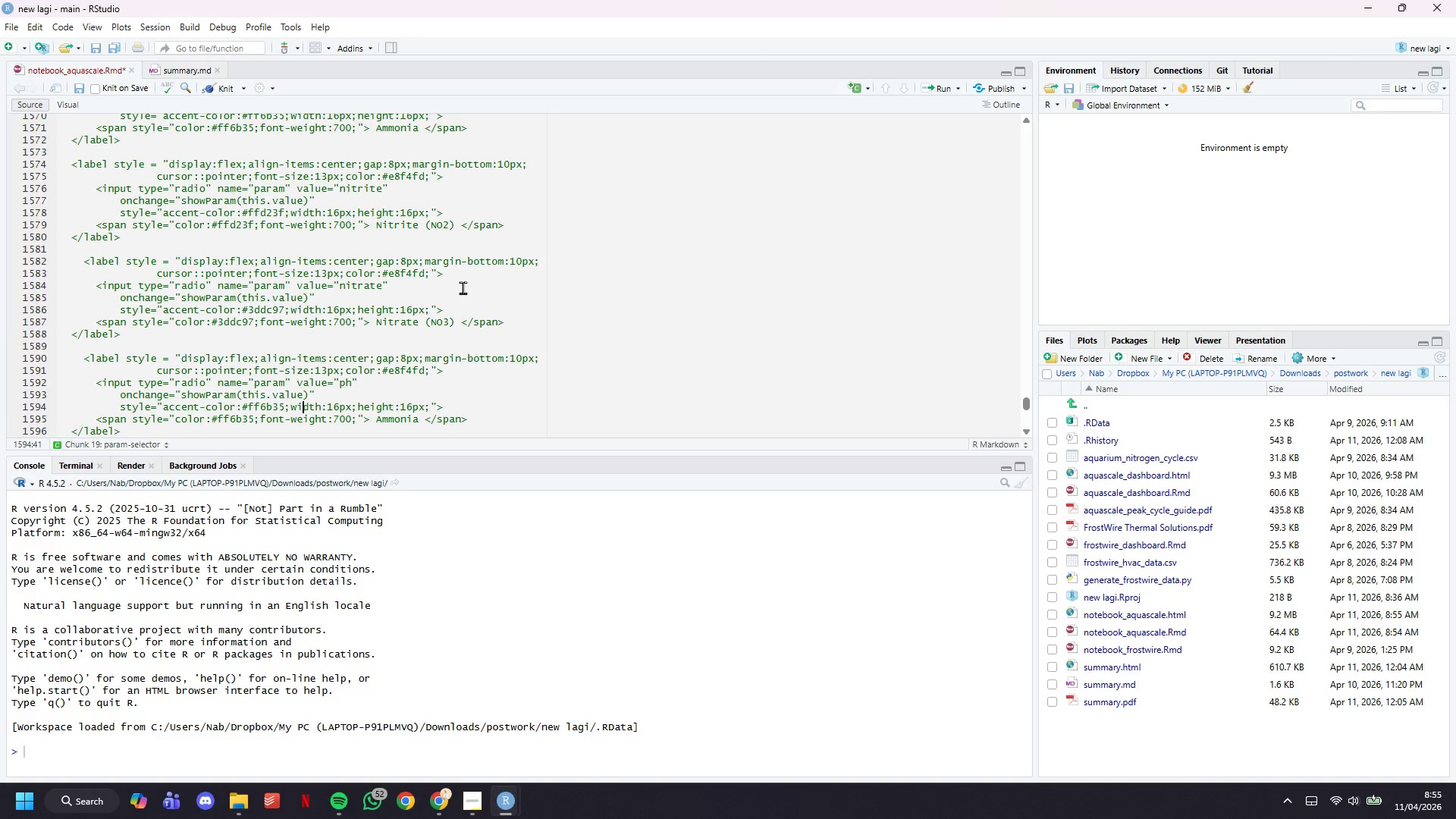 
key(ArrowLeft)
 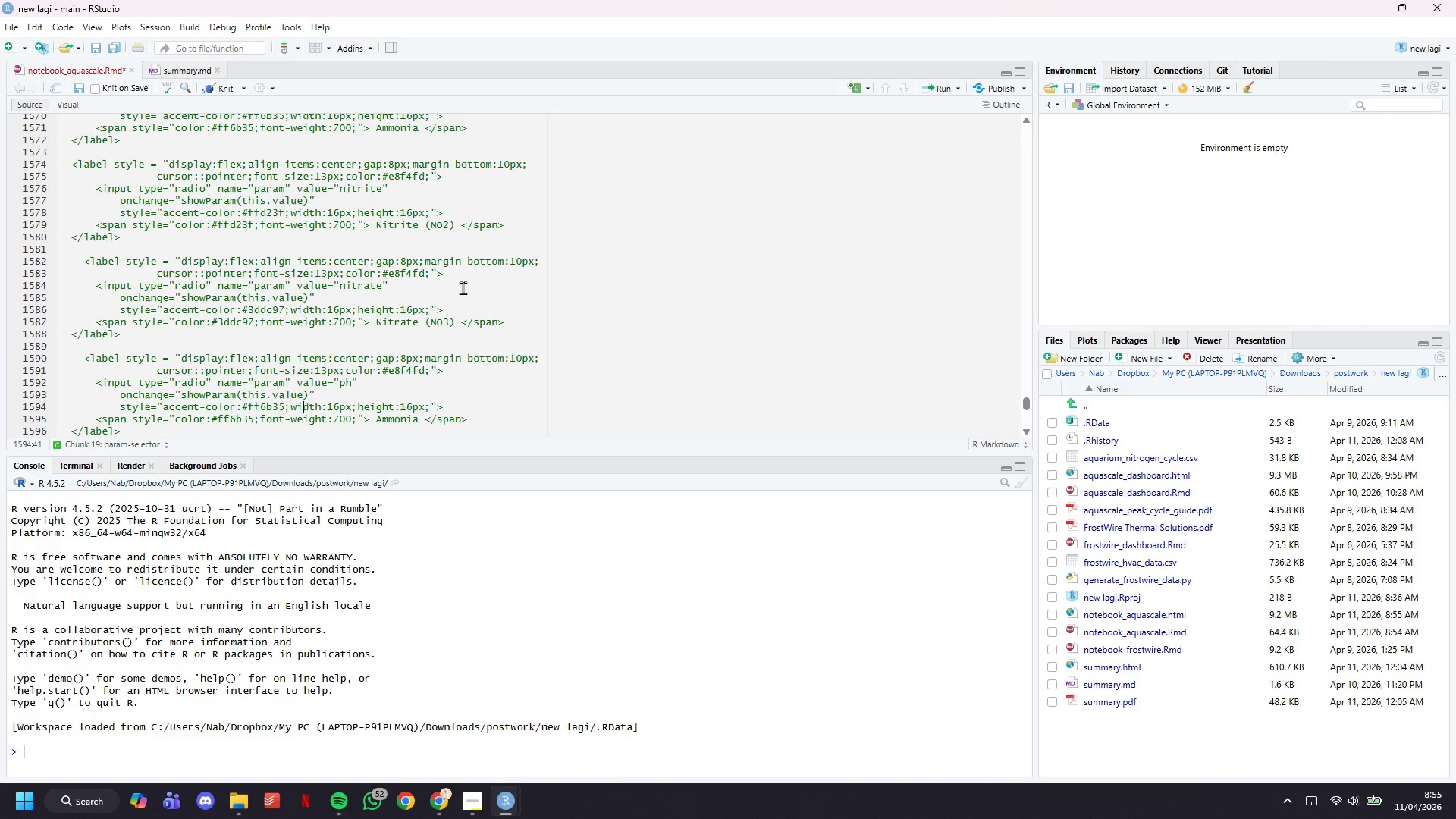 
key(ArrowLeft)
 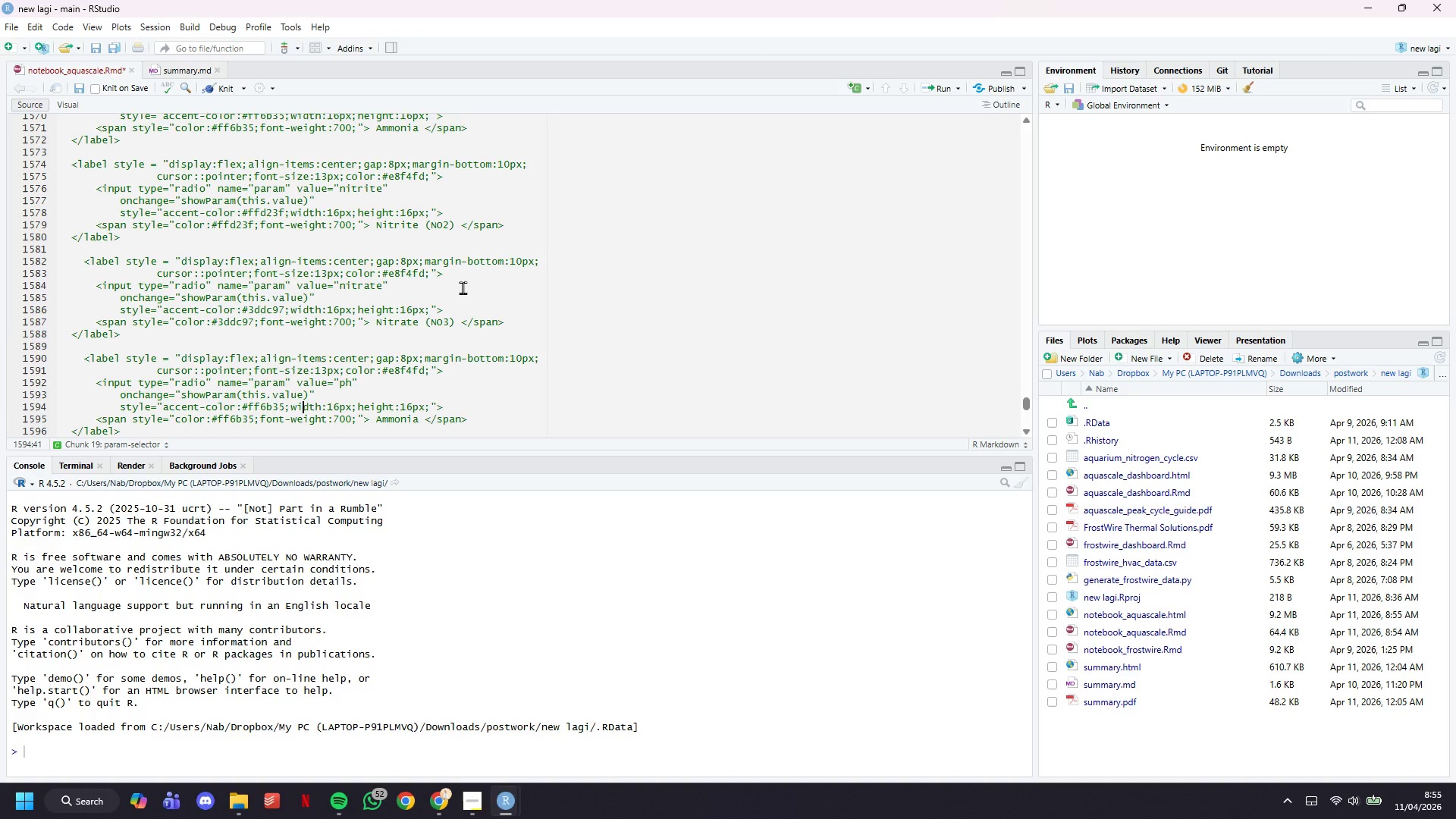 
key(ArrowRight)
 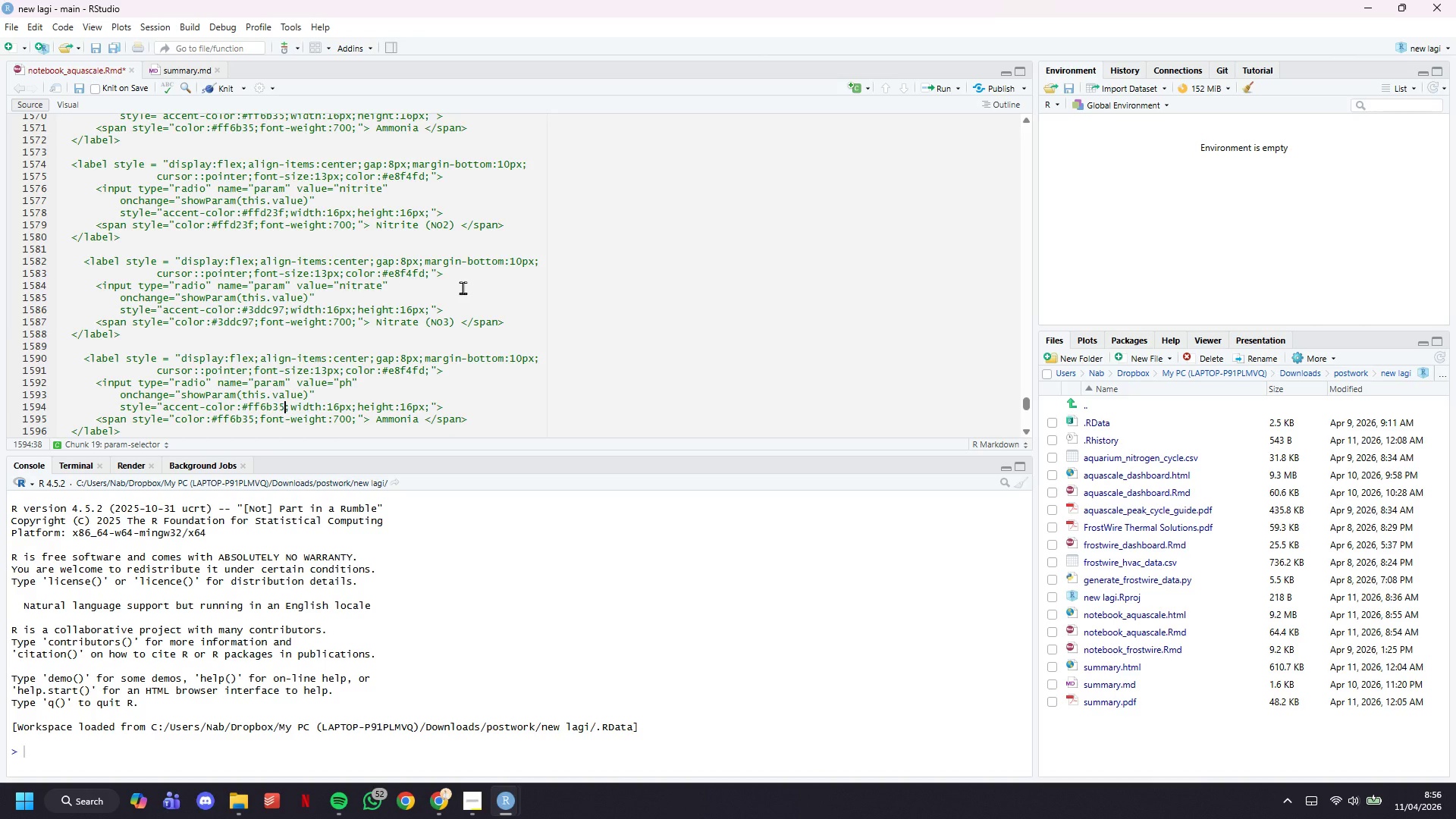 
key(Backspace)
 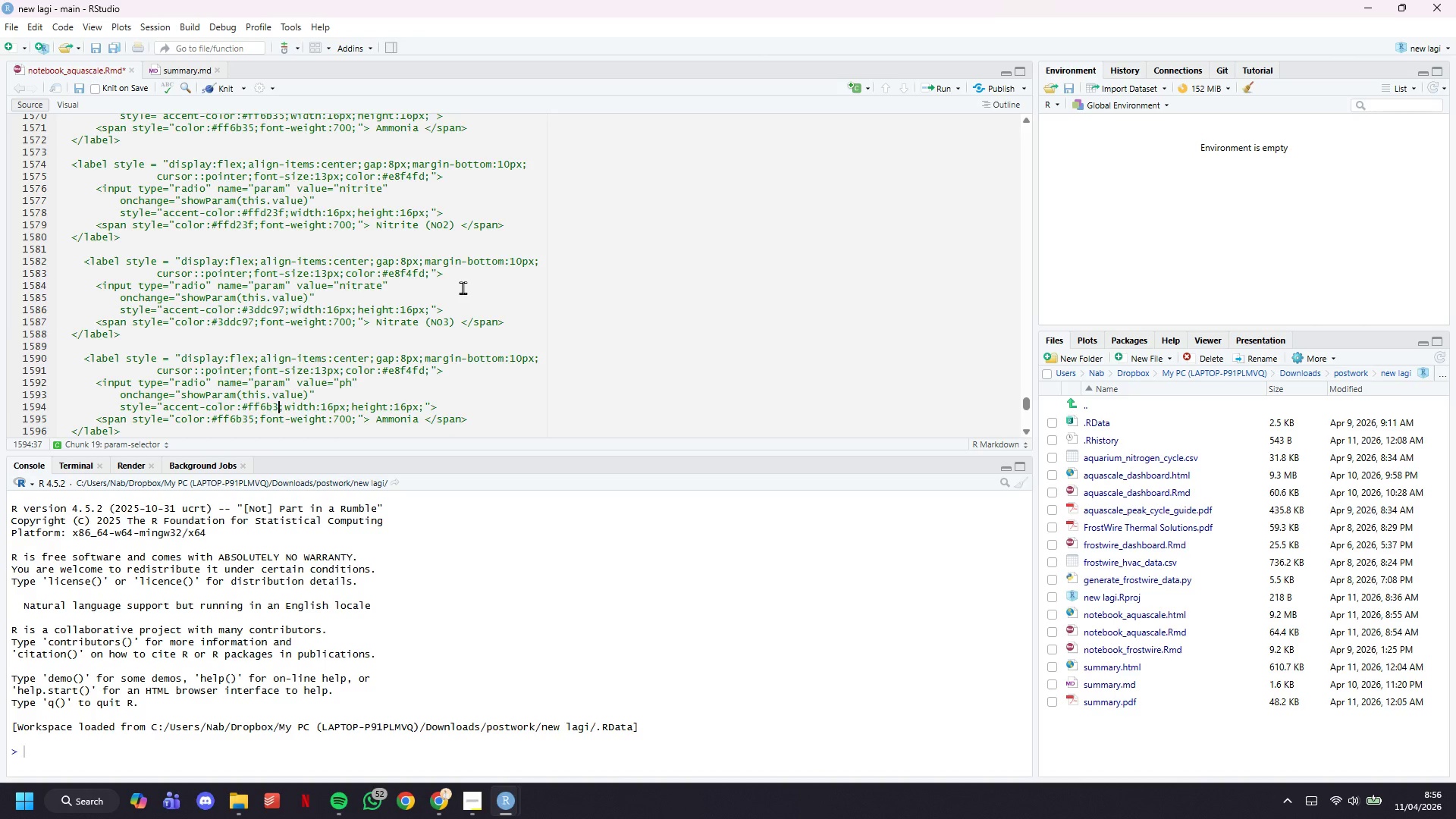 
key(Backspace)
 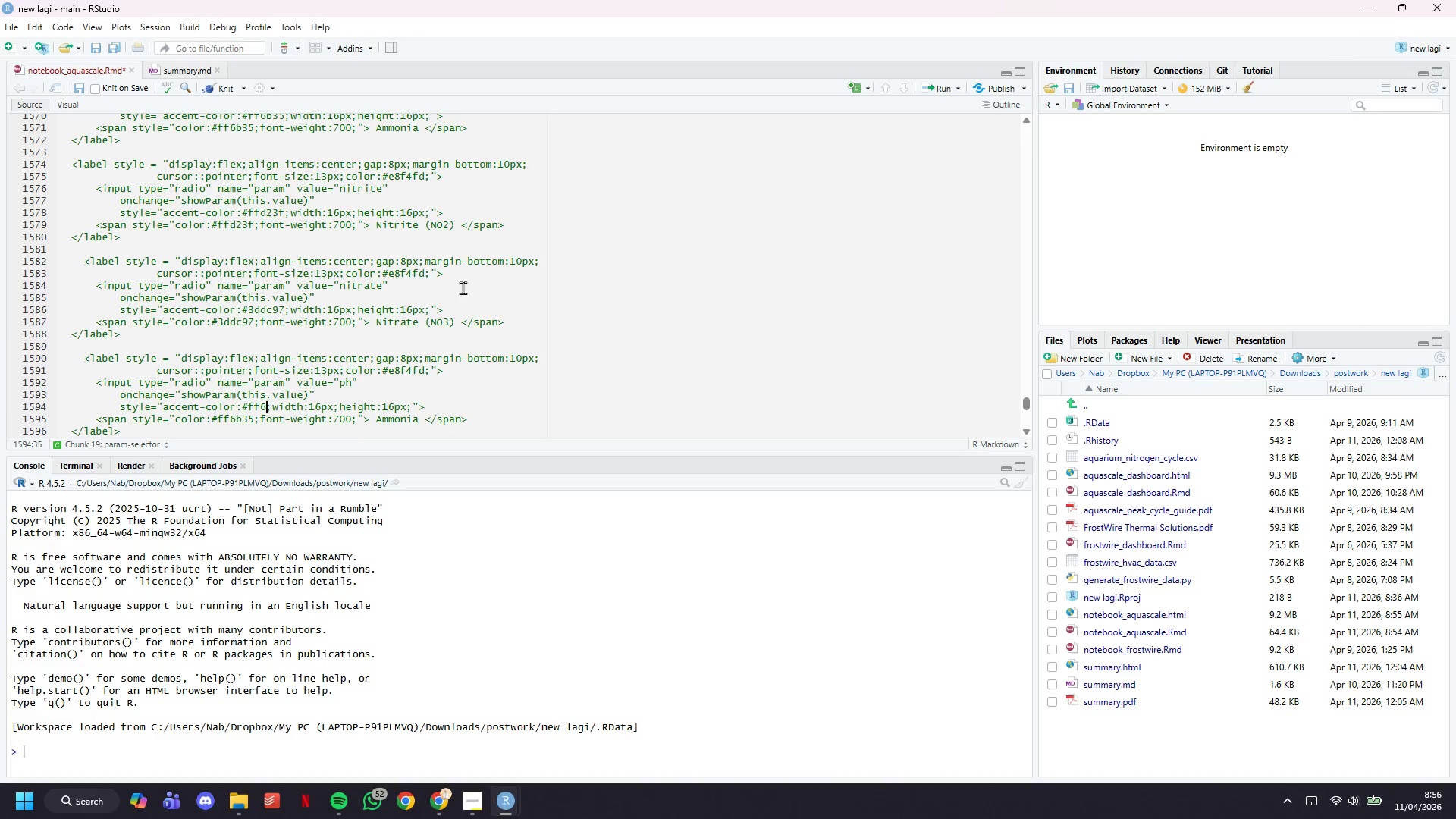 
key(Backspace)
 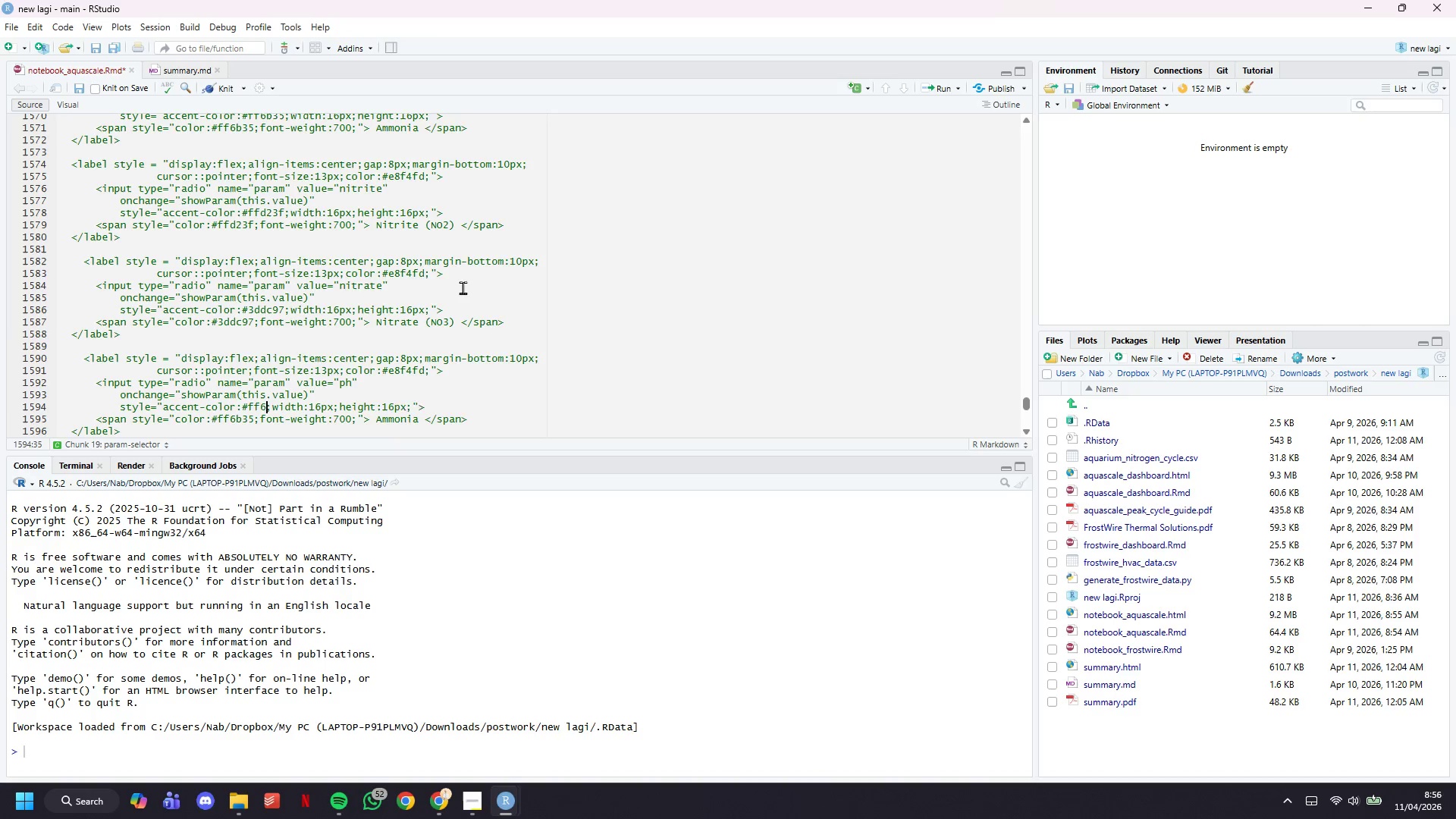 
key(Backspace)
 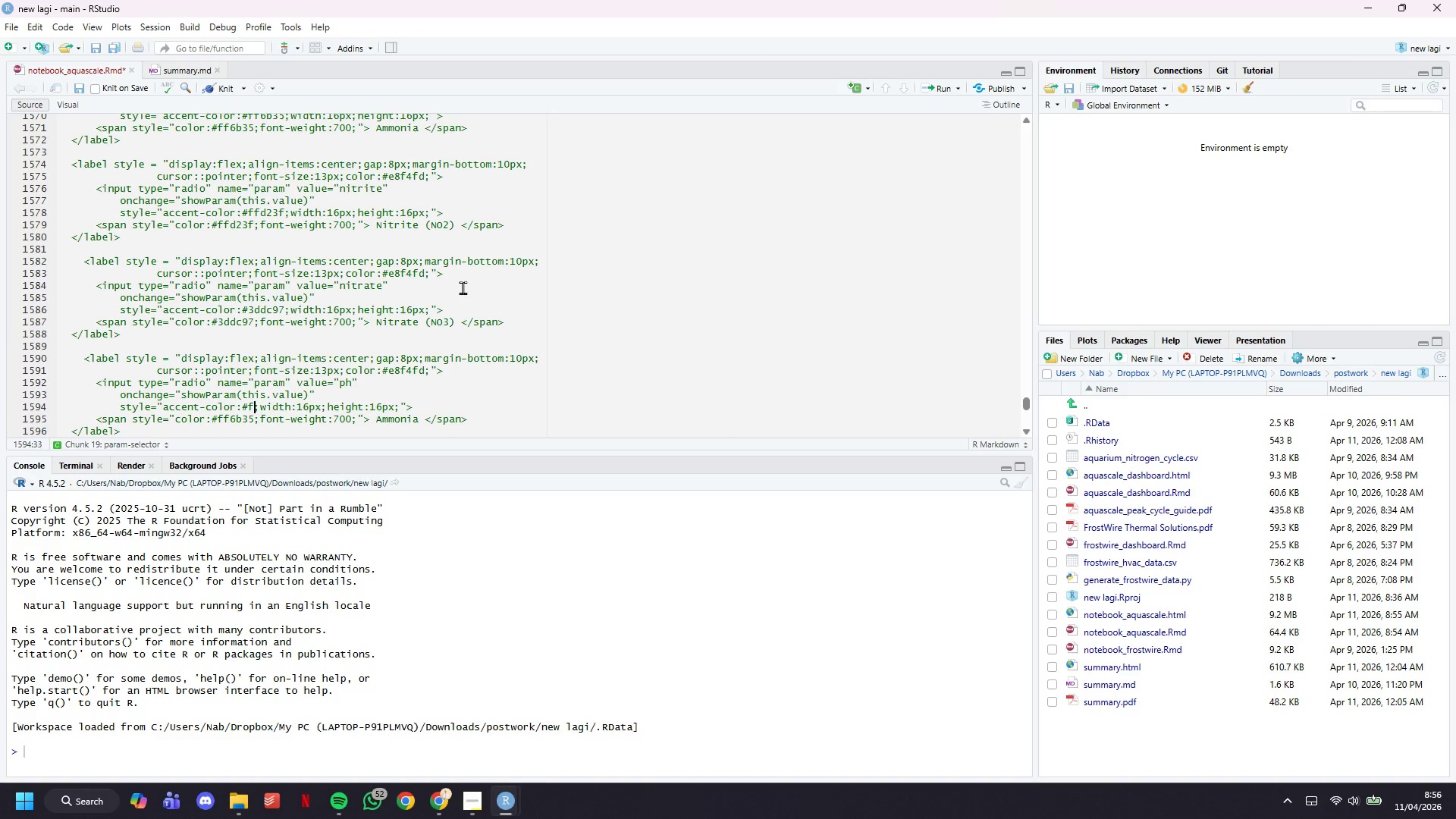 
key(Backspace)
 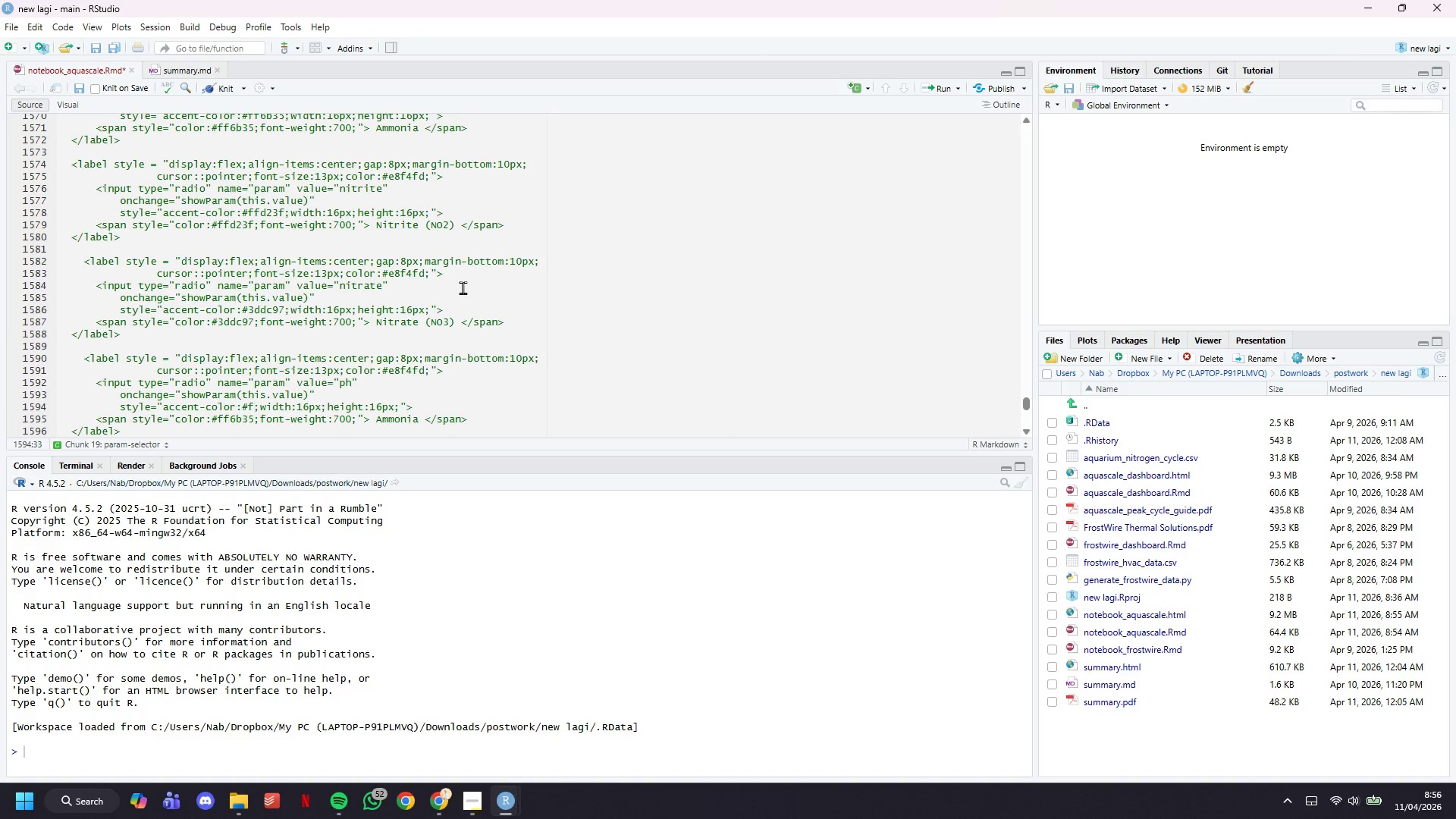 
key(Backspace)
 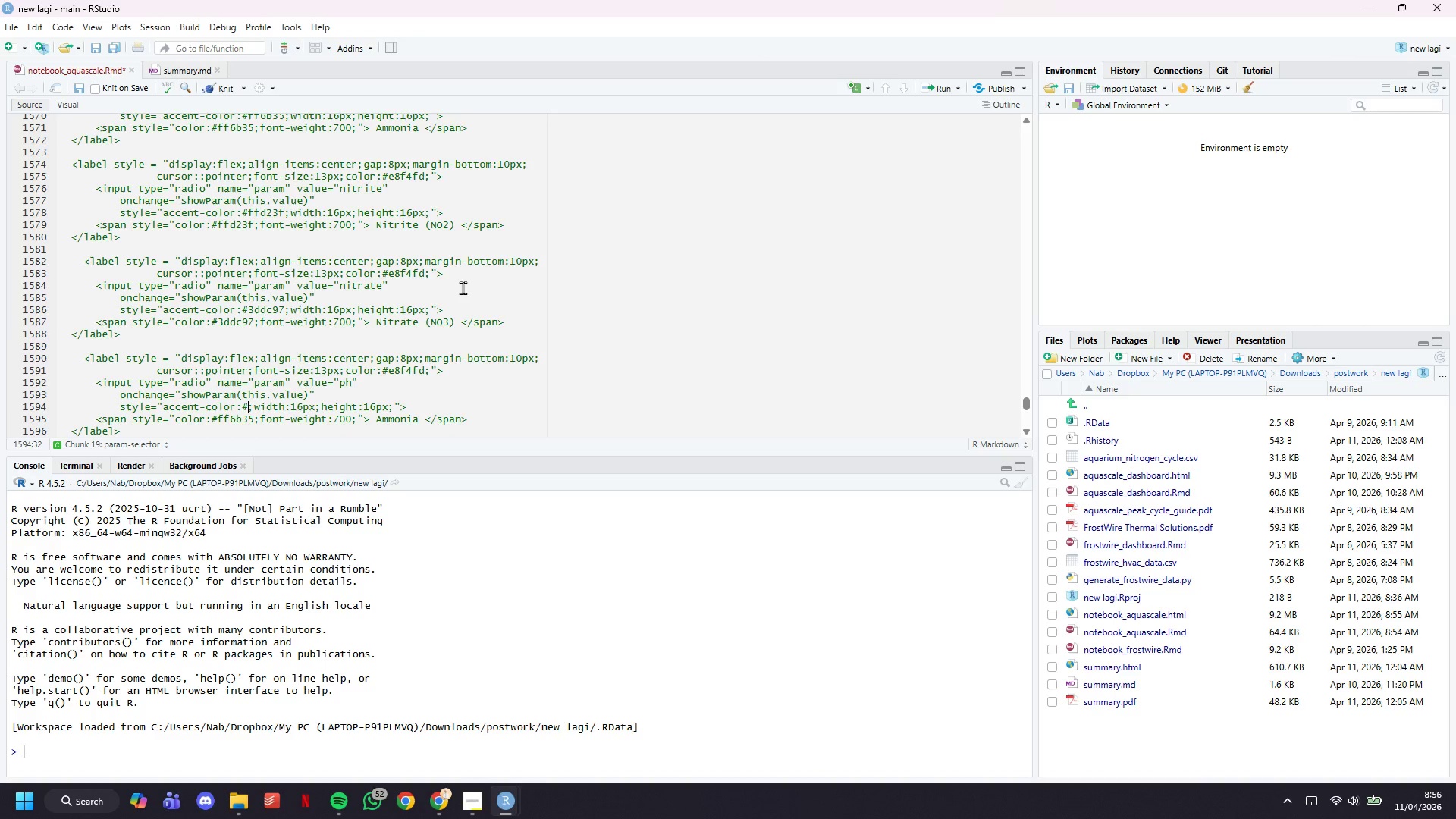 
type(a78)
 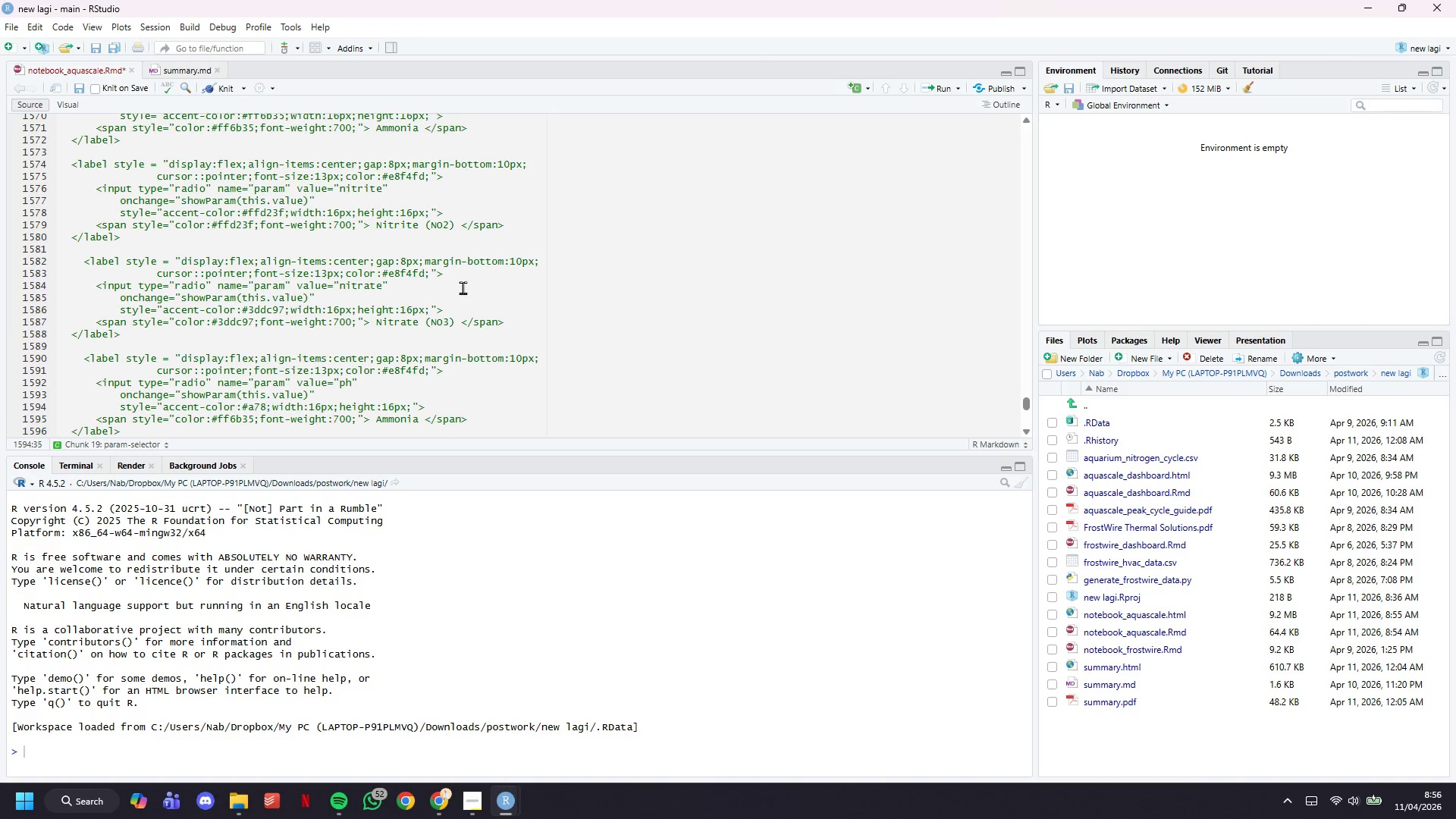 
type(bfa)
 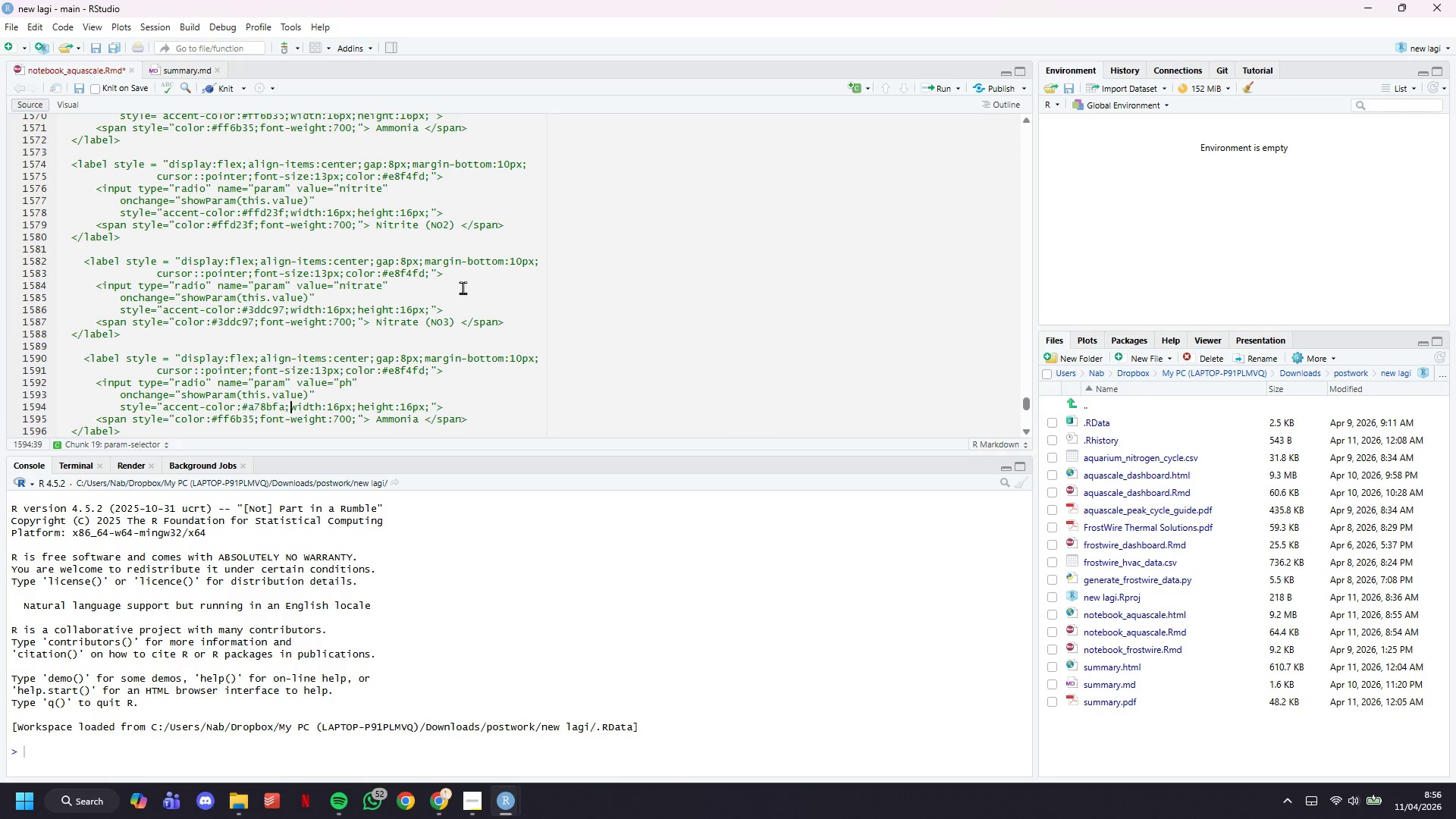 
key(ArrowRight)
 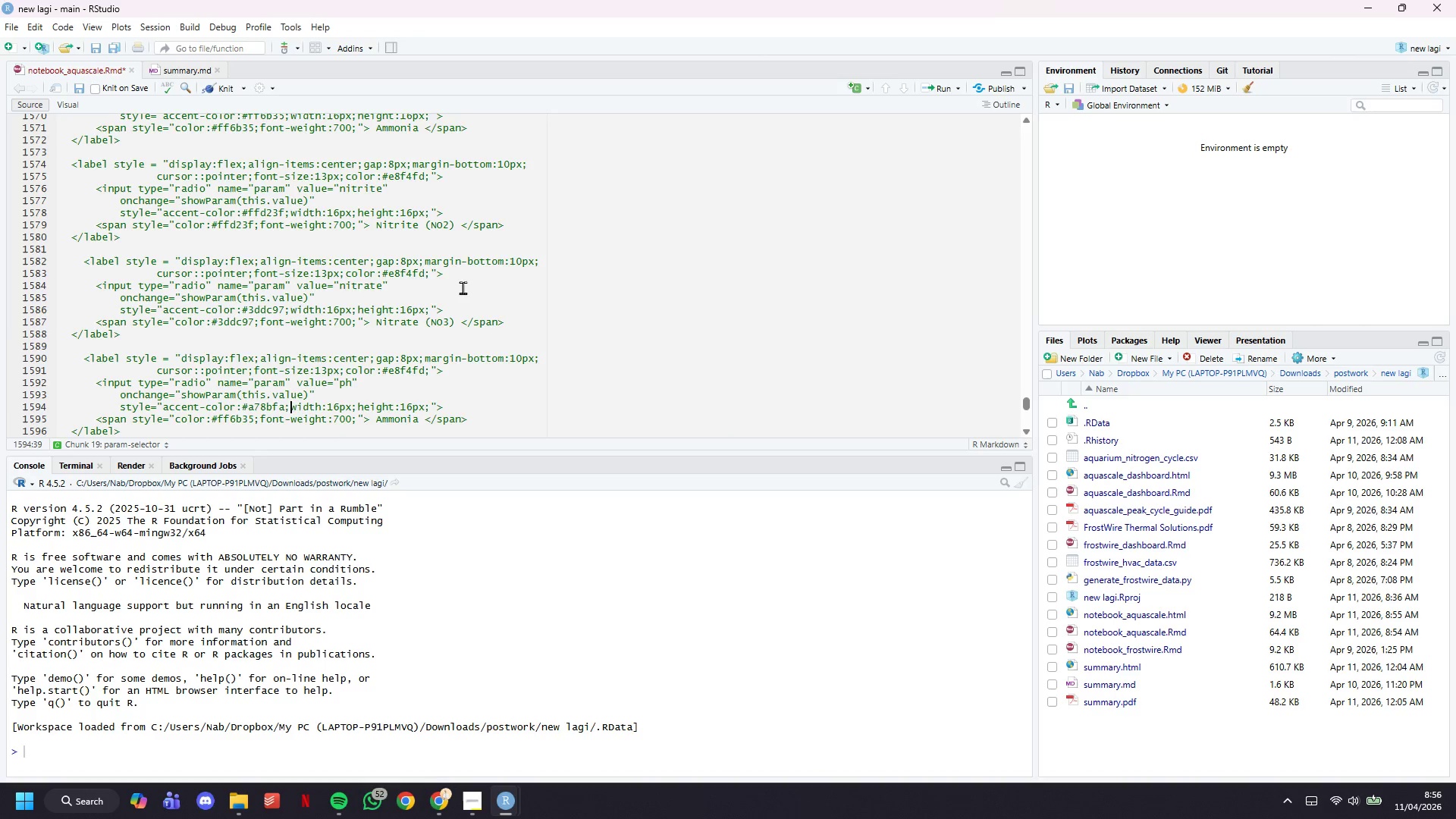 
hold_key(key=ArrowRight, duration=1.51)
 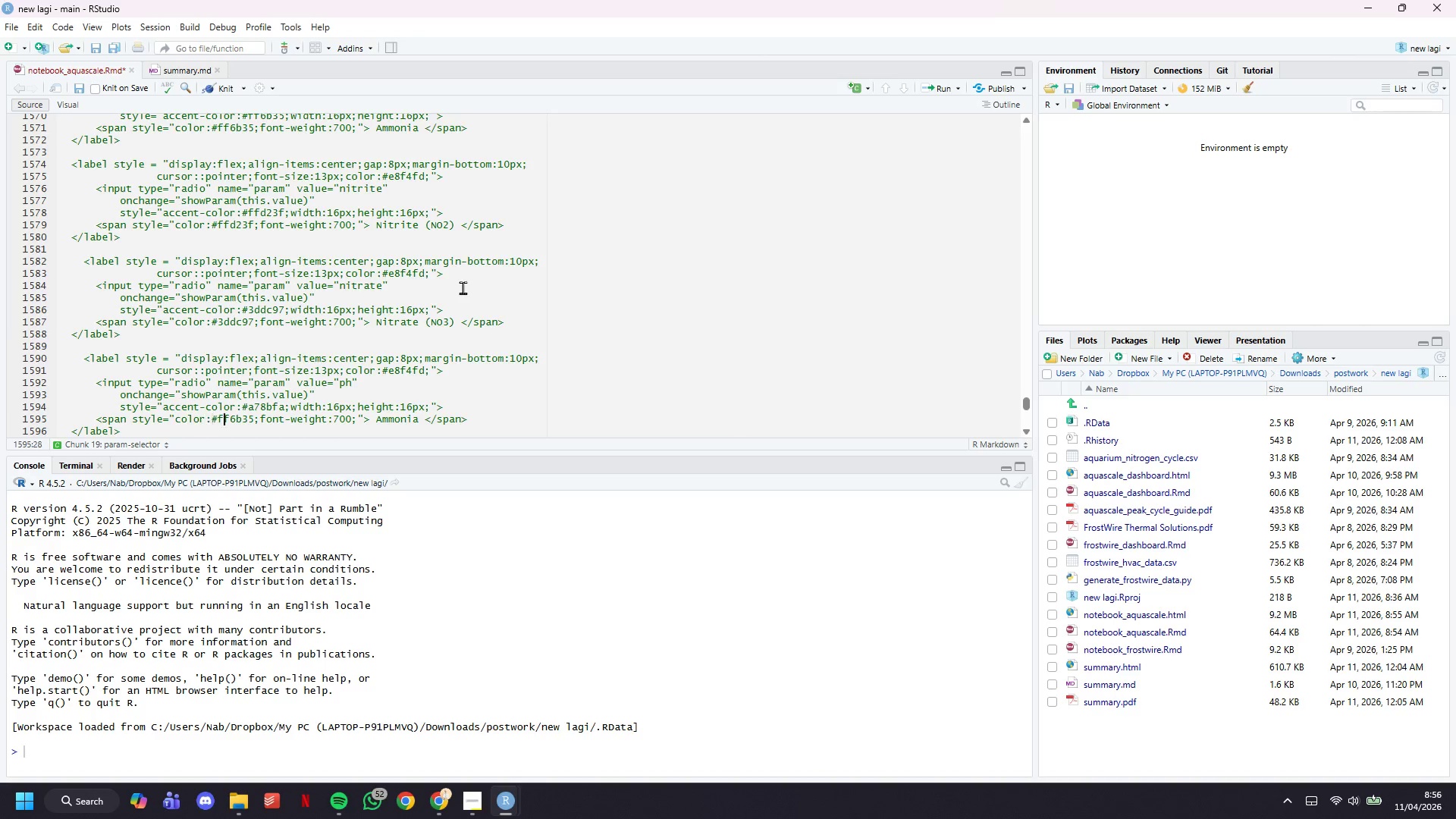 
hold_key(key=ArrowRight, duration=0.58)
 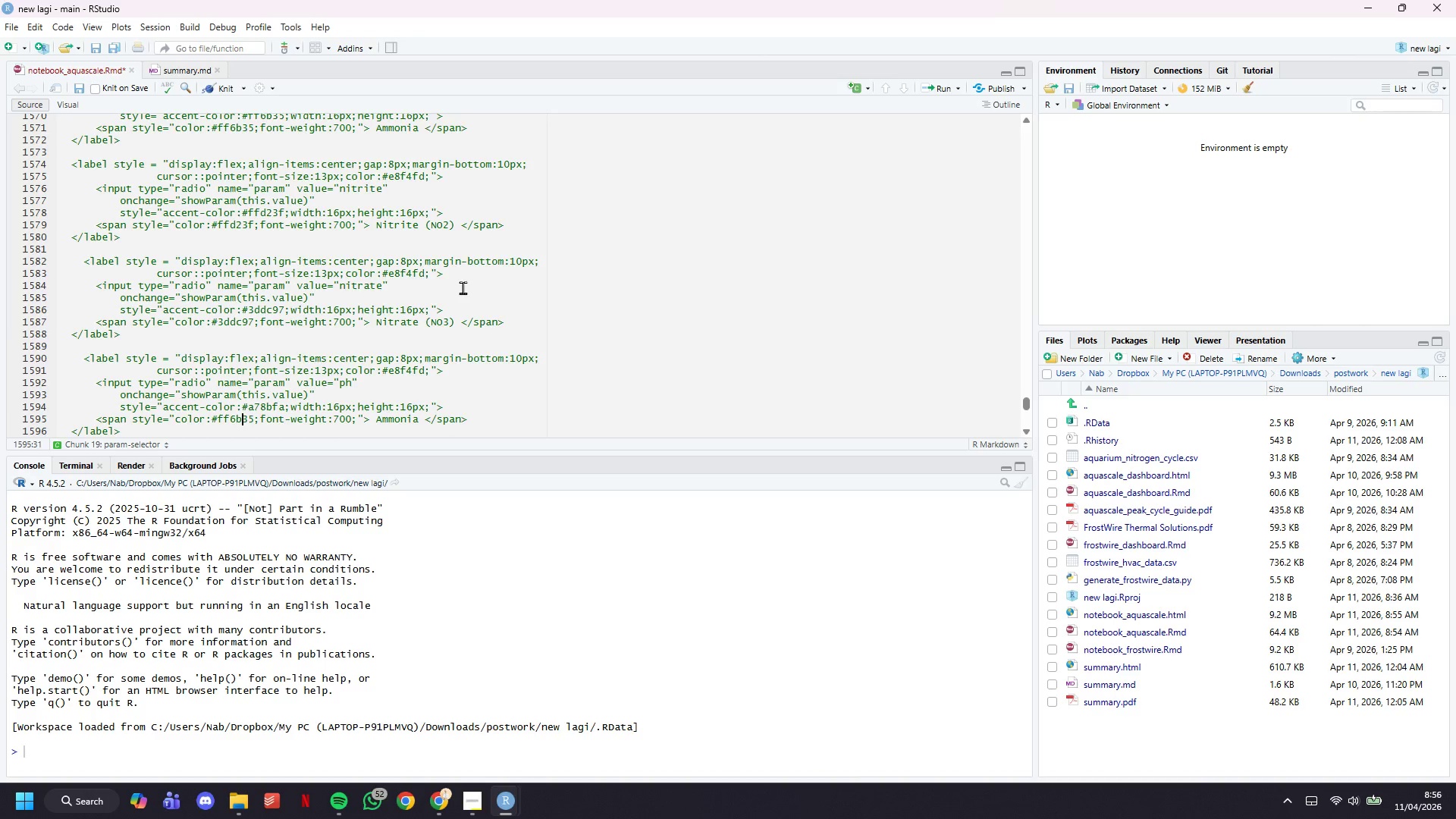 
key(ArrowRight)
 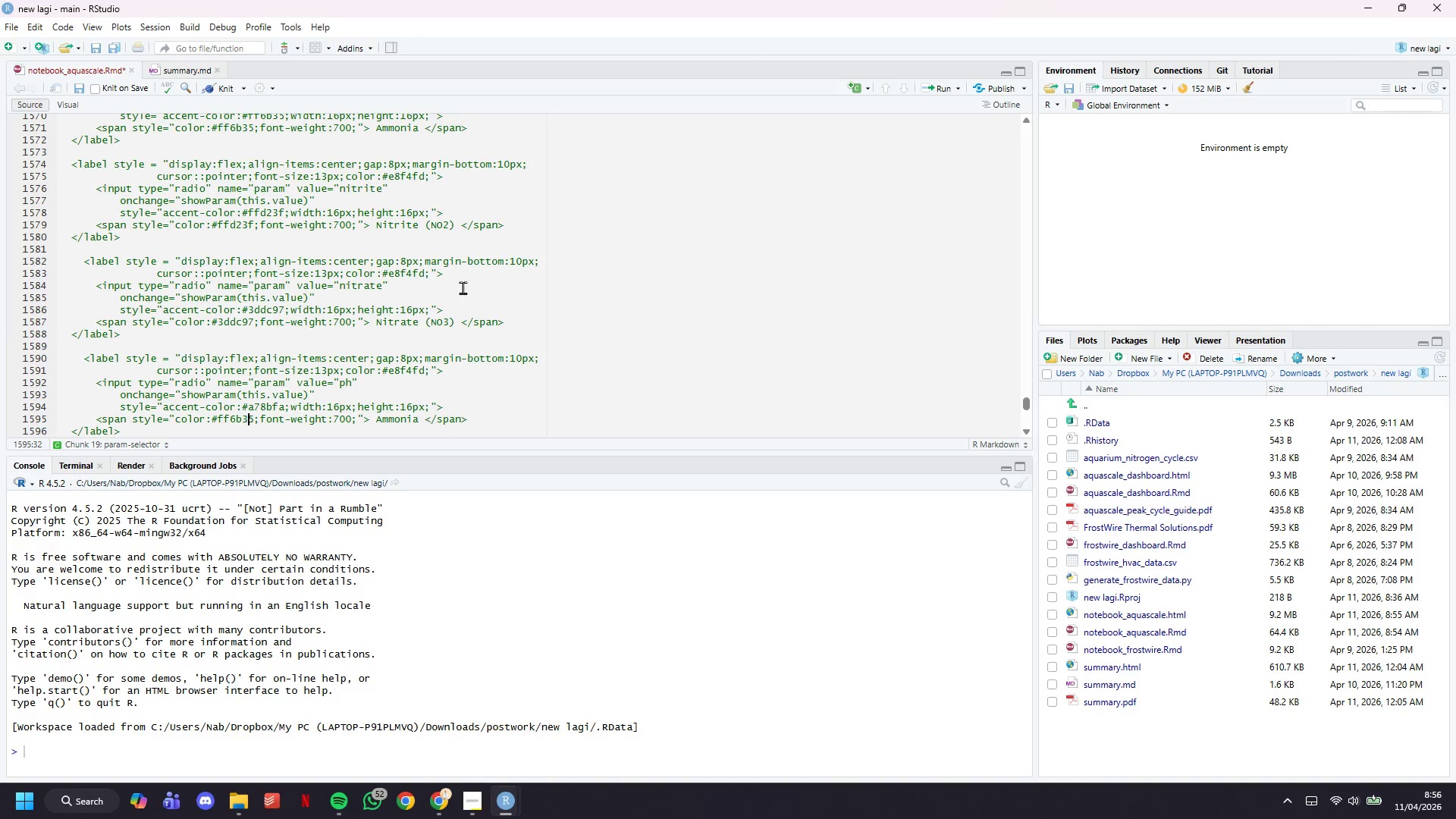 
key(ArrowRight)
 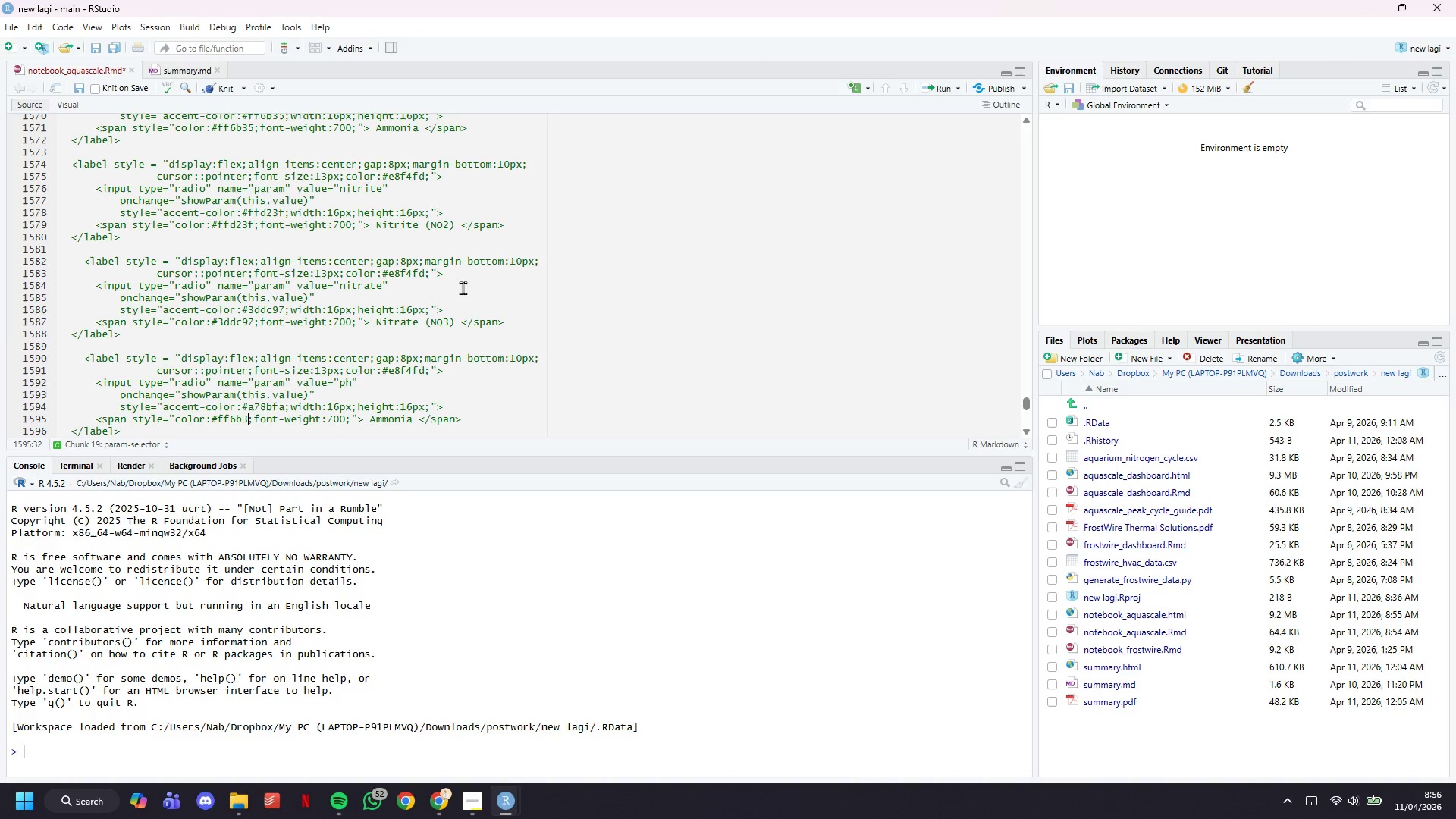 
key(Backspace)
key(Backspace)
key(Backspace)
key(Backspace)
key(Backspace)
key(Backspace)
type(a78bfa)
 